 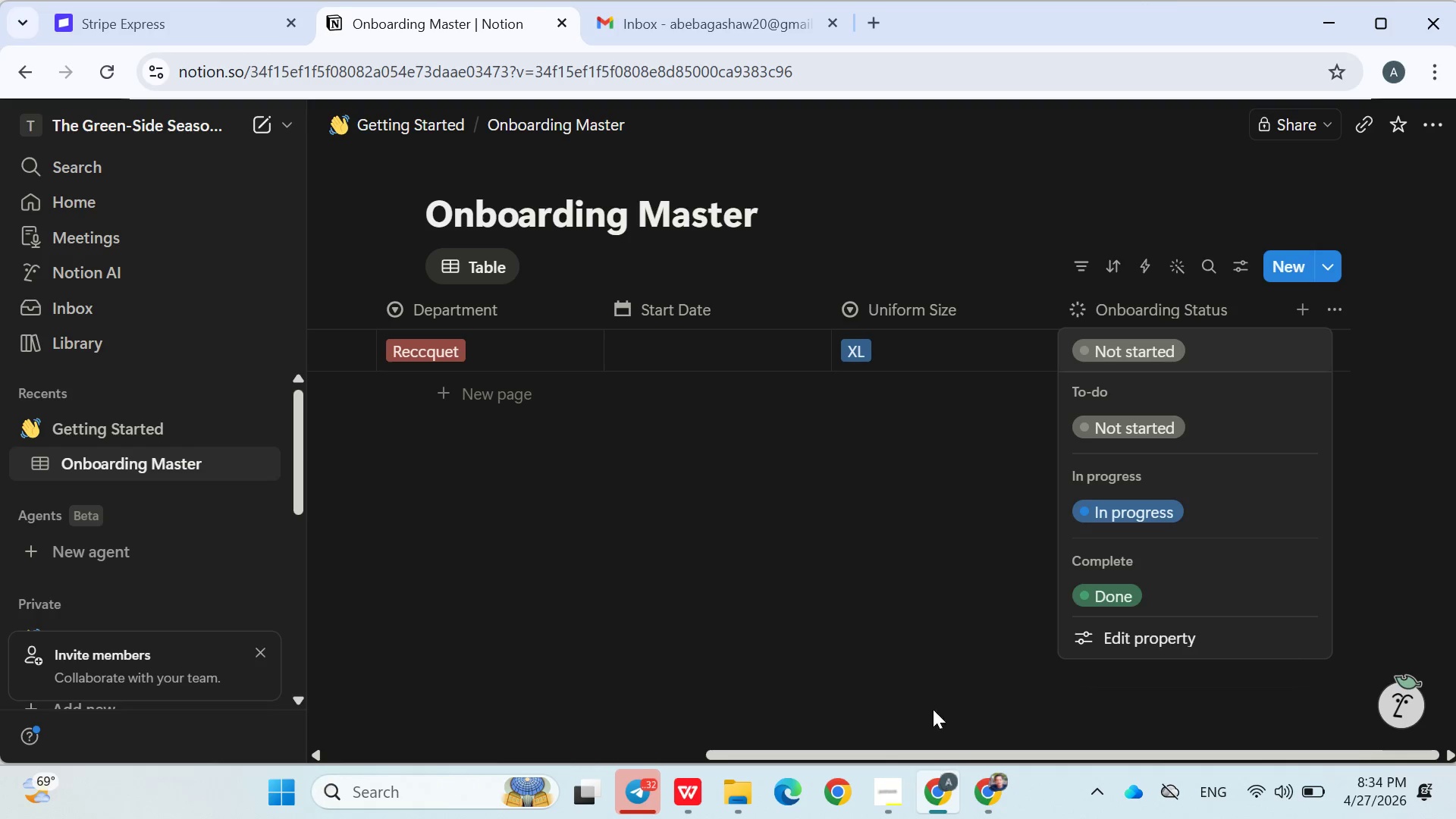 
left_click([938, 560])
 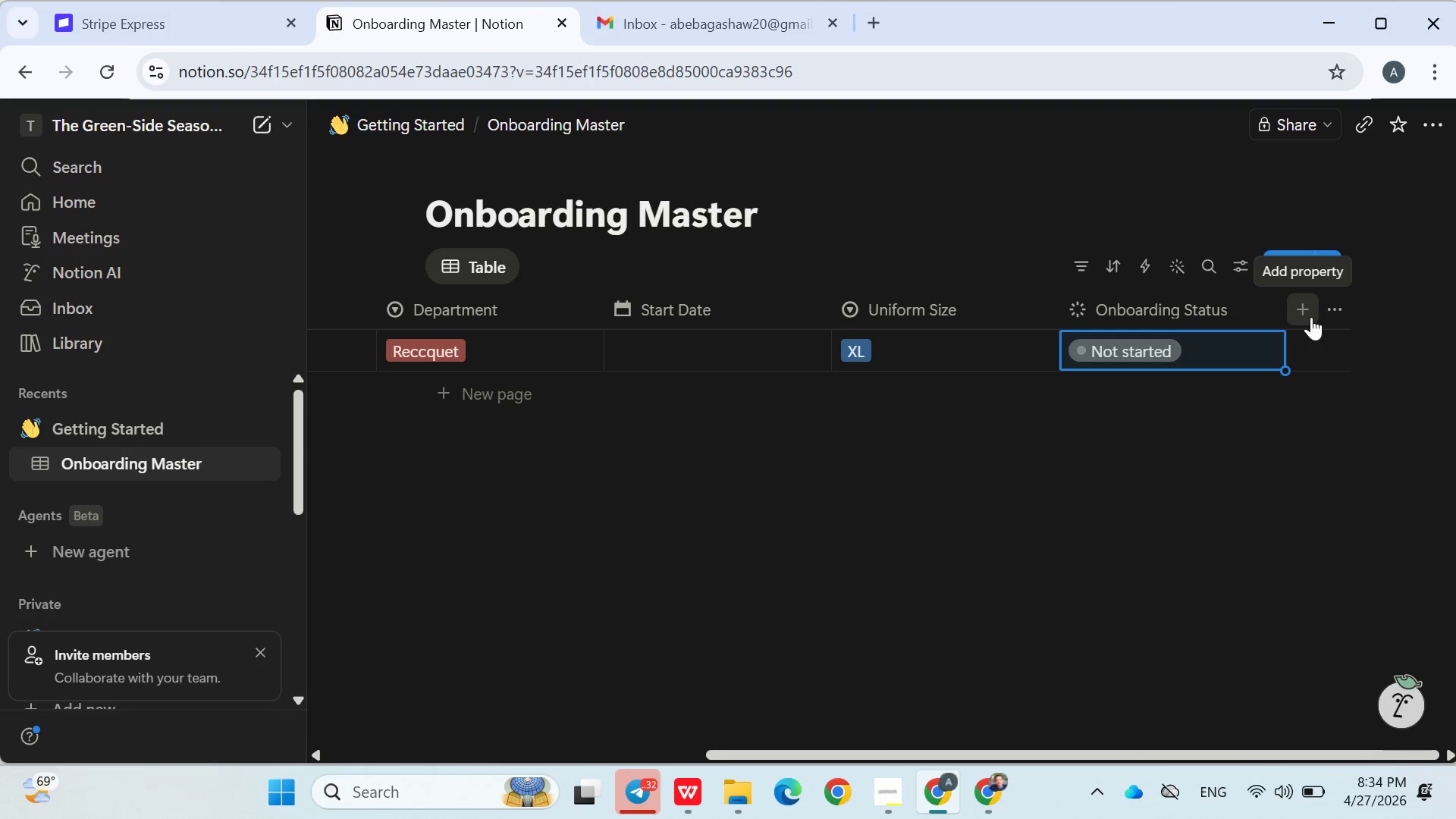 
left_click([1311, 315])
 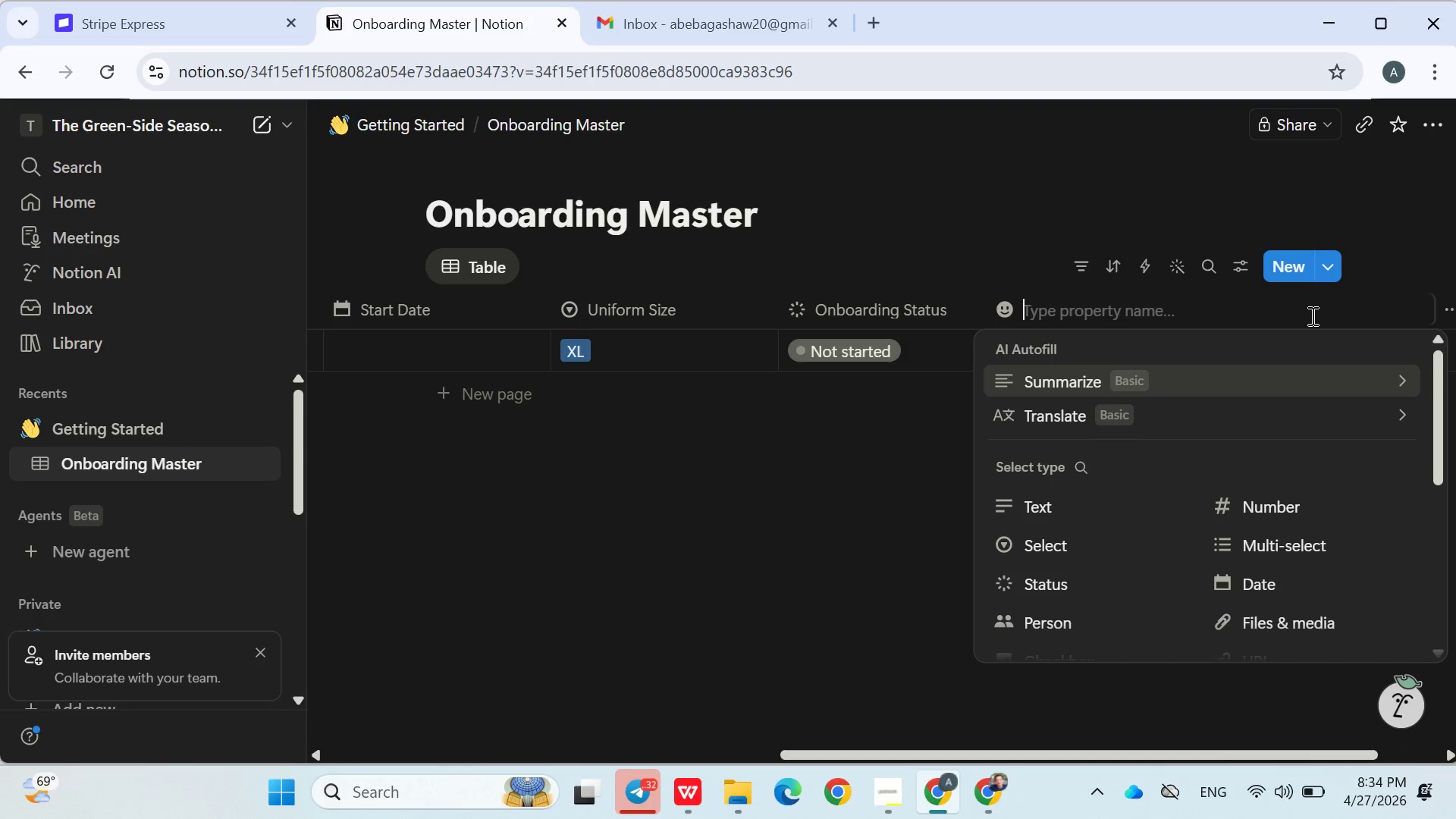 
wait(23.73)
 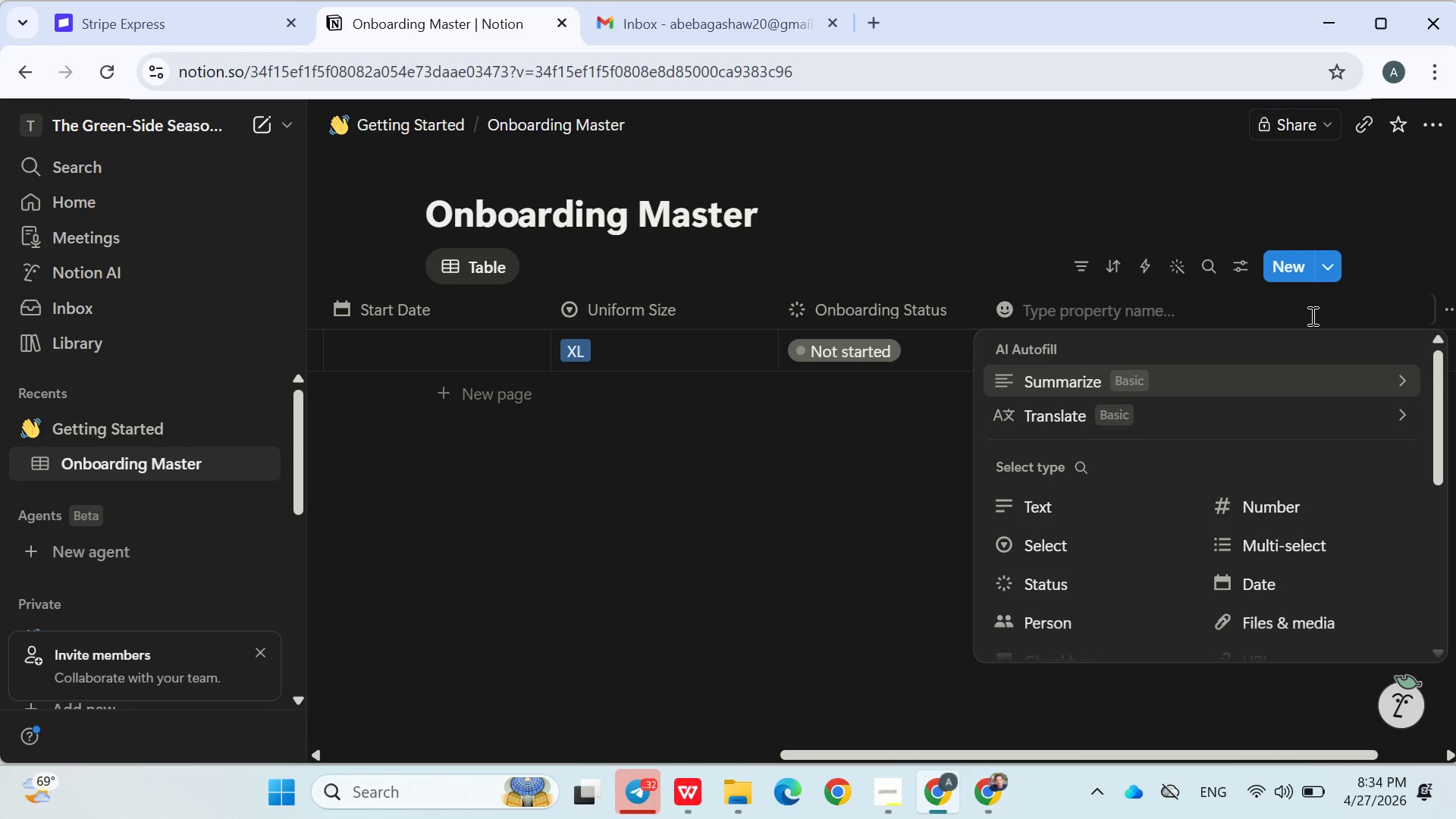 
type())
key(Backspace)
type(Orientation Date)
 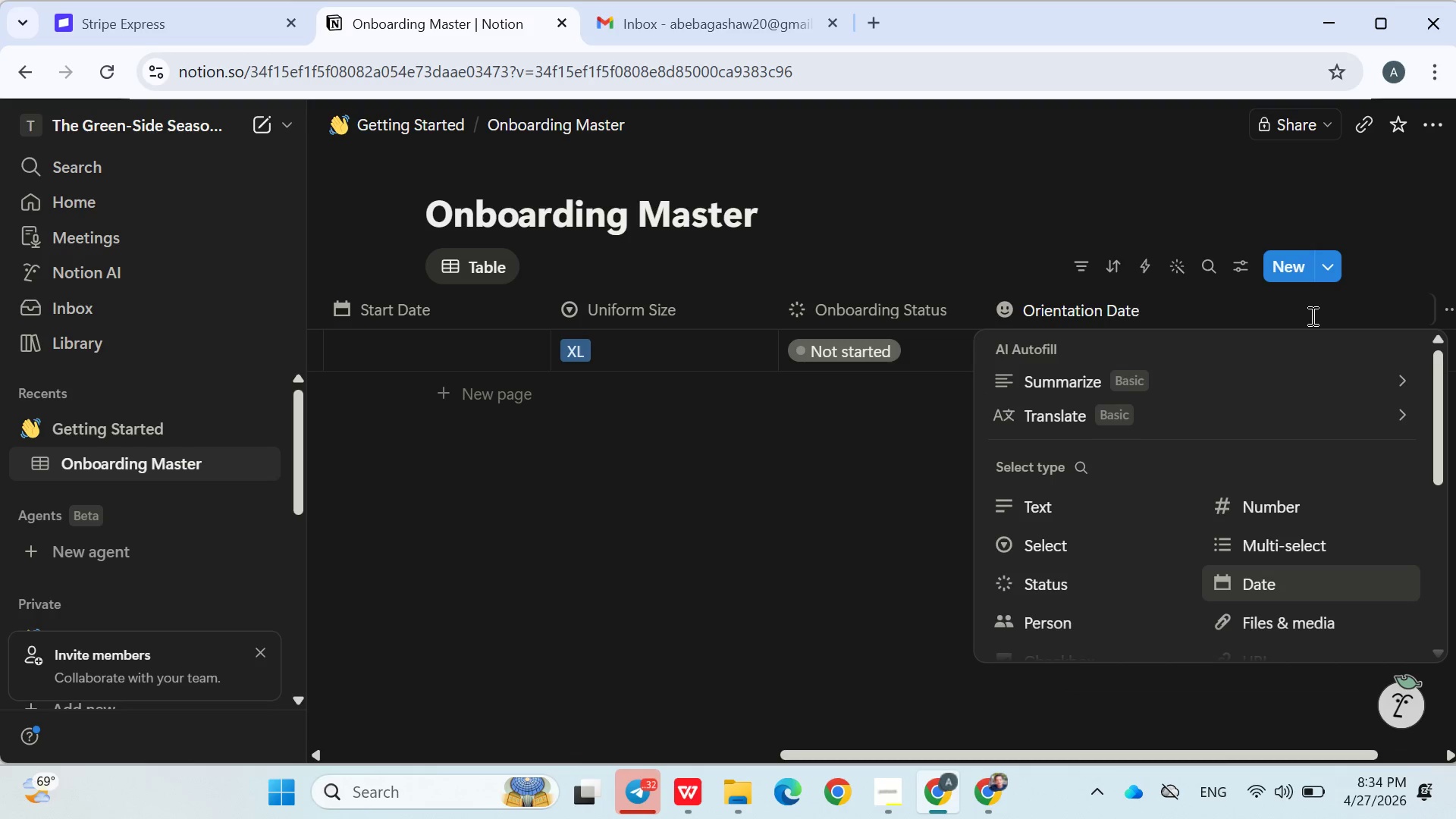 
left_click([1267, 579])
 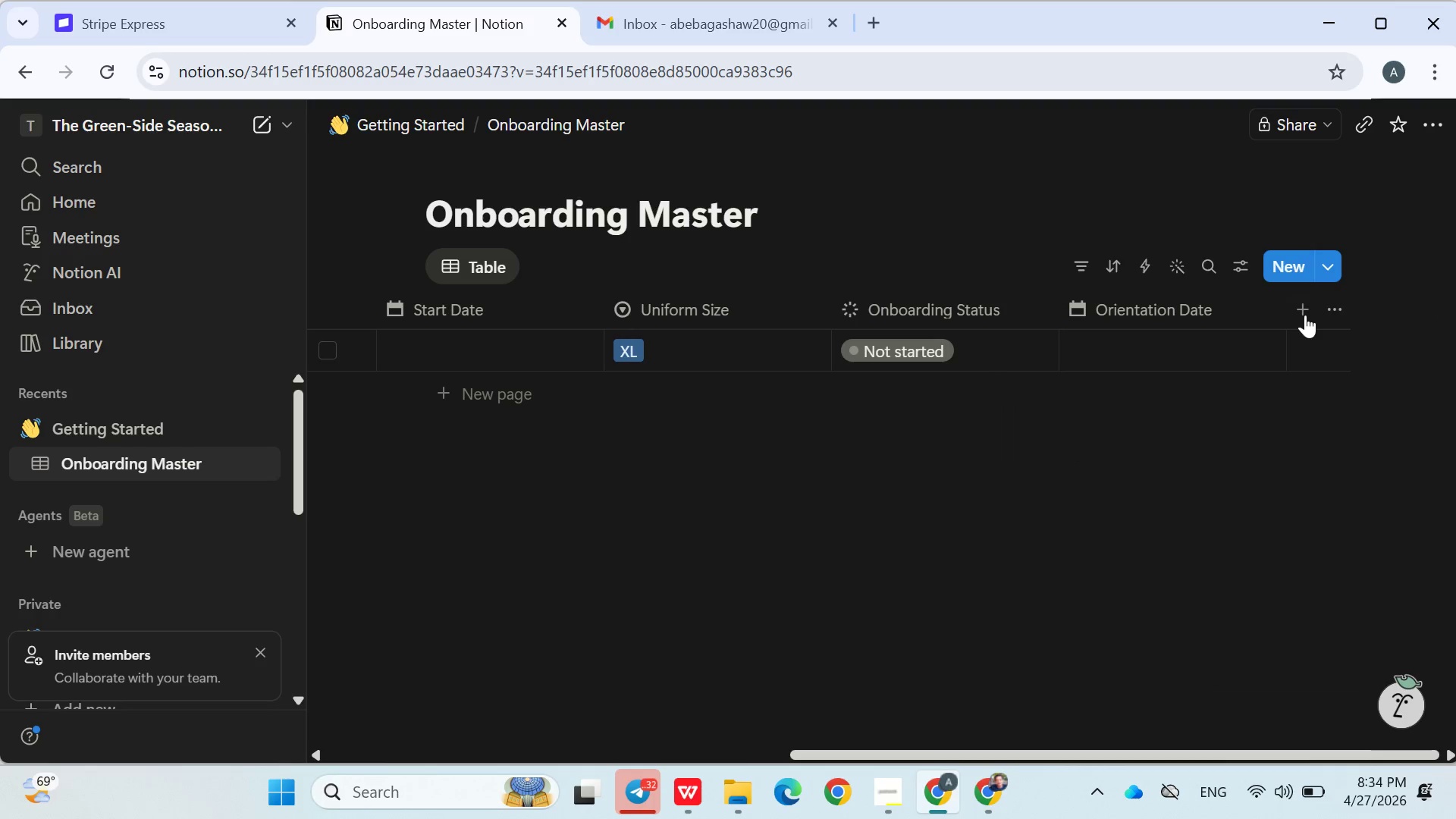 
left_click([1305, 318])
 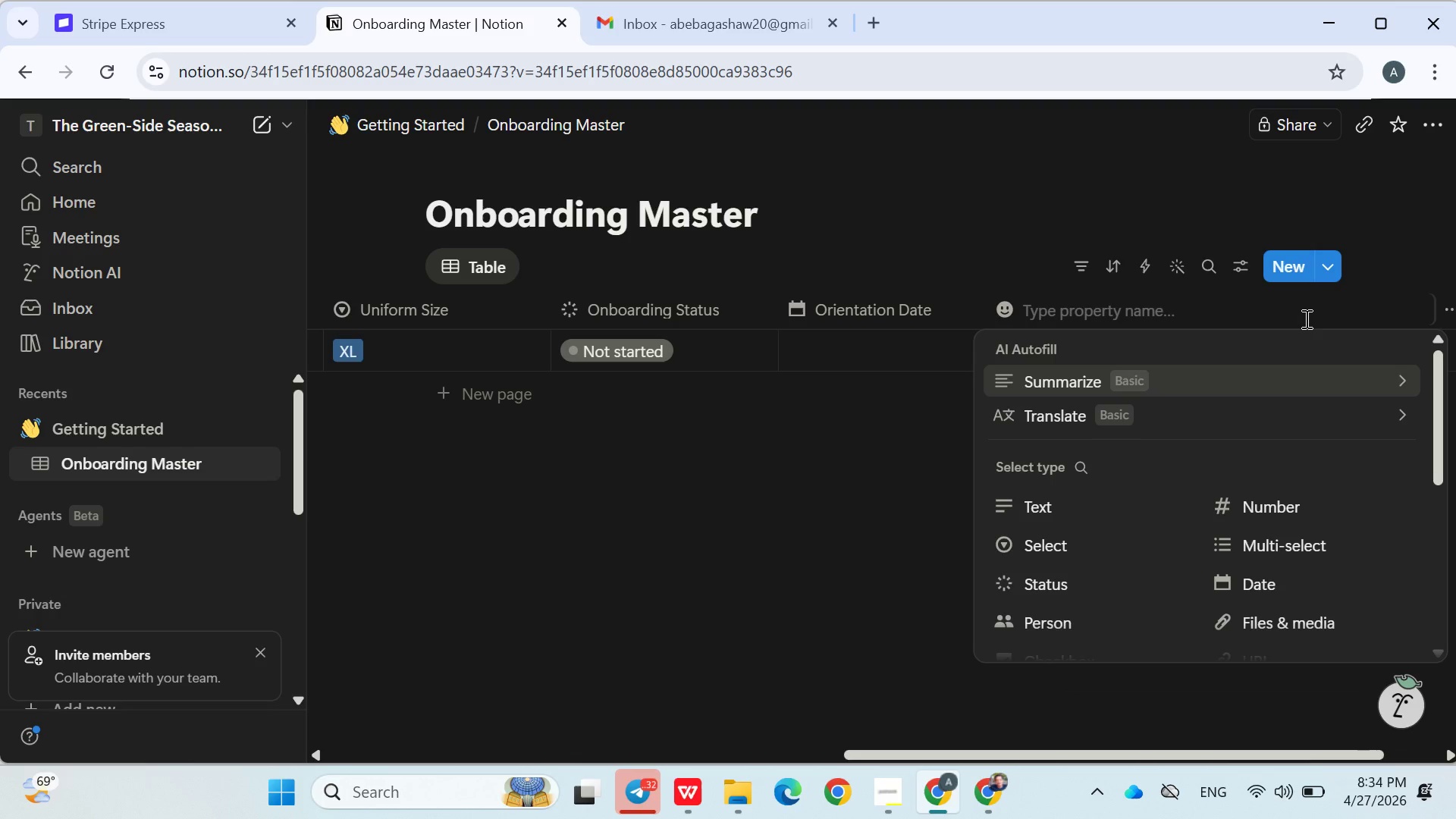 
wait(11.56)
 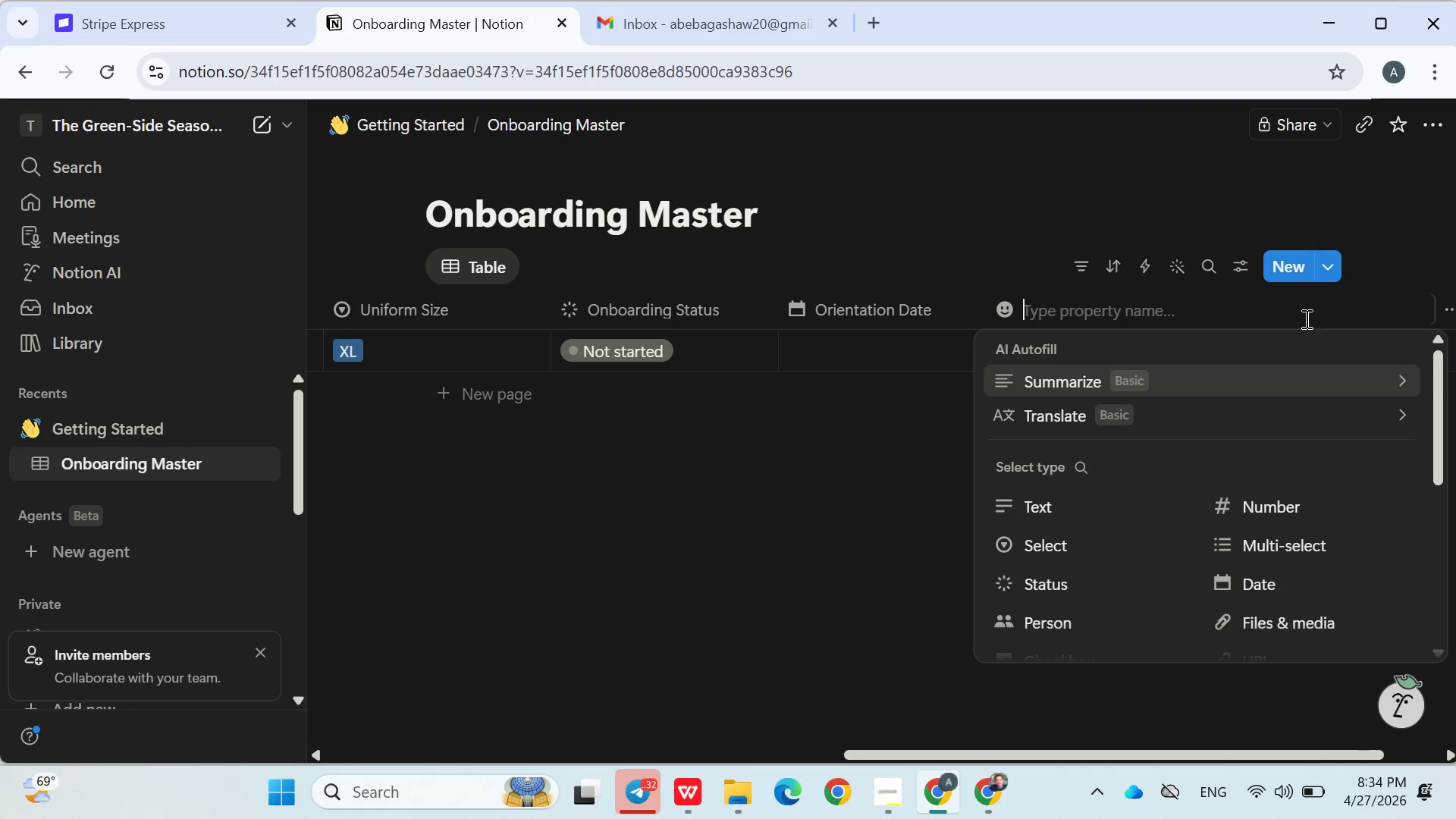 
type(CPR Certification)
 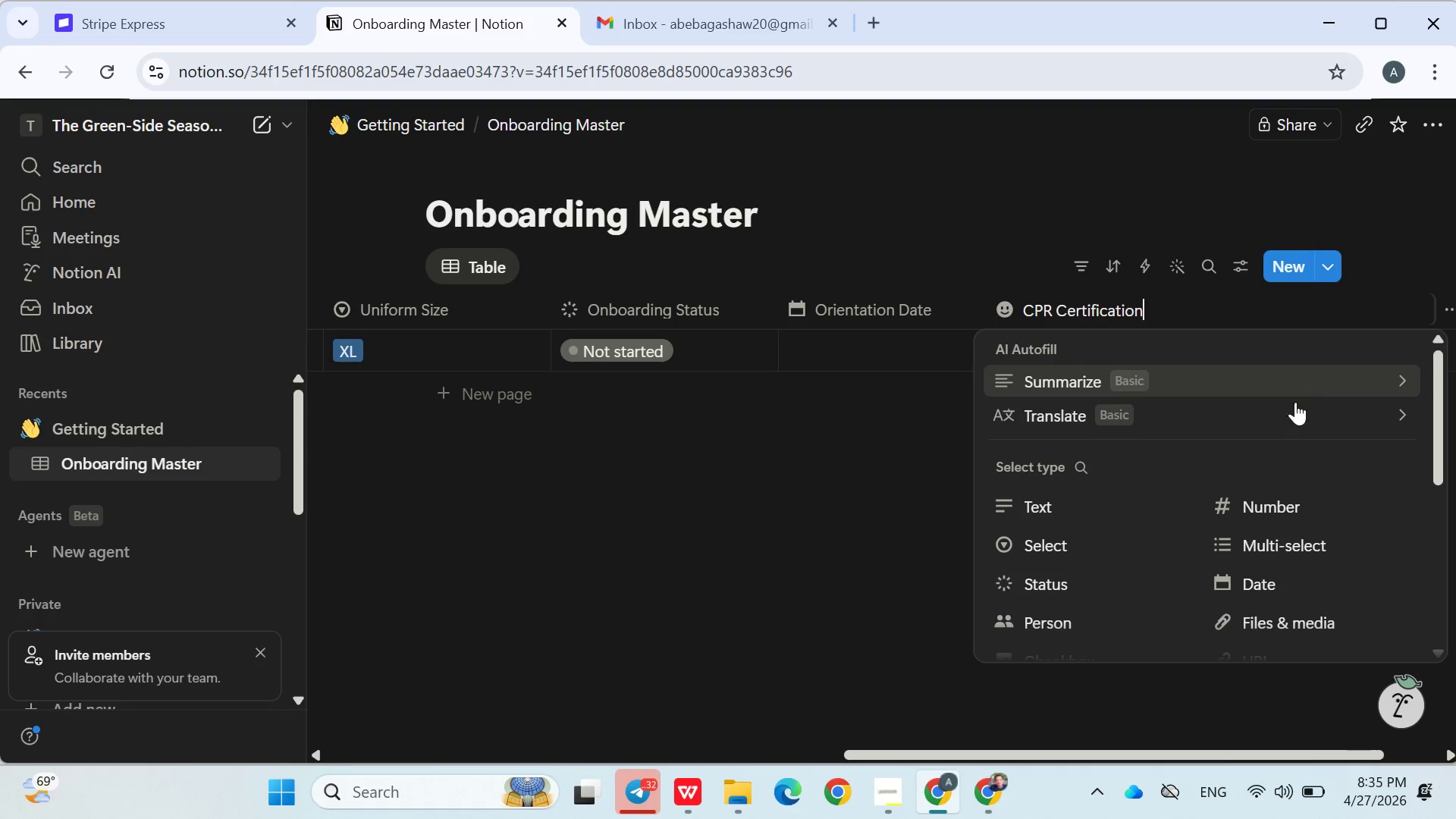 
left_click([1082, 584])
 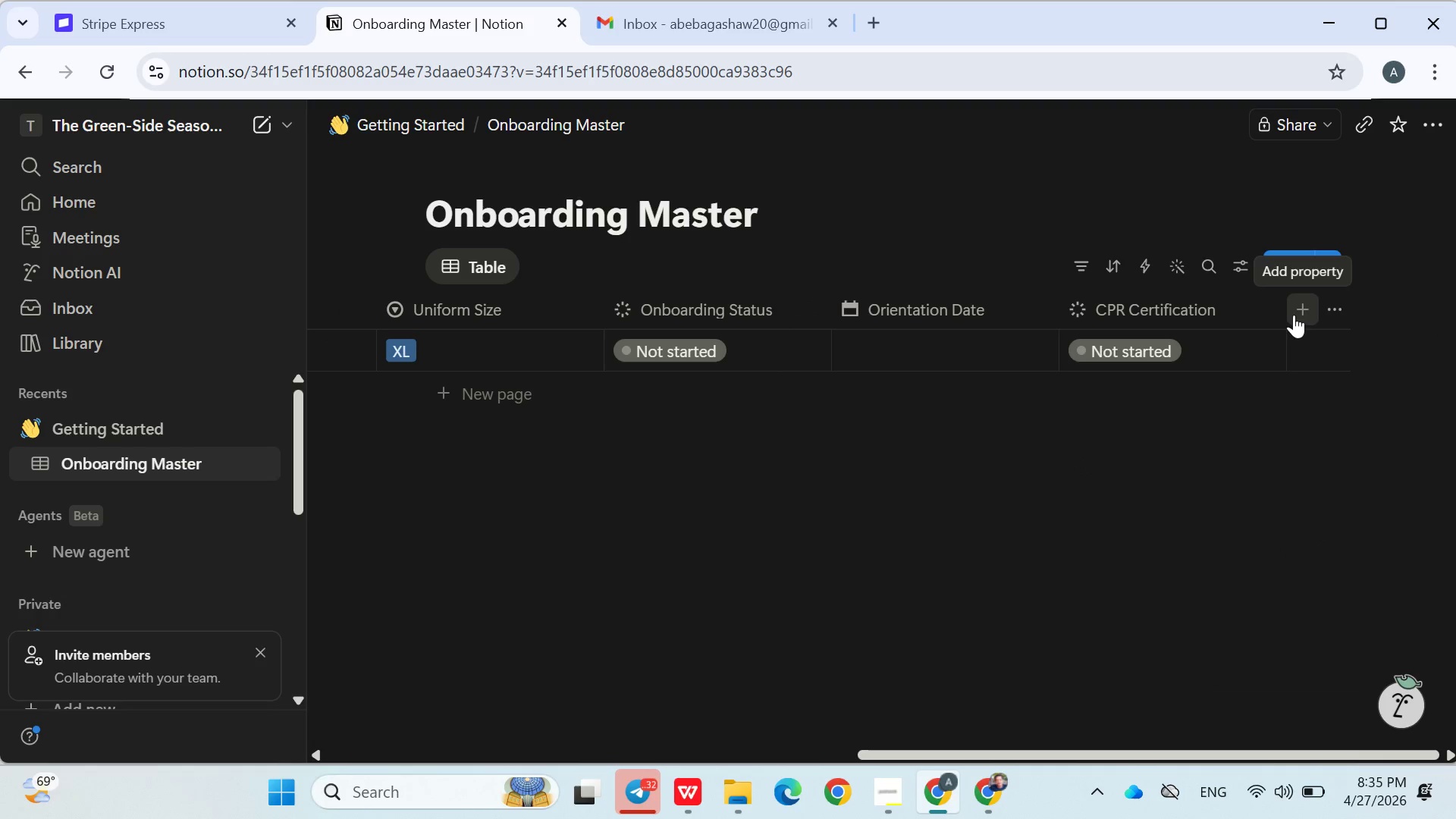 
left_click([1295, 312])
 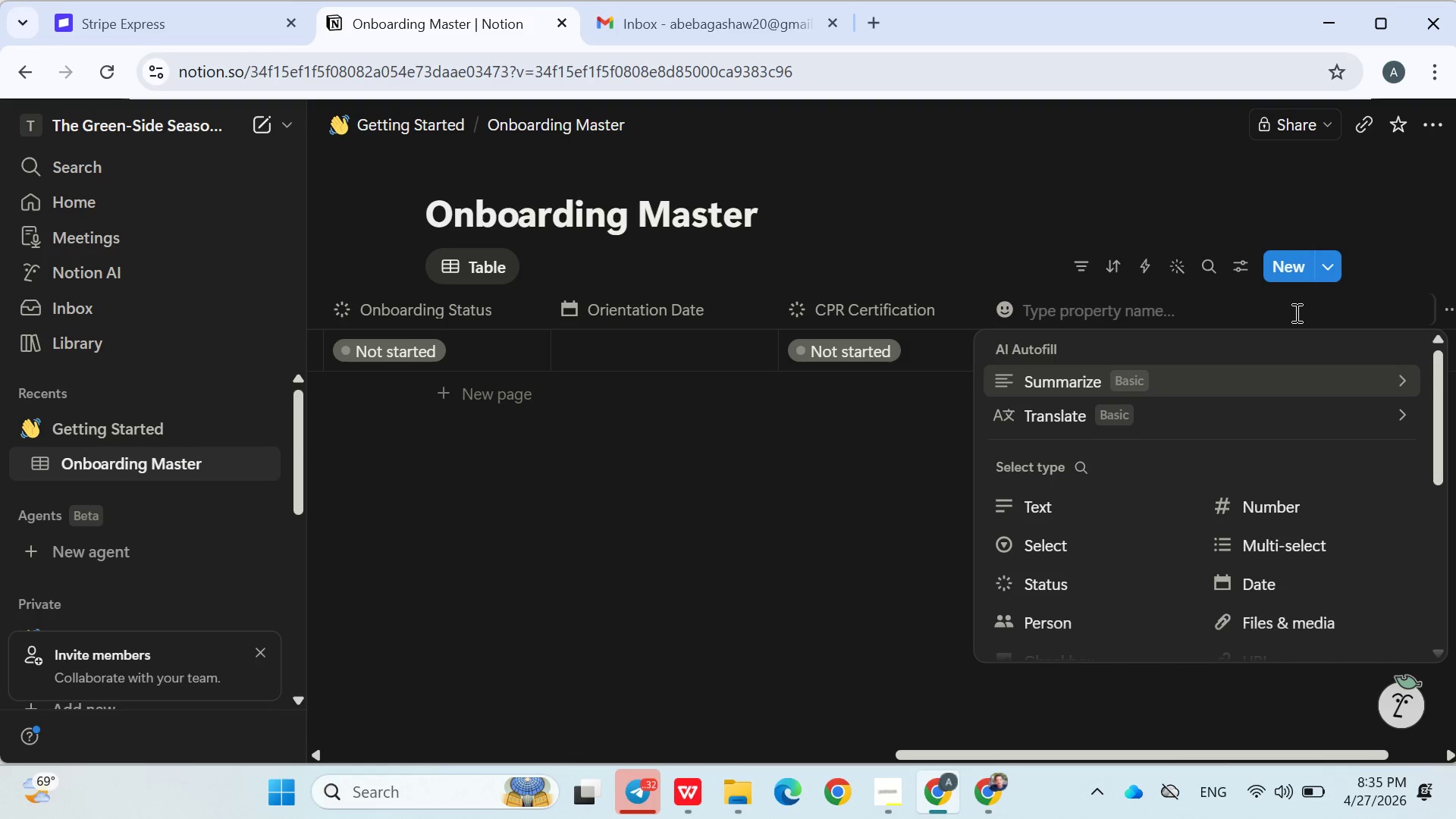 
wait(10.22)
 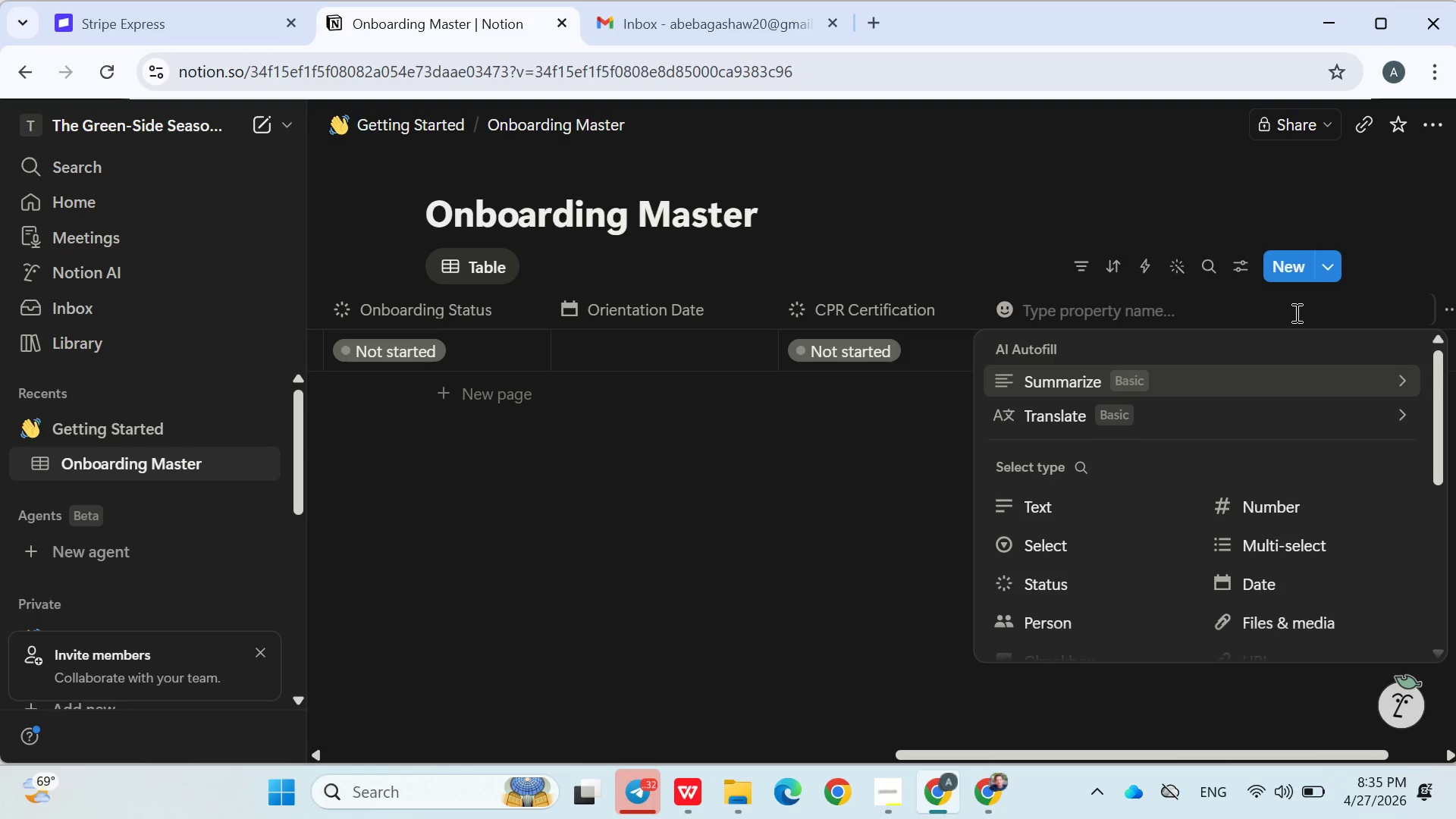 
left_click([682, 593])
 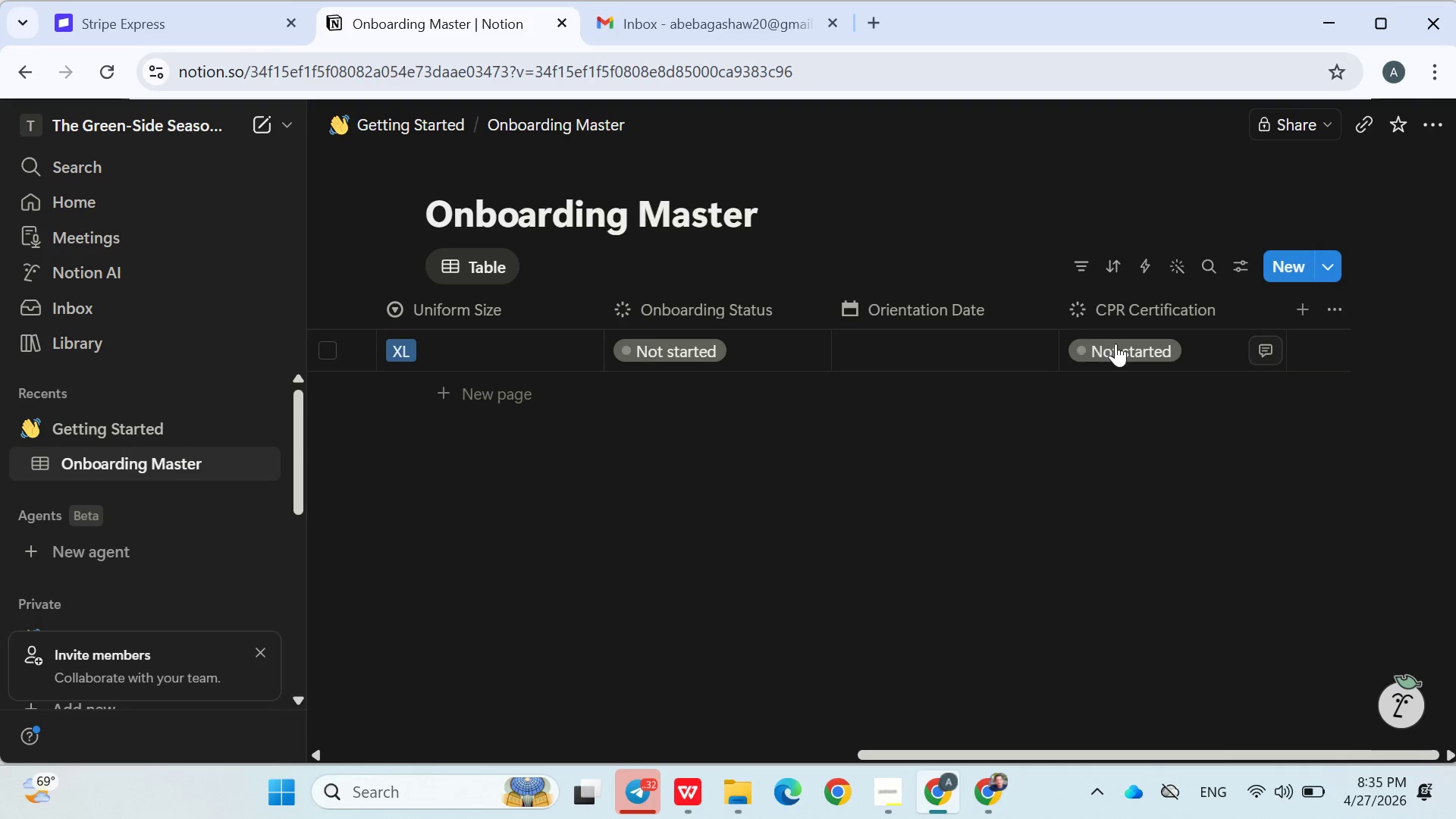 
left_click([1116, 344])
 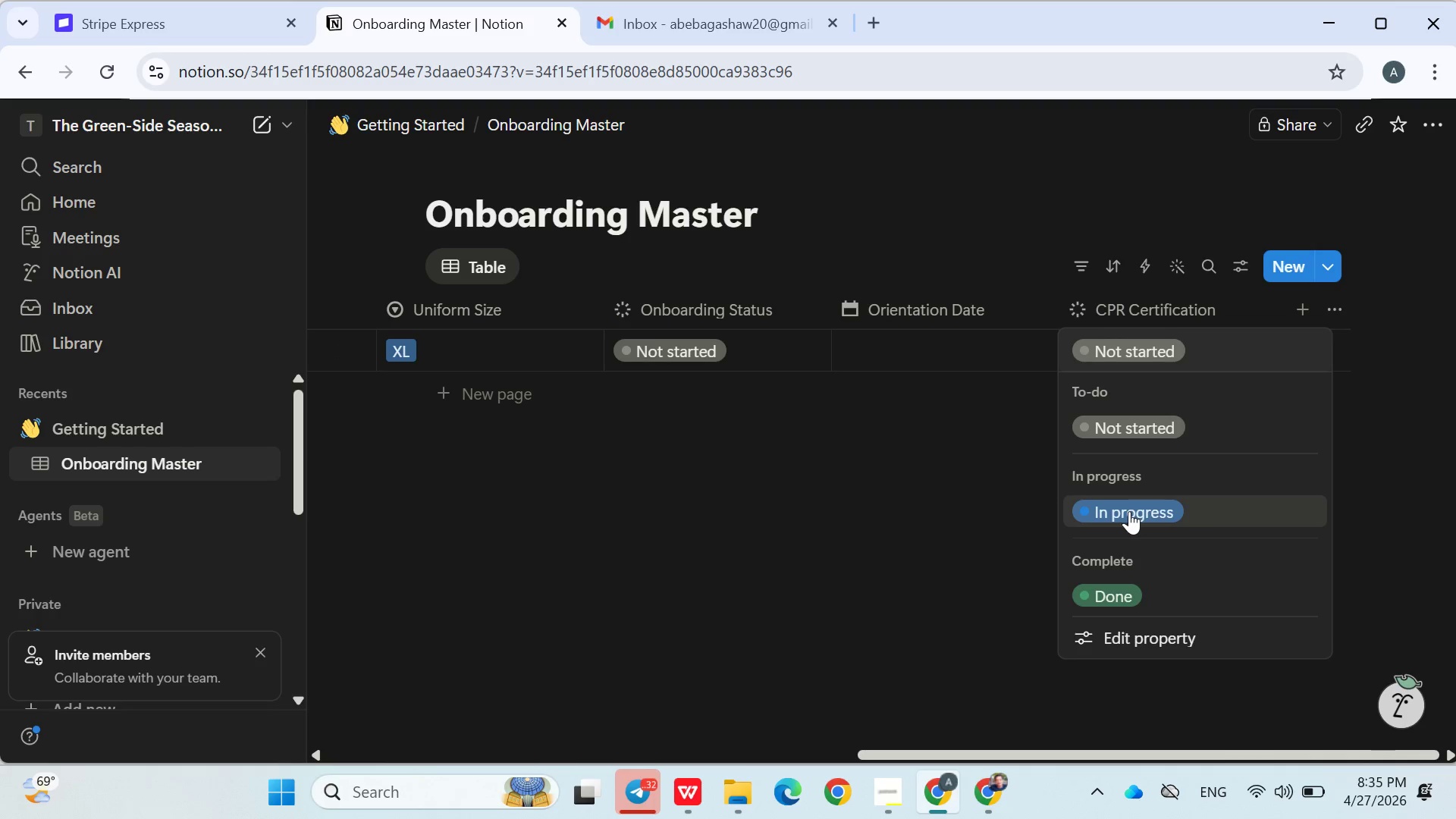 
left_click([1129, 511])
 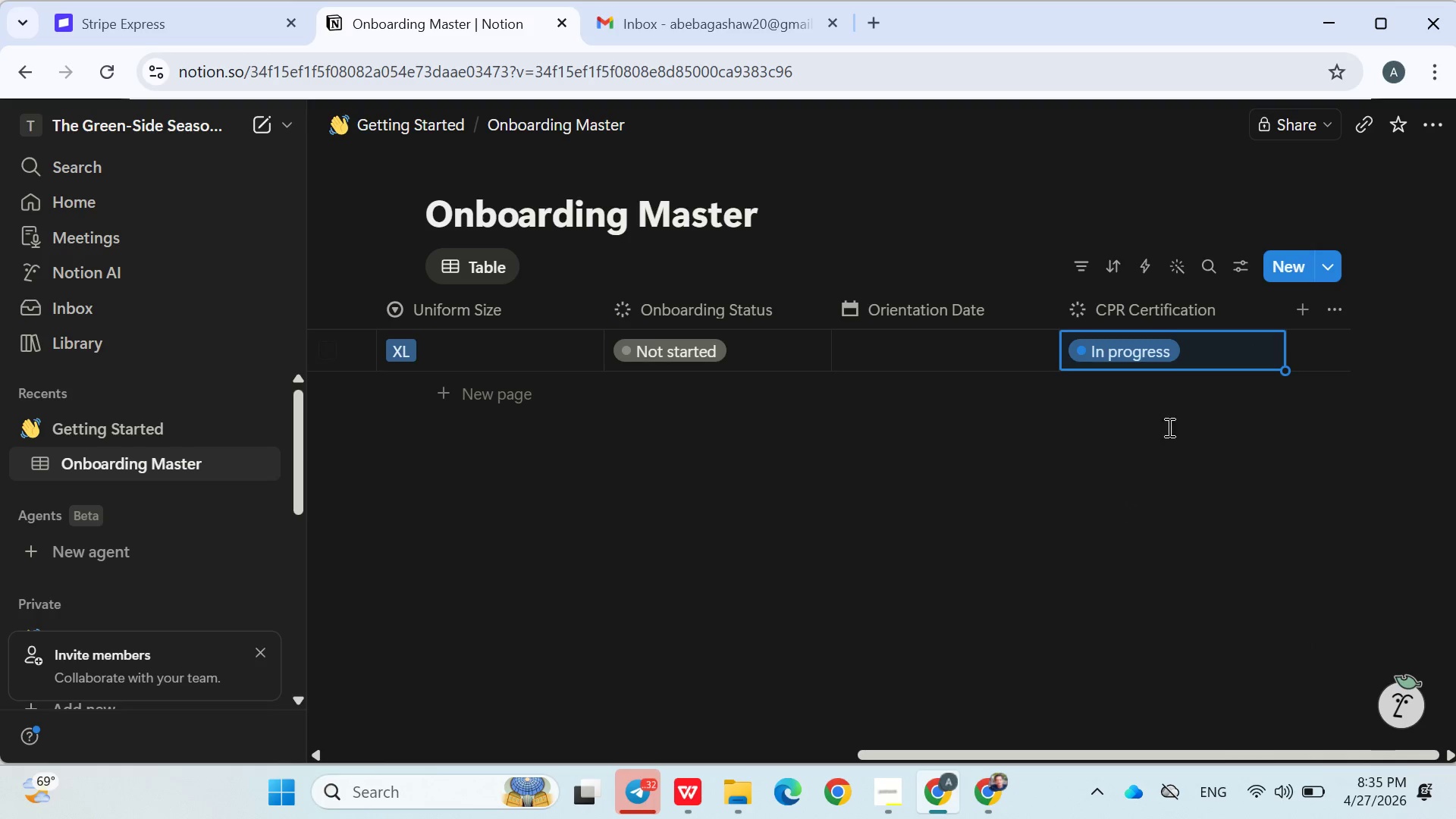 
left_click([1181, 366])
 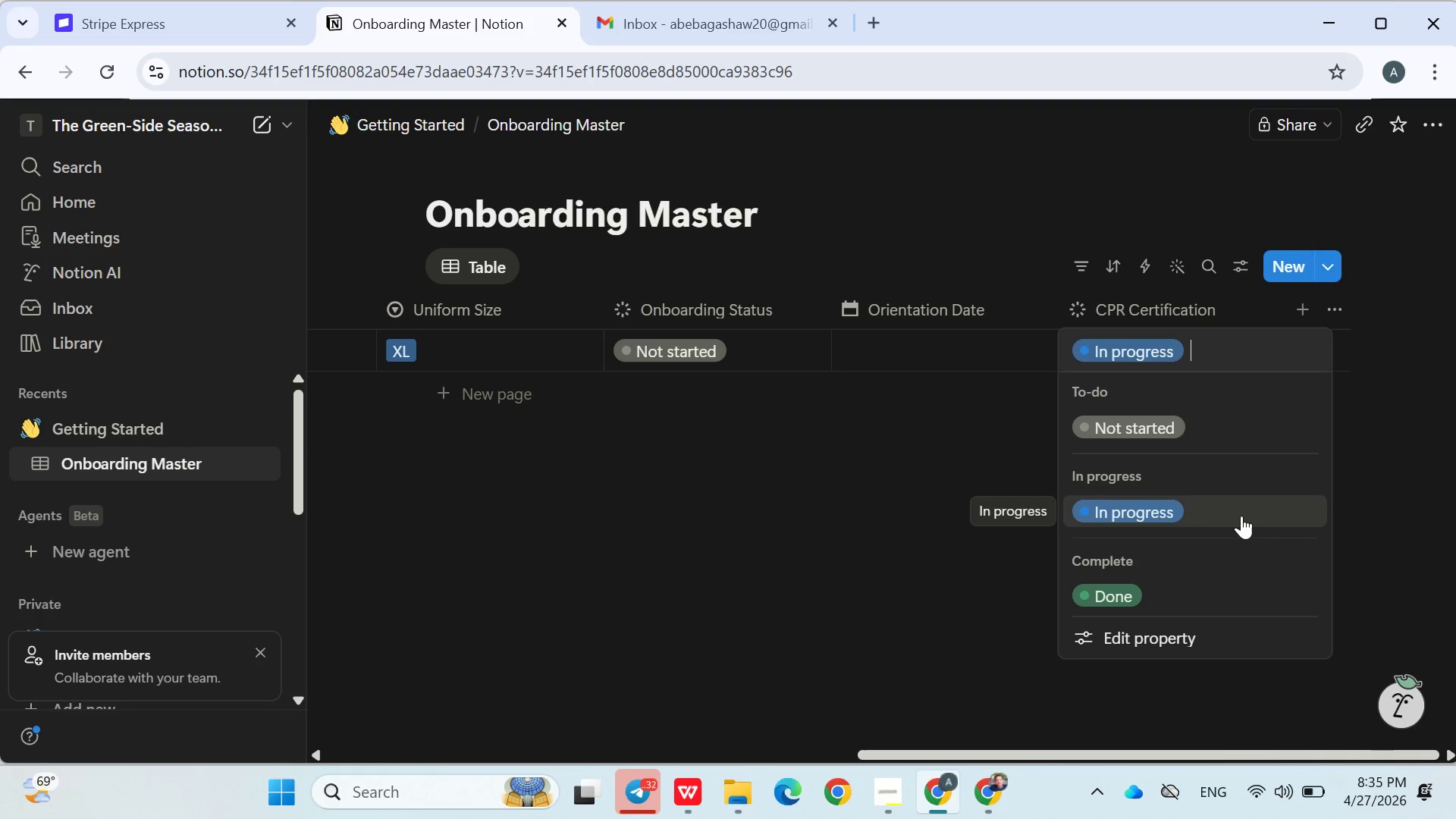 
right_click([1178, 515])
 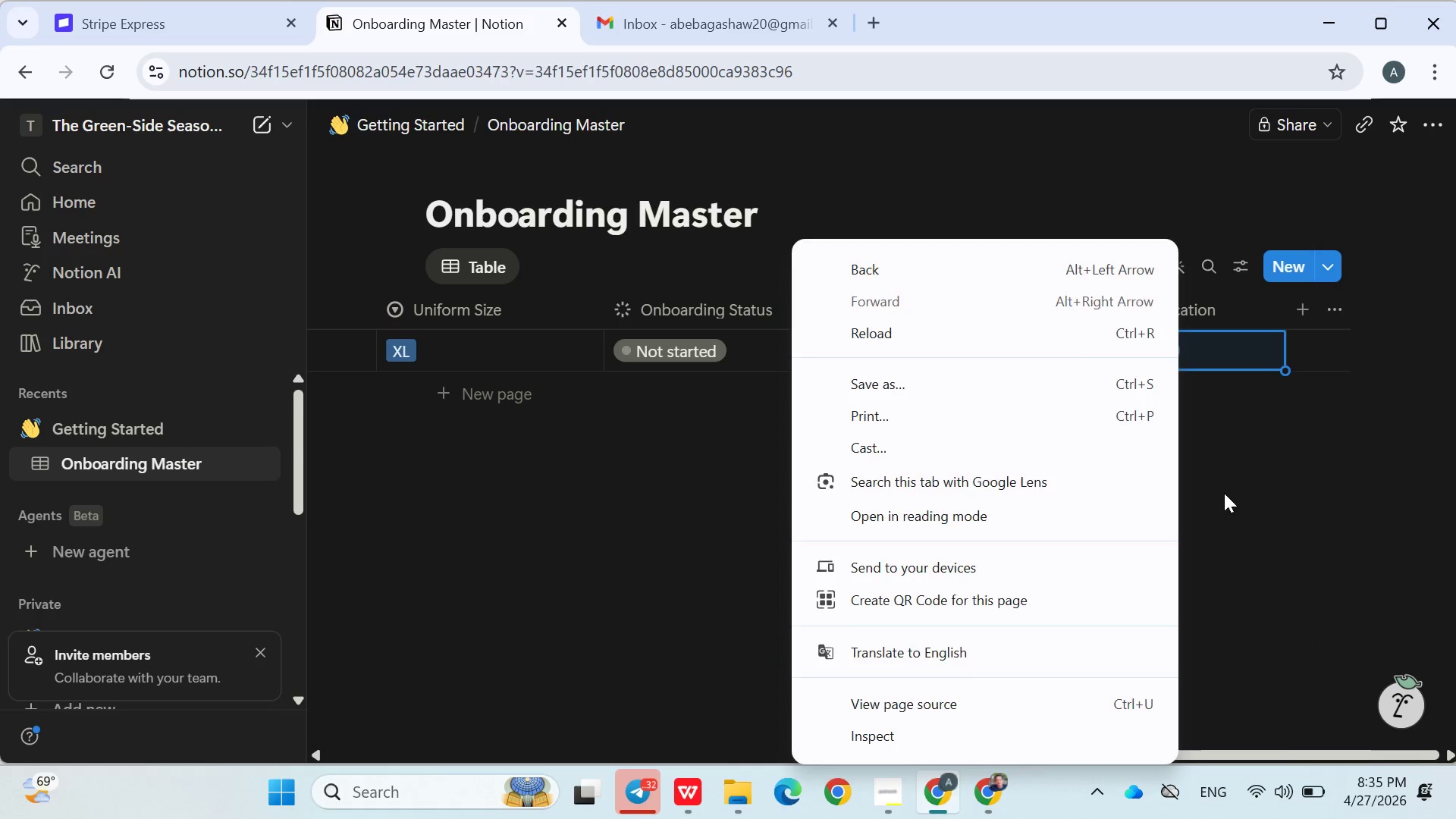 
left_click([1224, 494])
 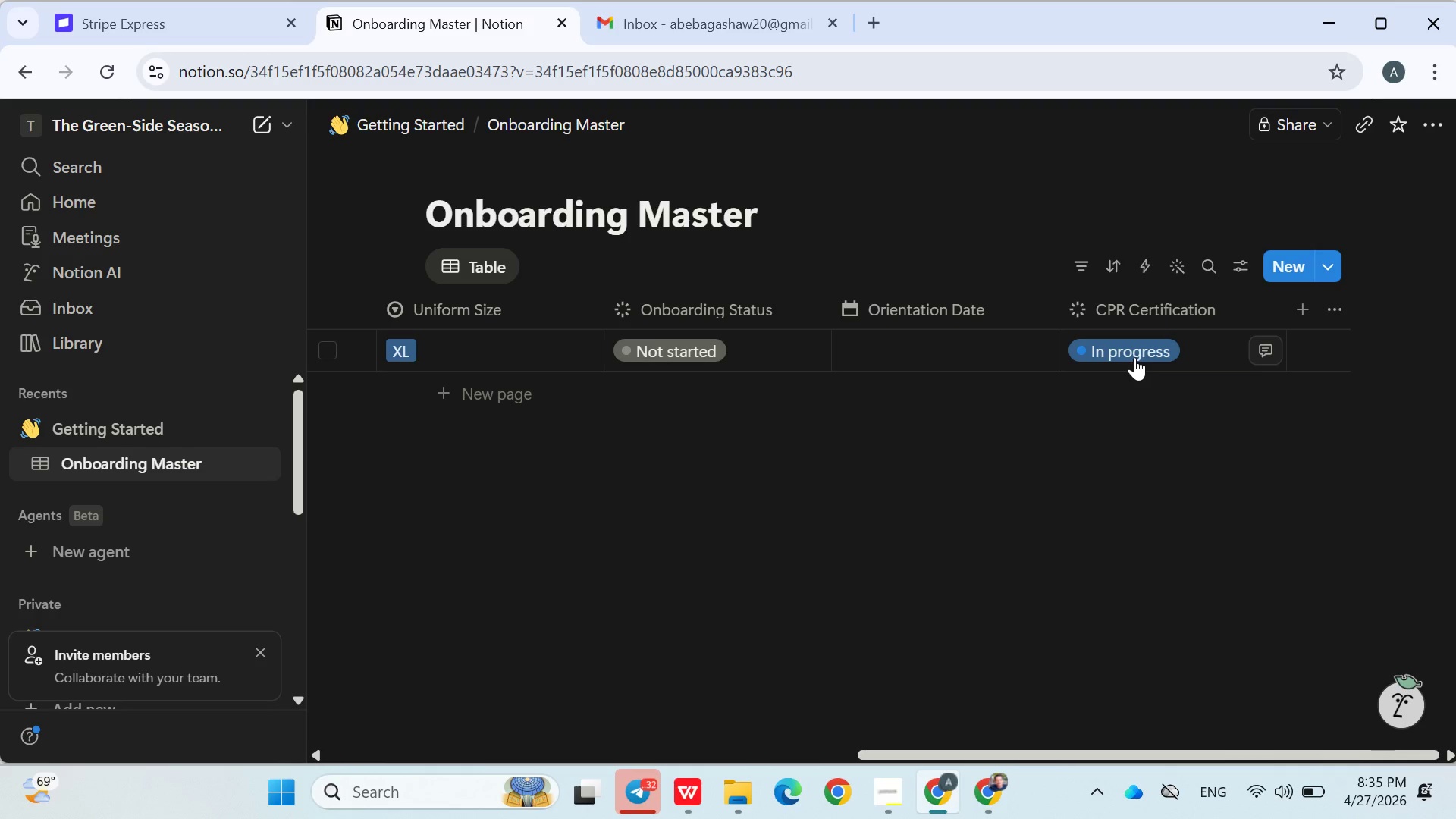 
left_click([1133, 357])
 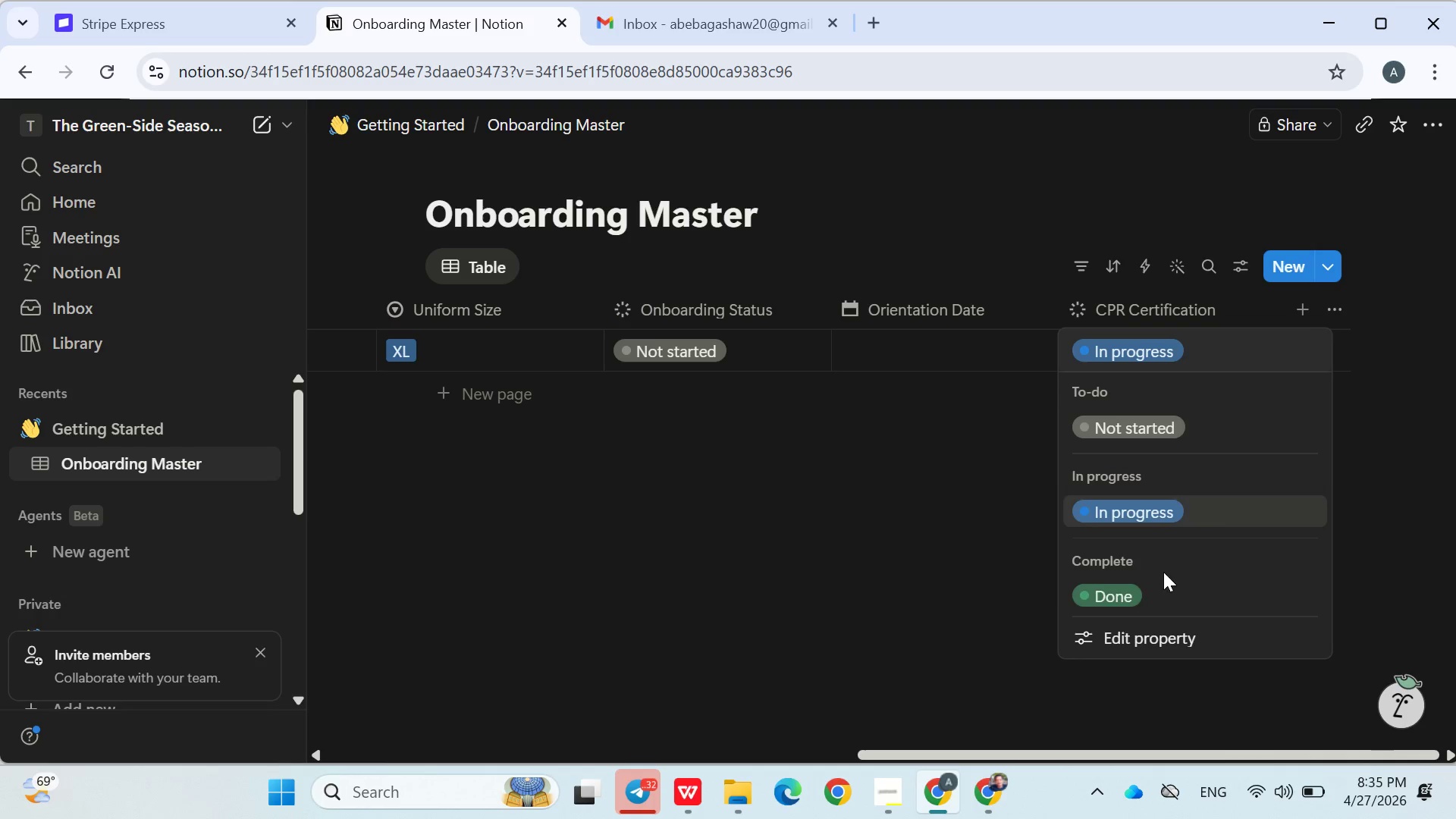 
left_click([1138, 629])
 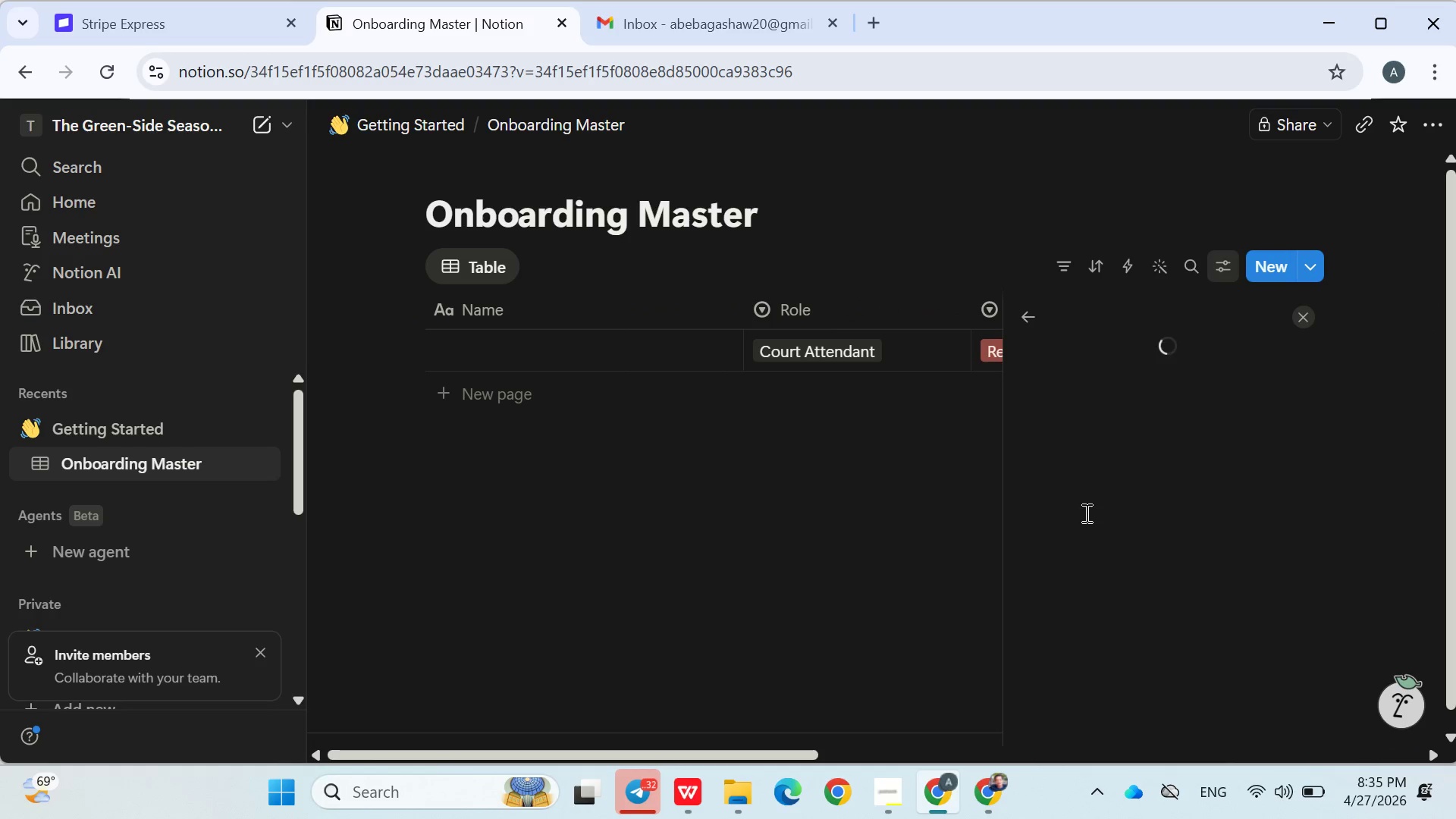 
mouse_move([1101, 512])
 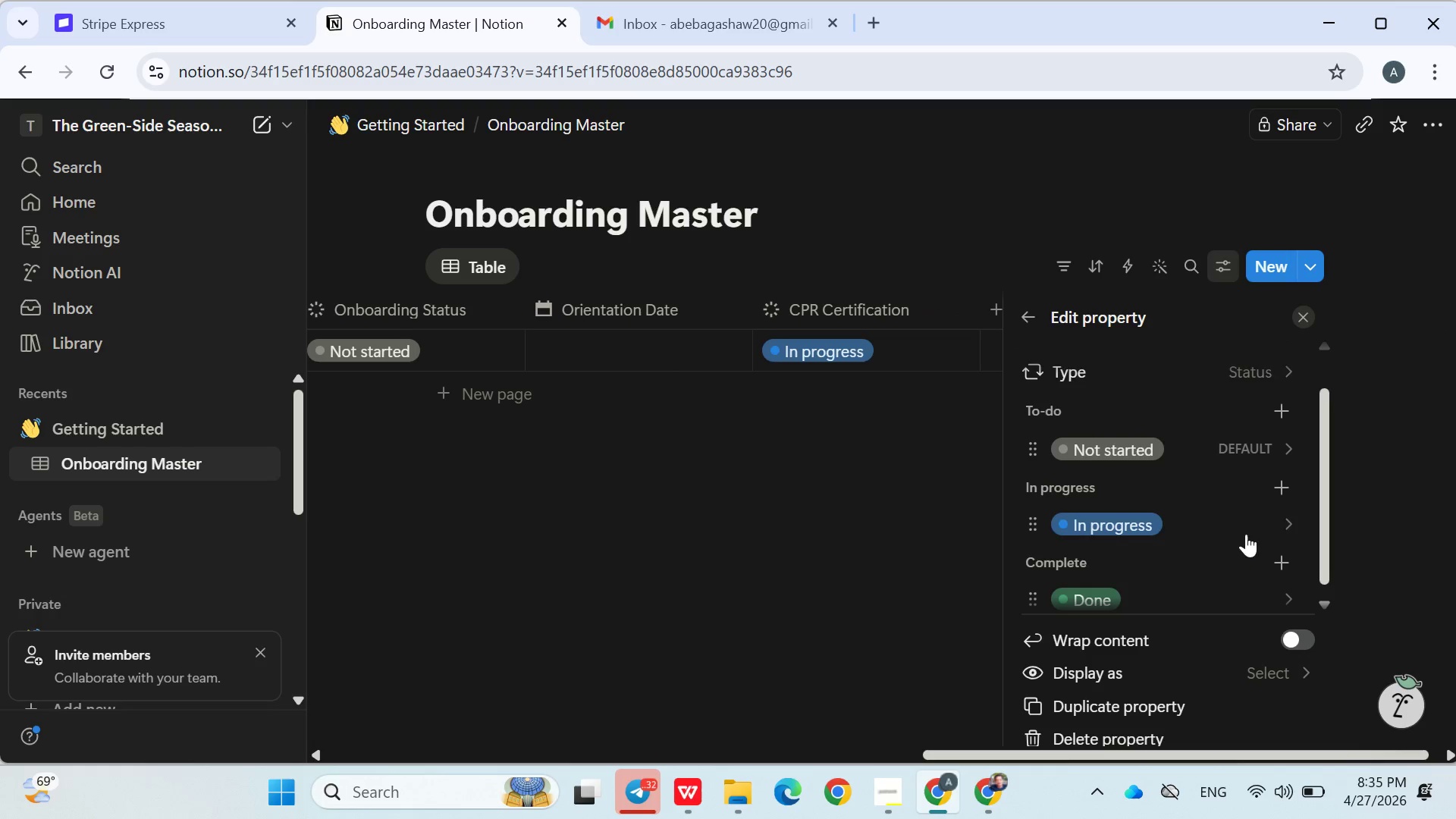 
left_click([1248, 529])
 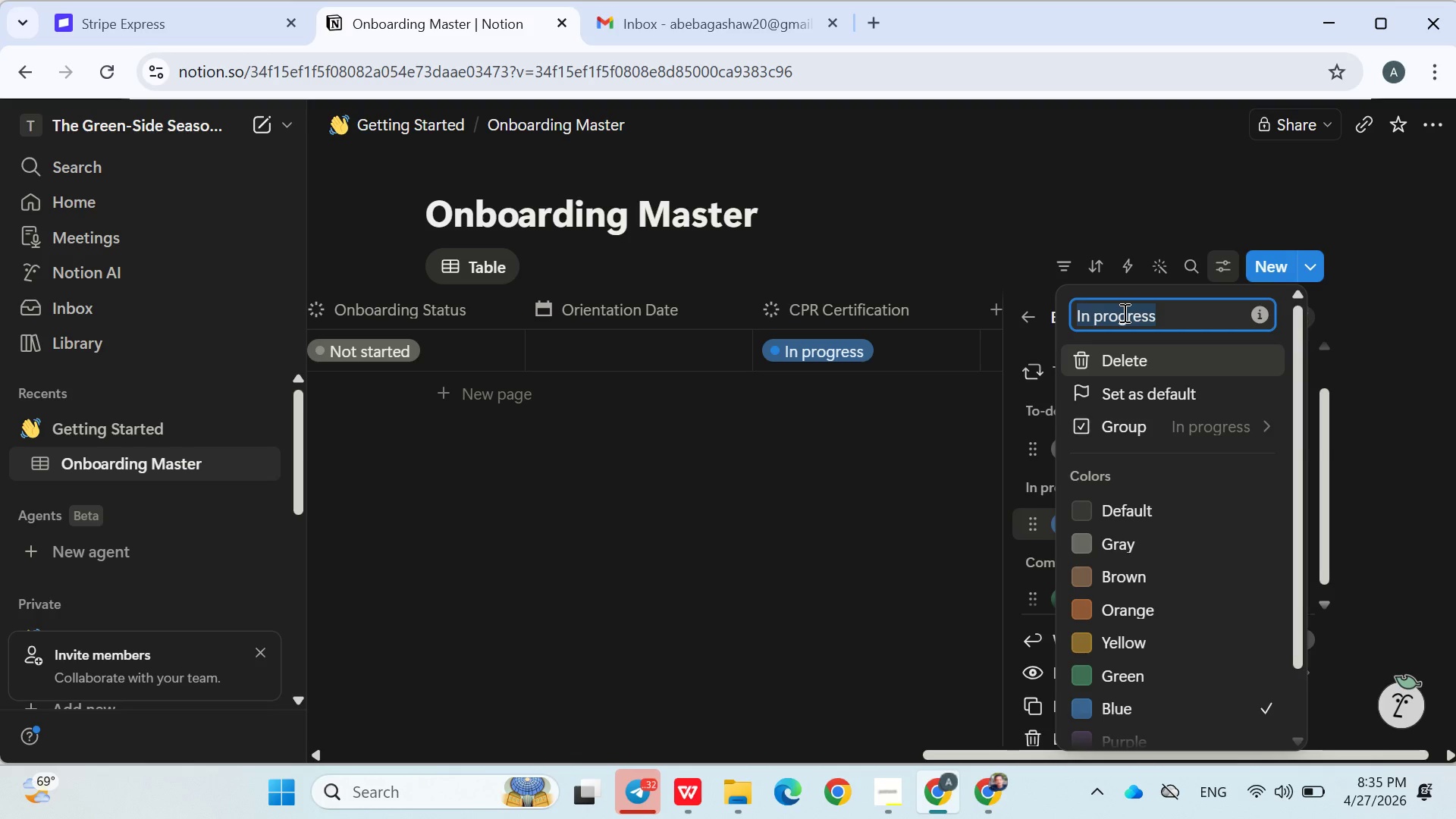 
type(Submitted)
 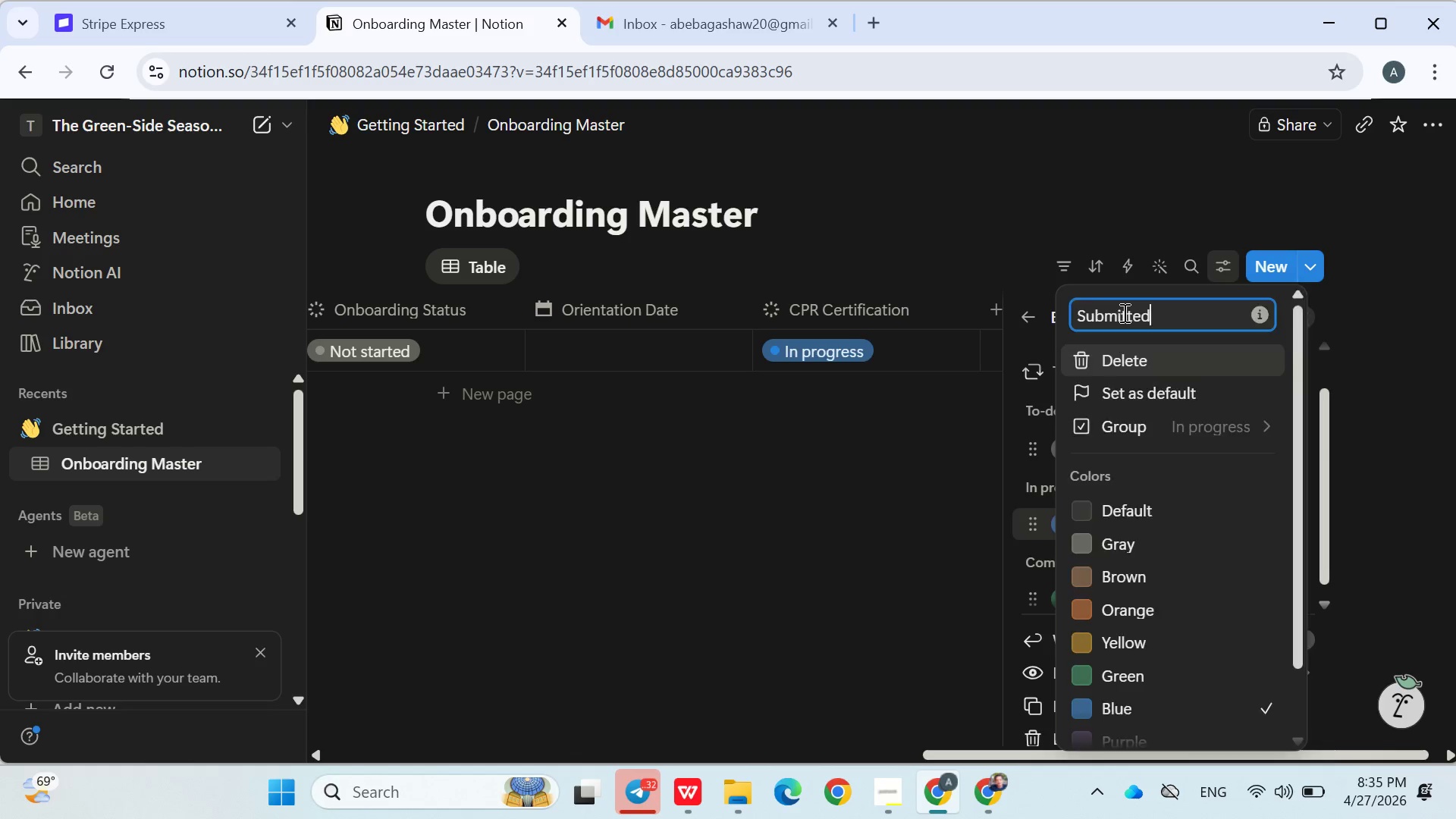 
key(Enter)
 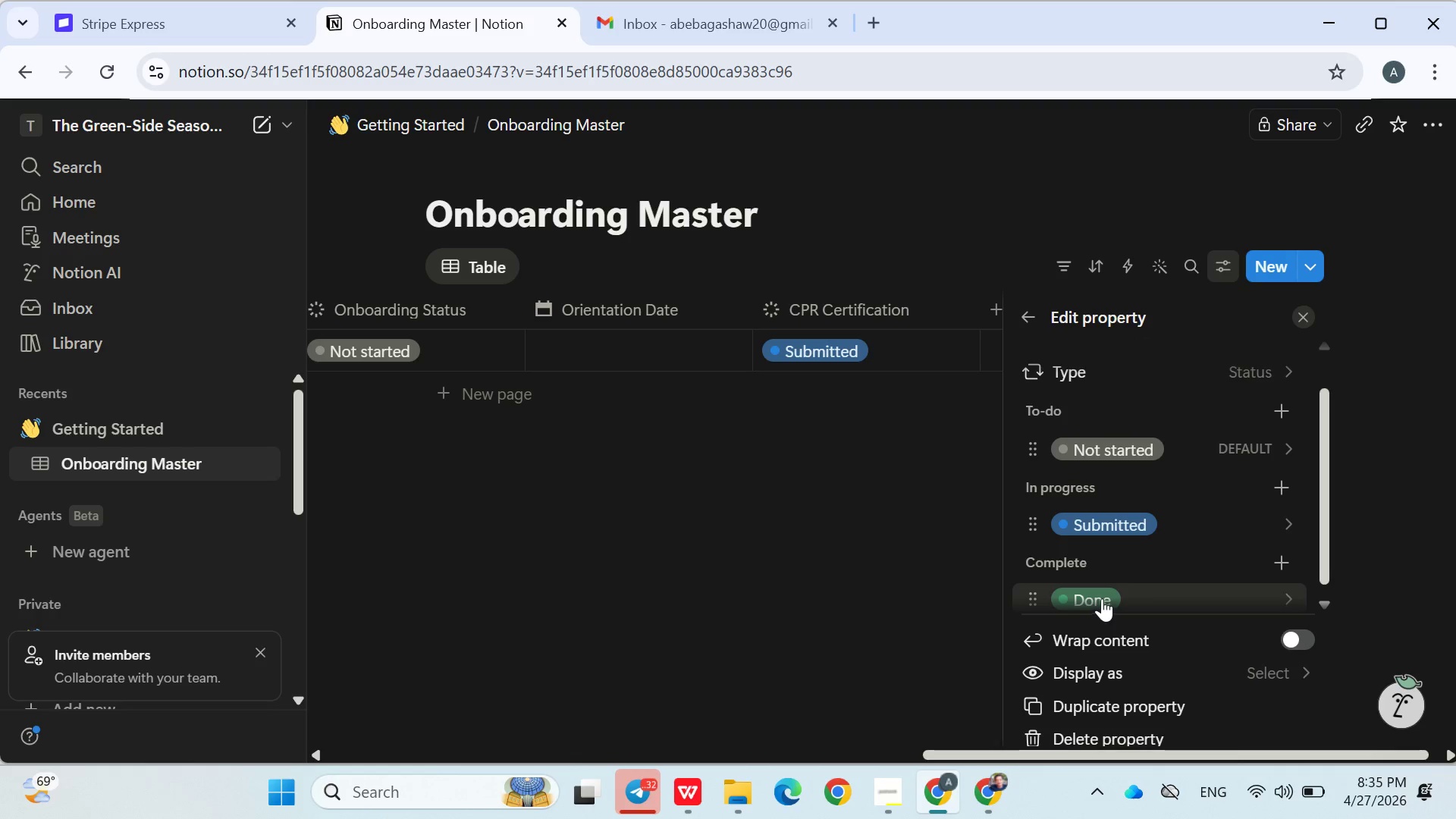 
left_click([1106, 598])
 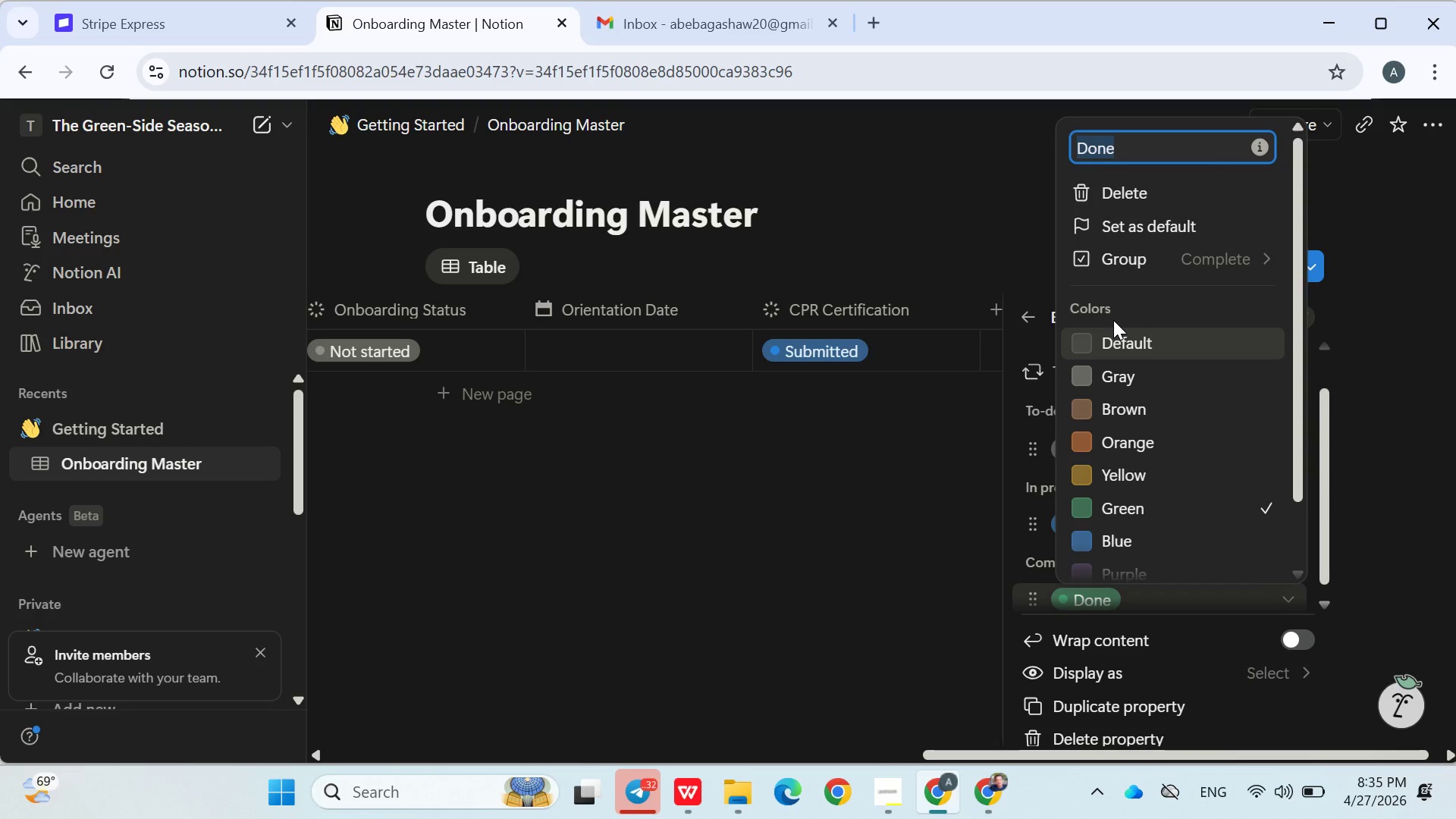 
wait(5.84)
 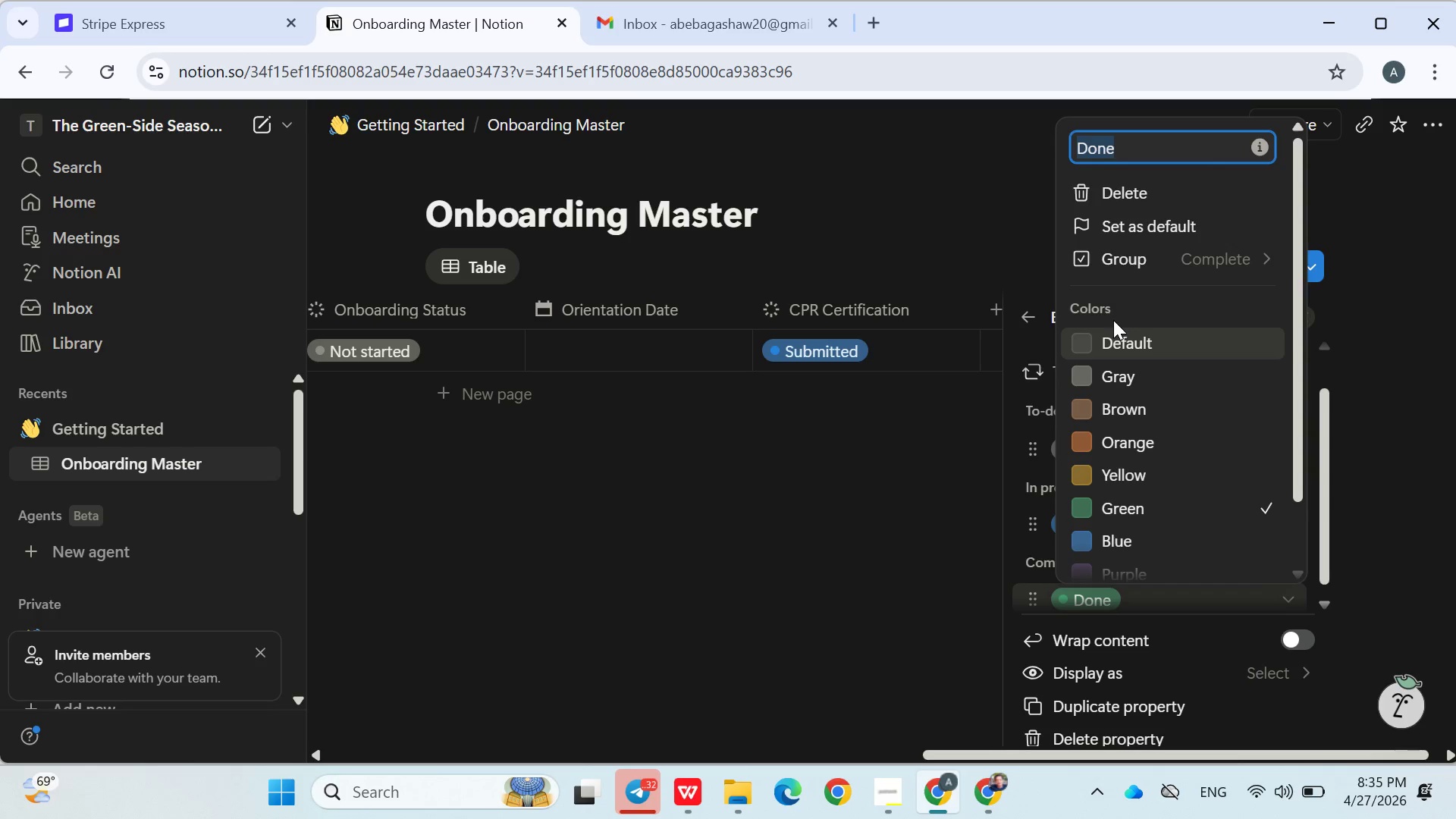 
type(Appoved)
 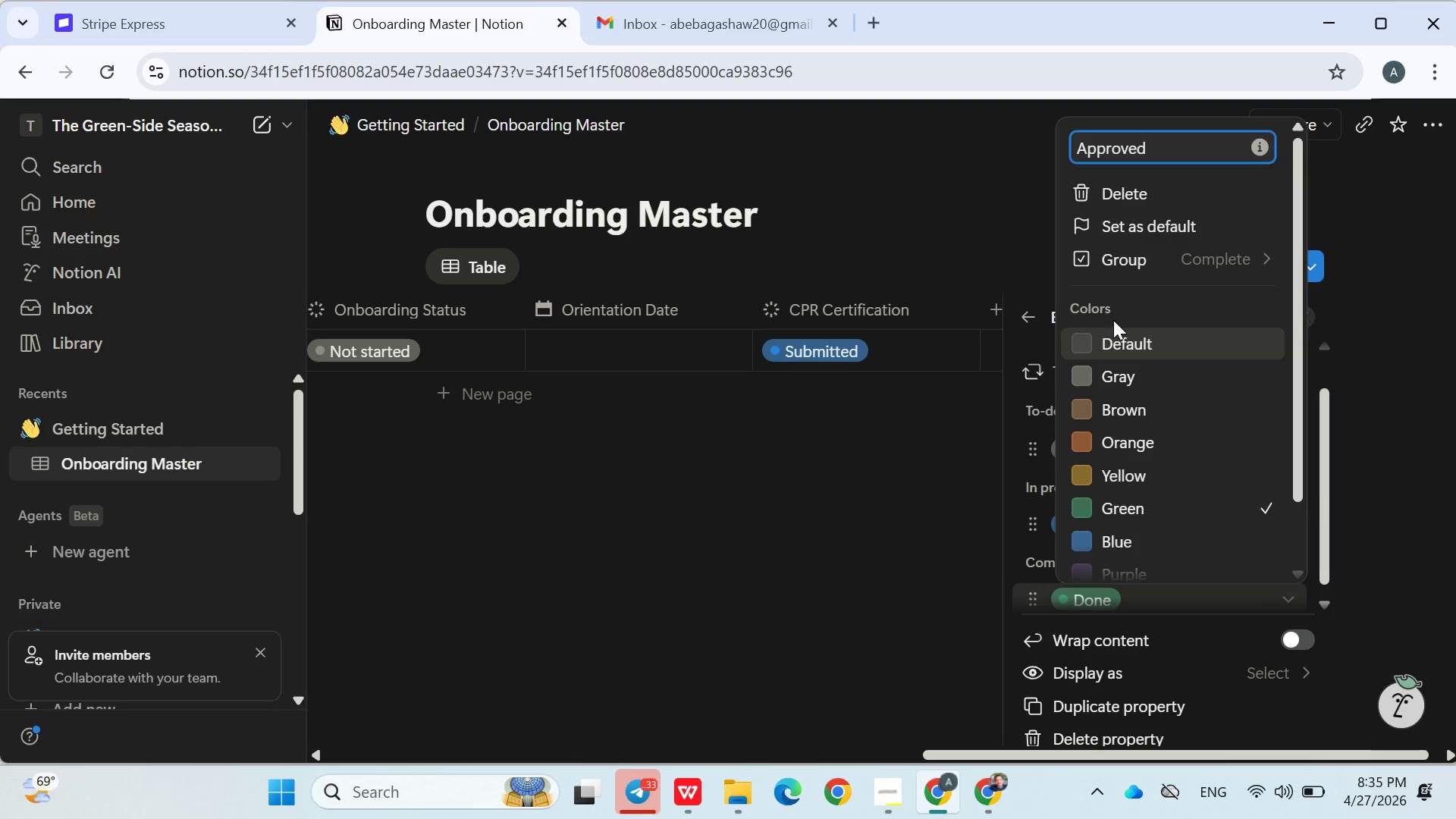 
key(Enter)
 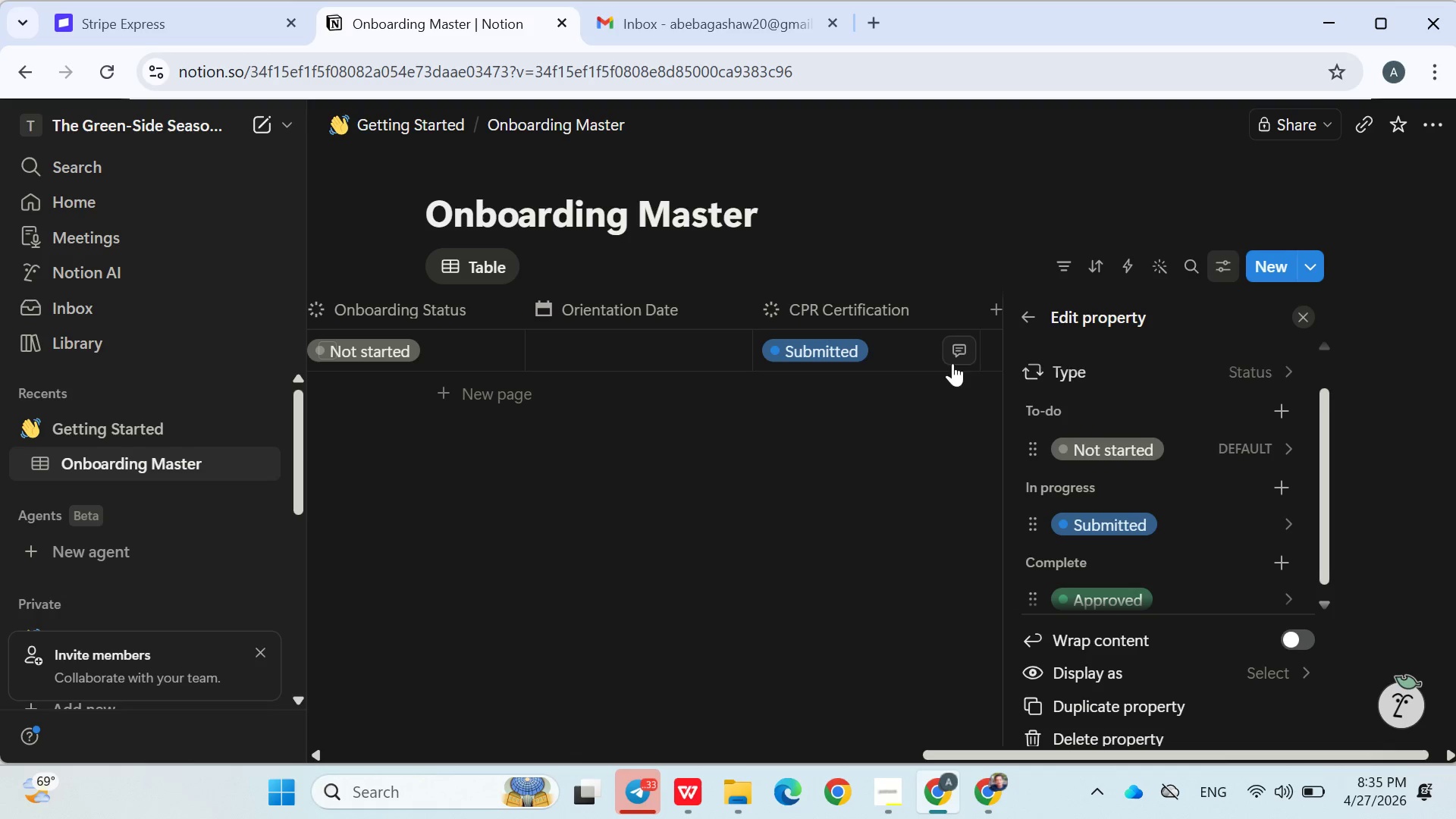 
left_click([913, 393])
 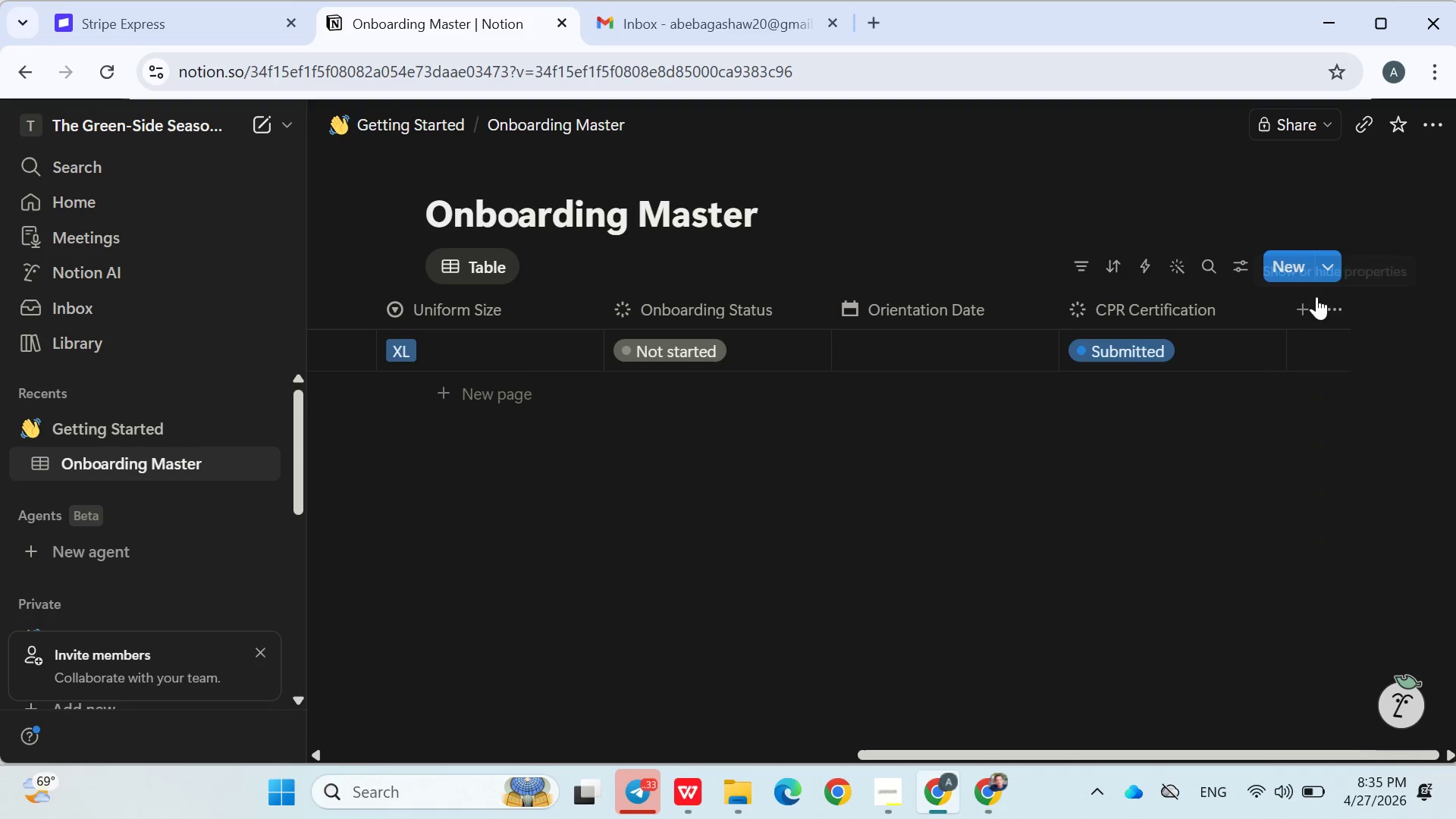 
left_click([1309, 303])
 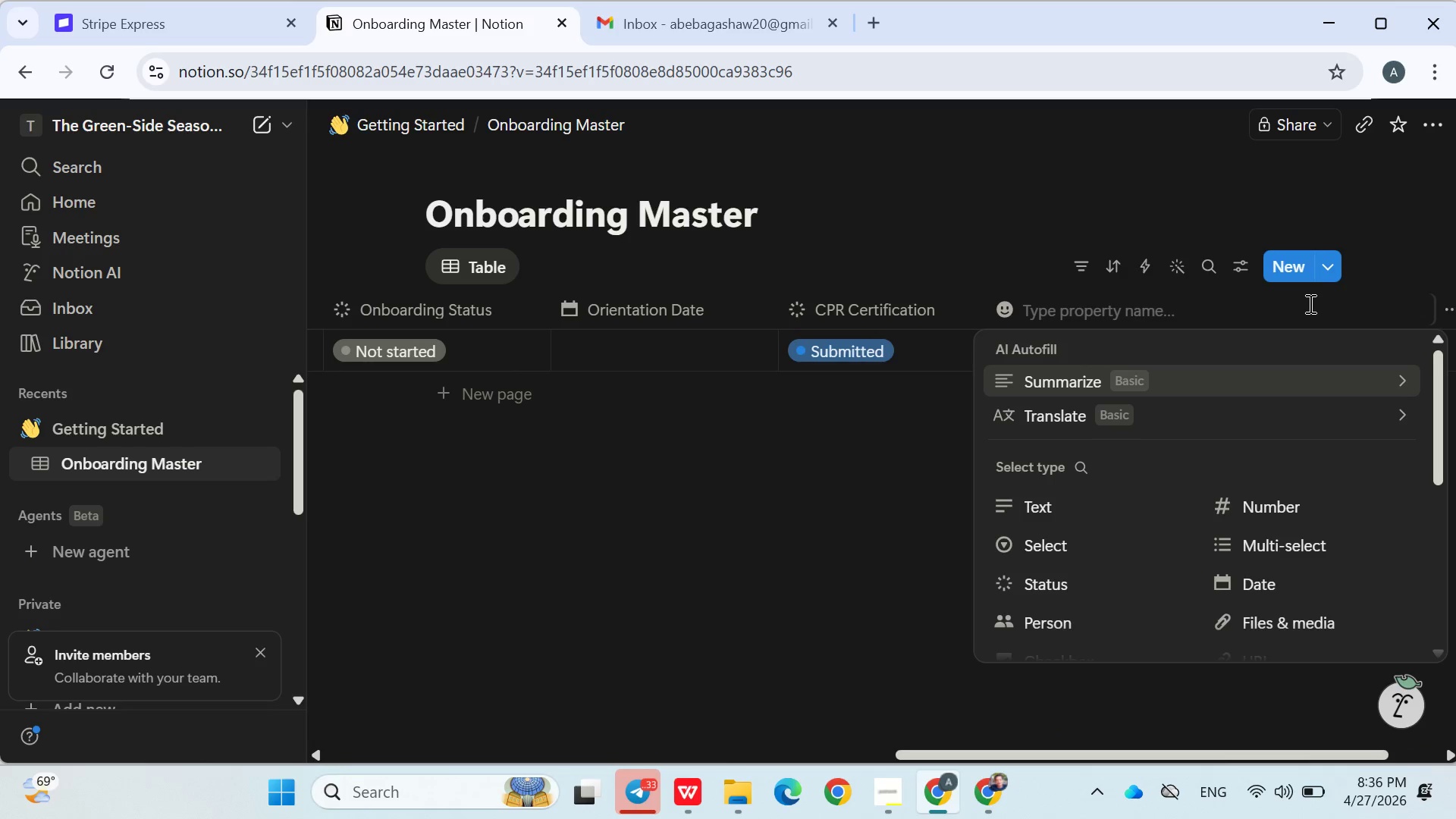 
type(Certification)
 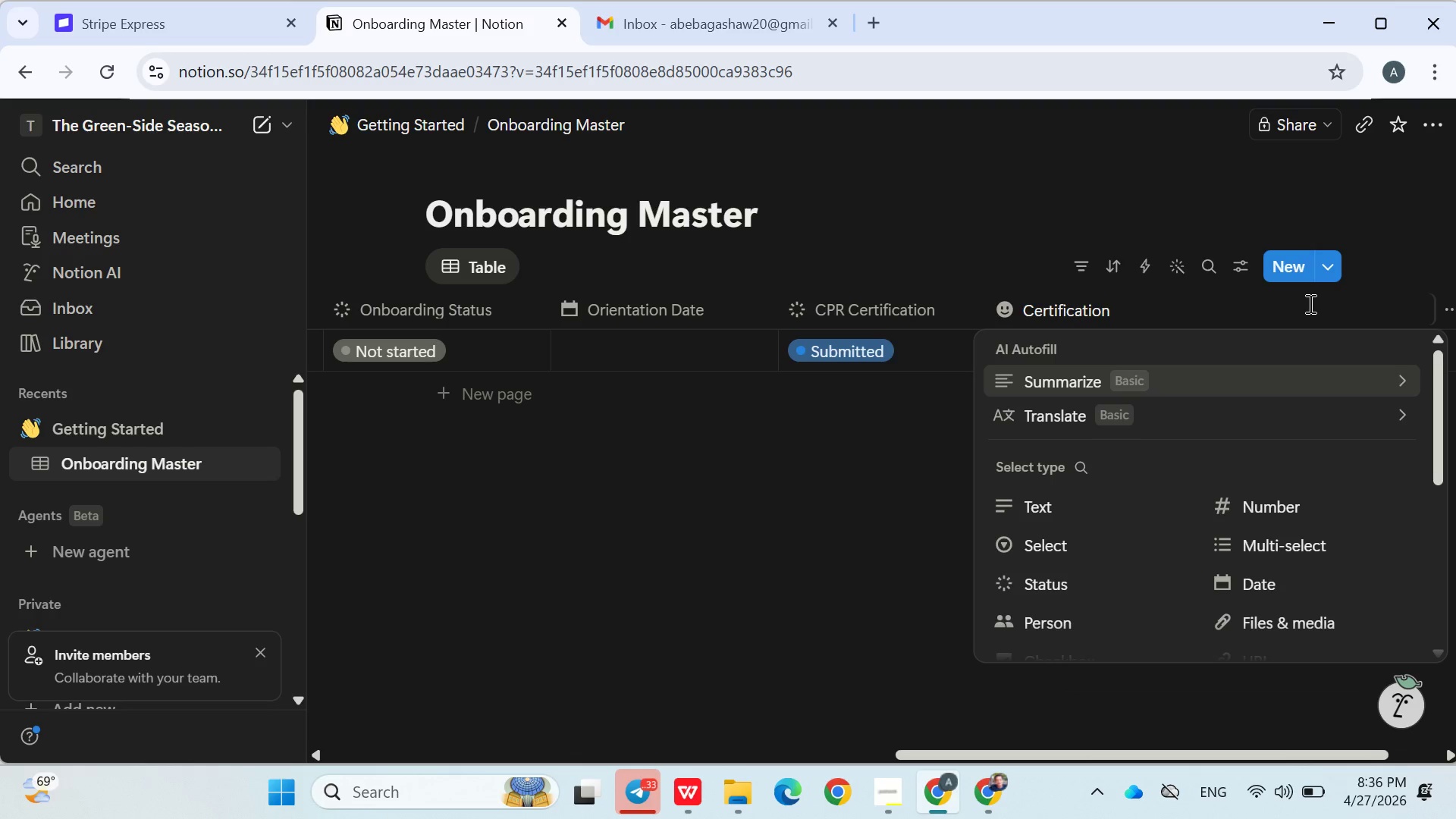 
type( Expiry)
 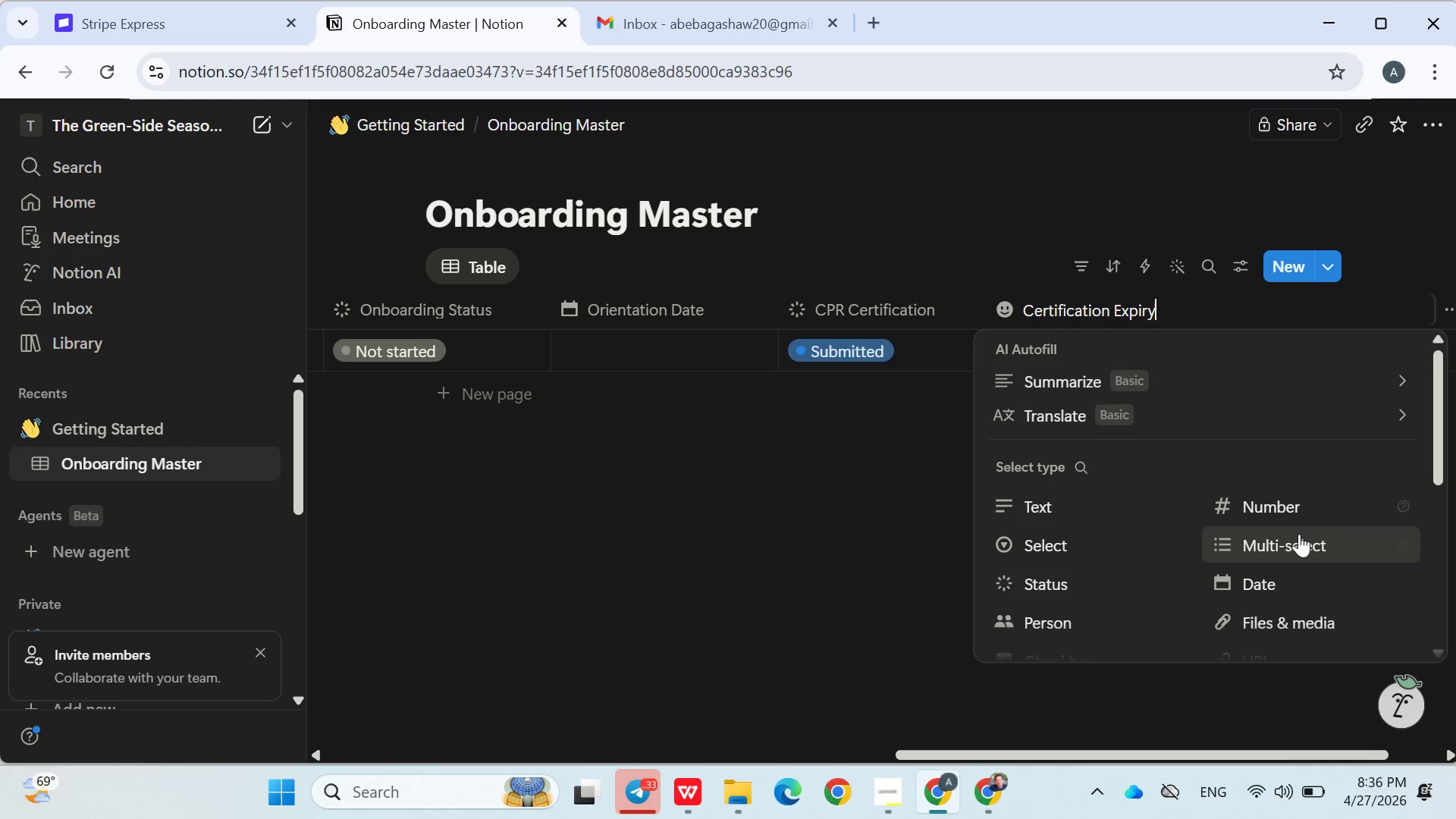 
left_click([1265, 576])
 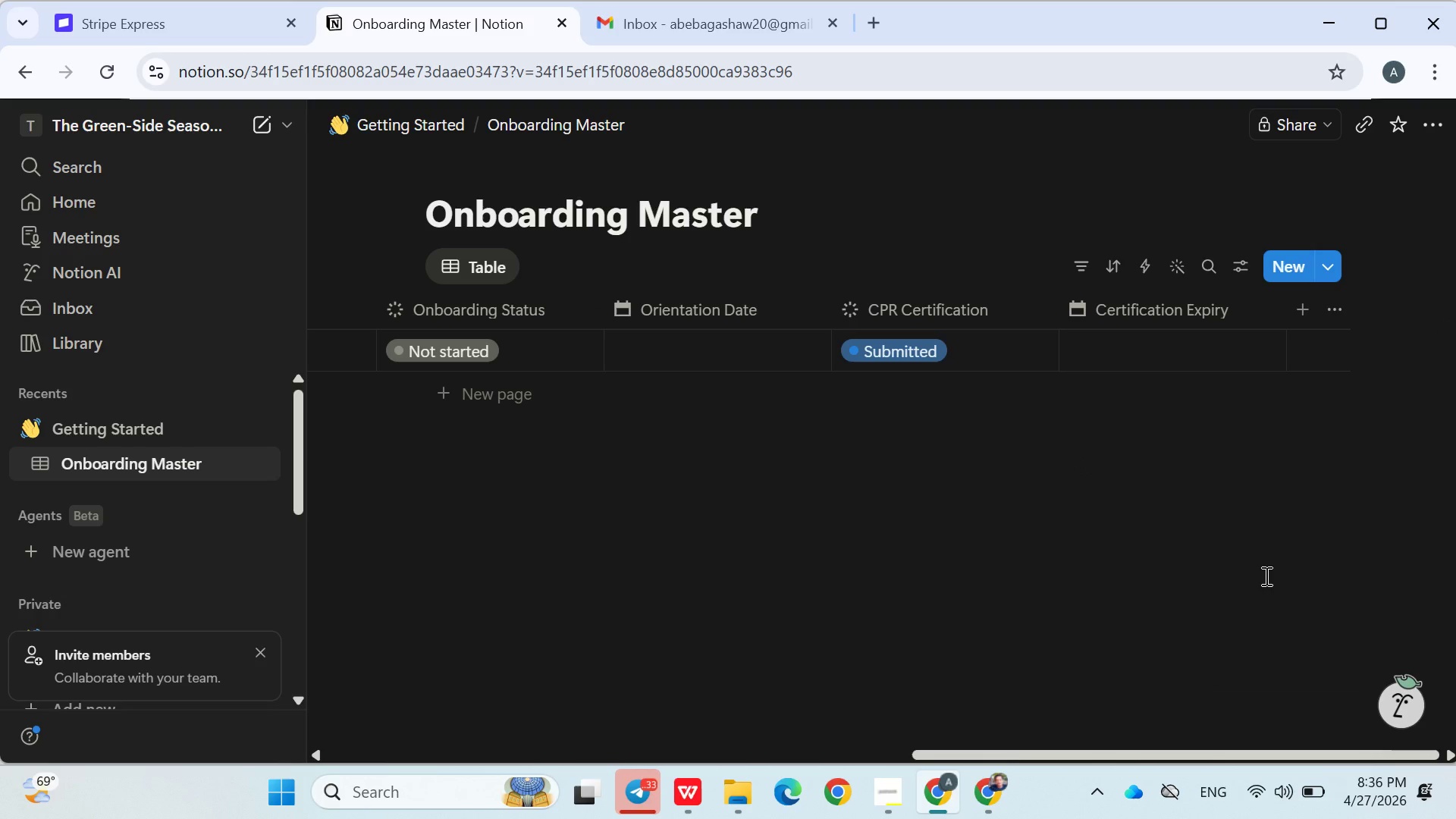 
wait(7.53)
 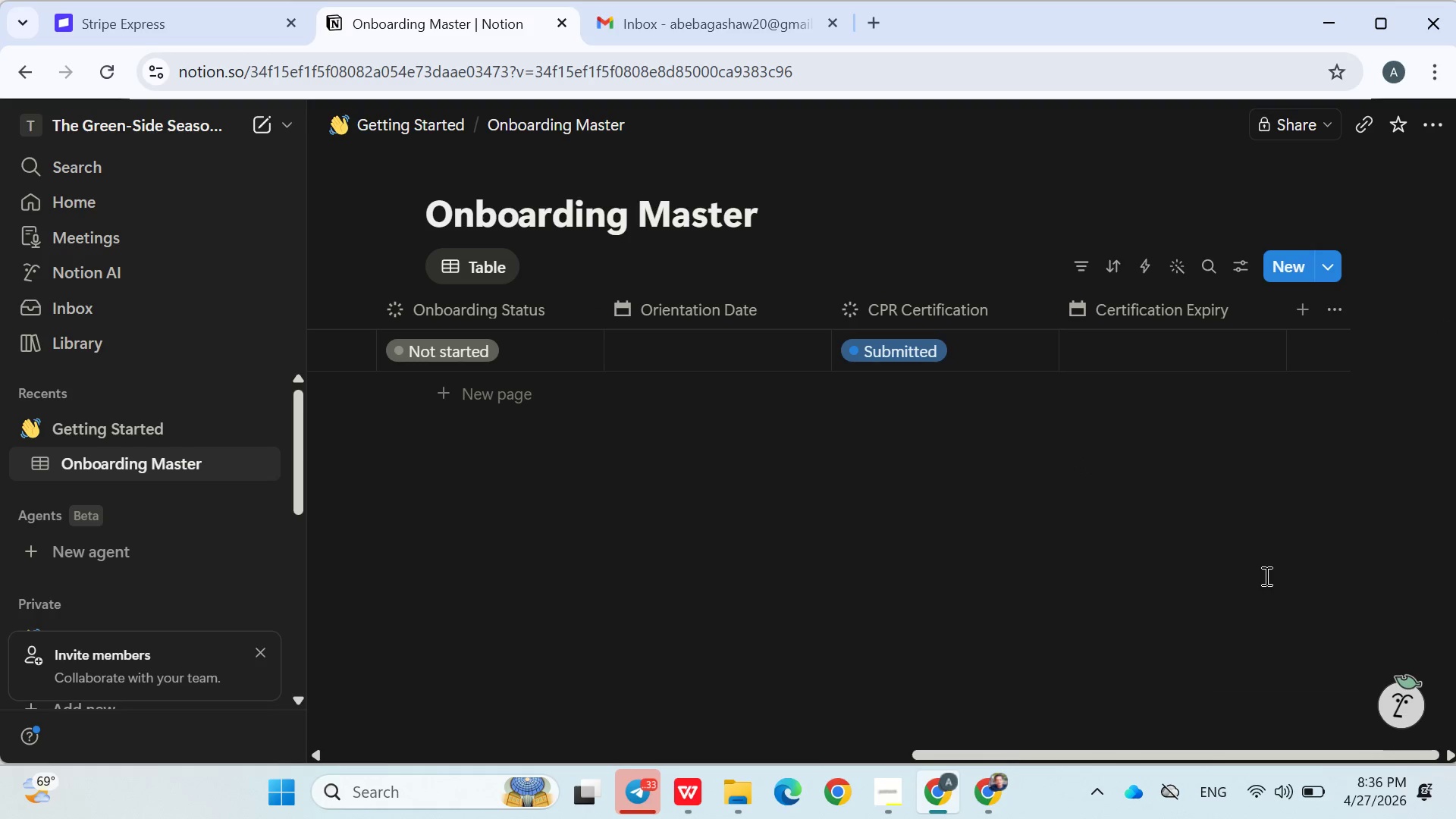 
left_click([1303, 313])
 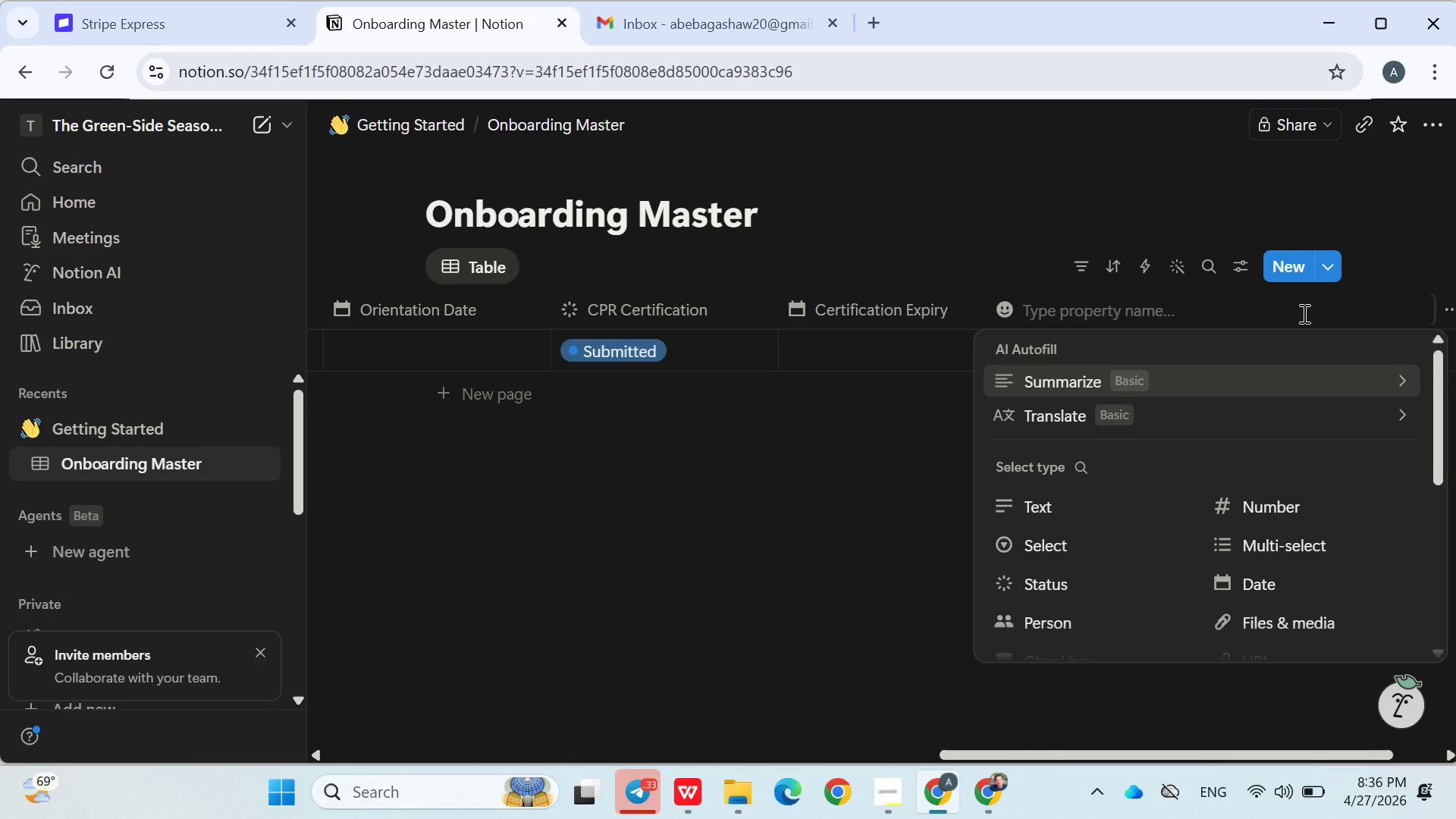 
type(Uniform Issued)
 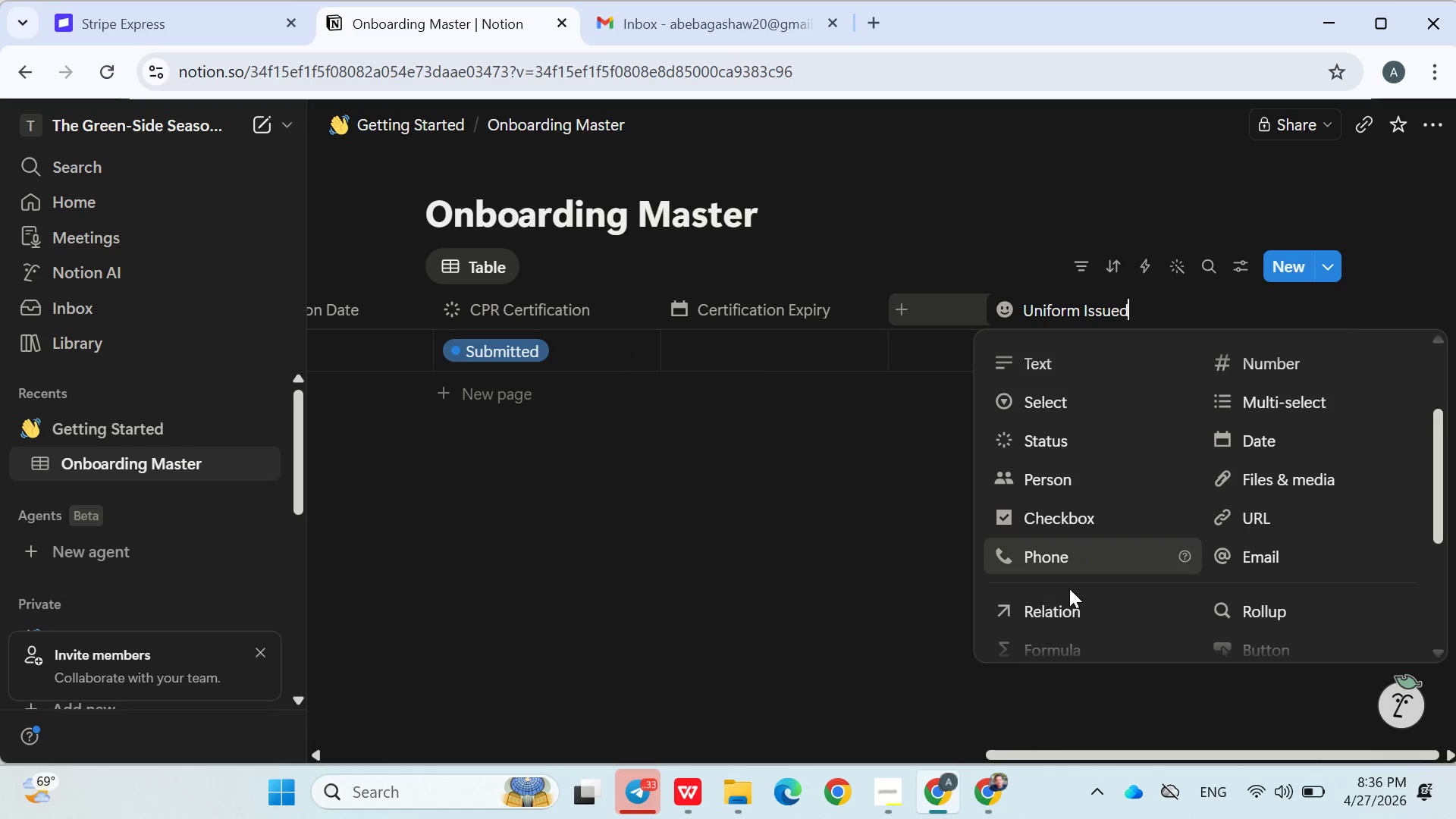 
wait(5.31)
 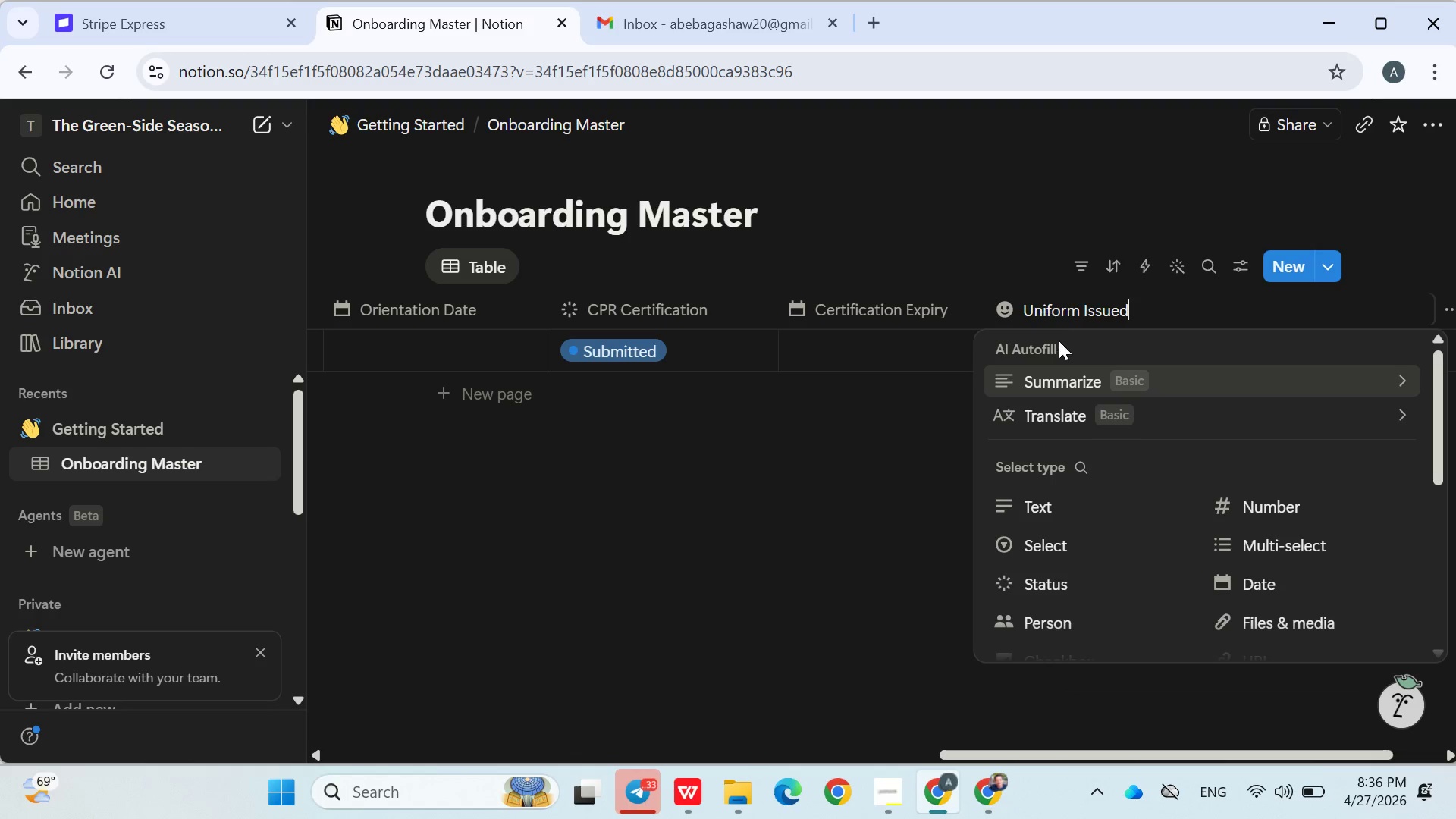 
left_click([1064, 518])
 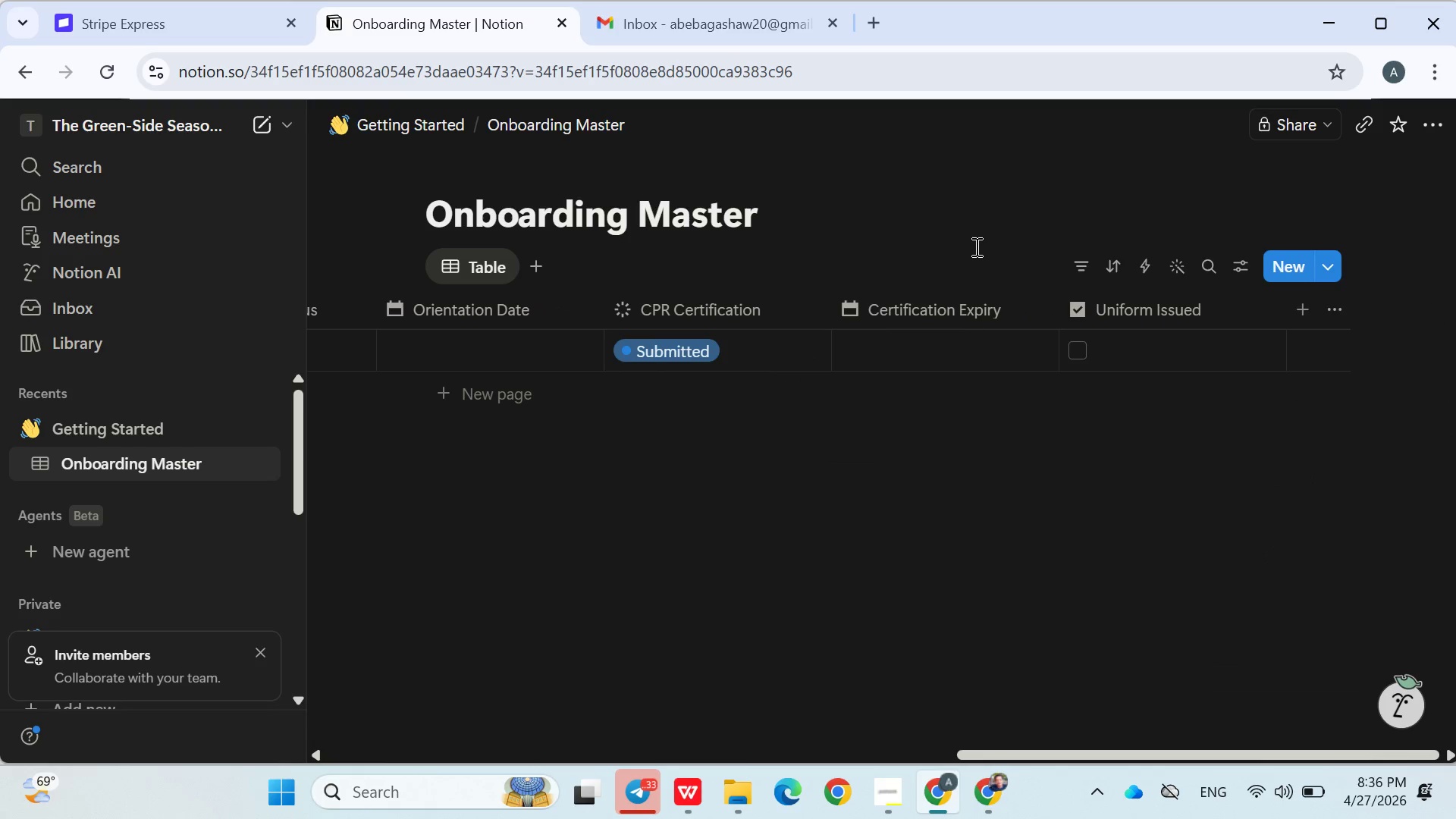 
left_click([974, 246])
 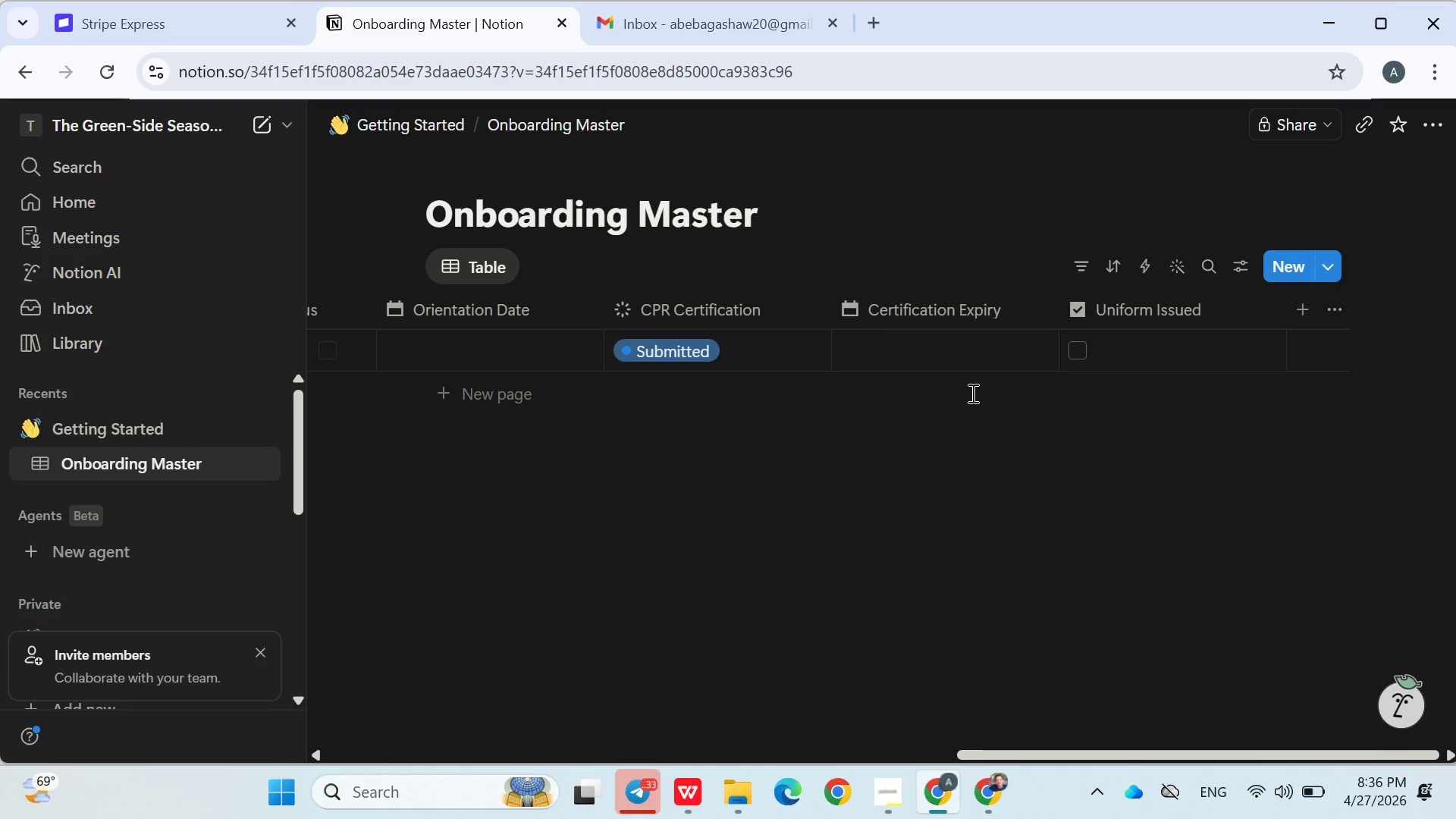 
mouse_move([943, 394])
 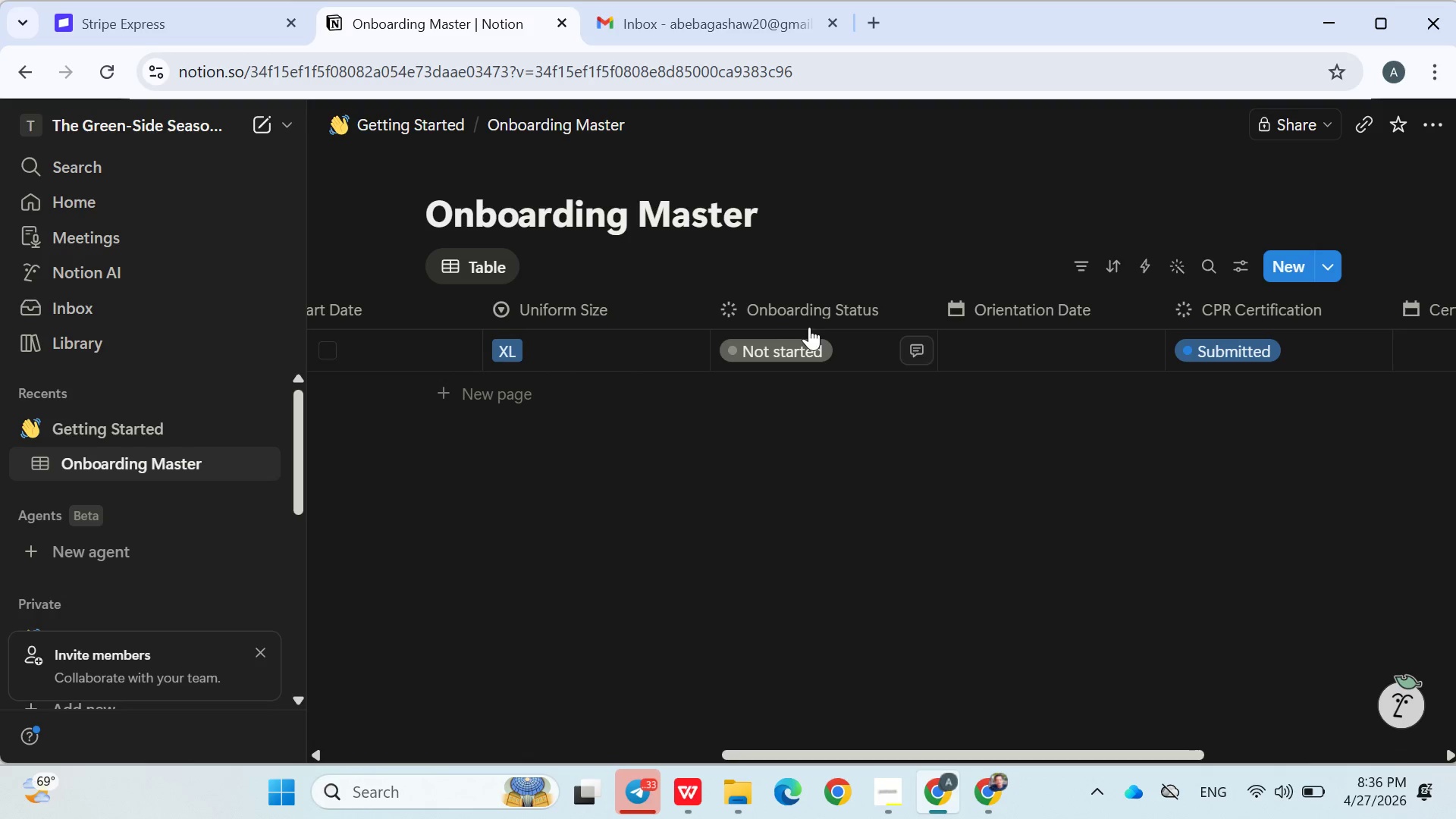 
left_click([809, 343])
 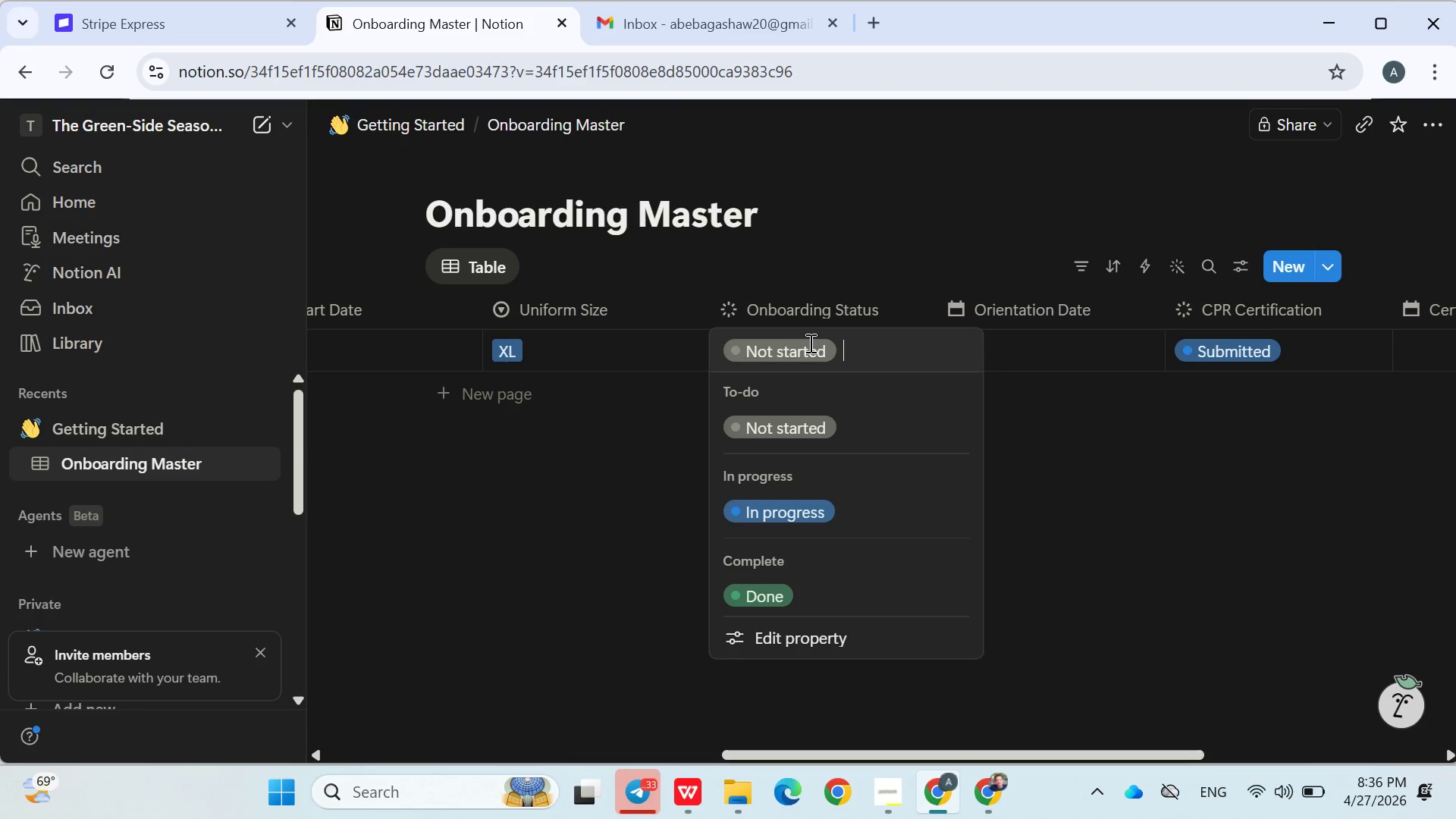 
wait(11.78)
 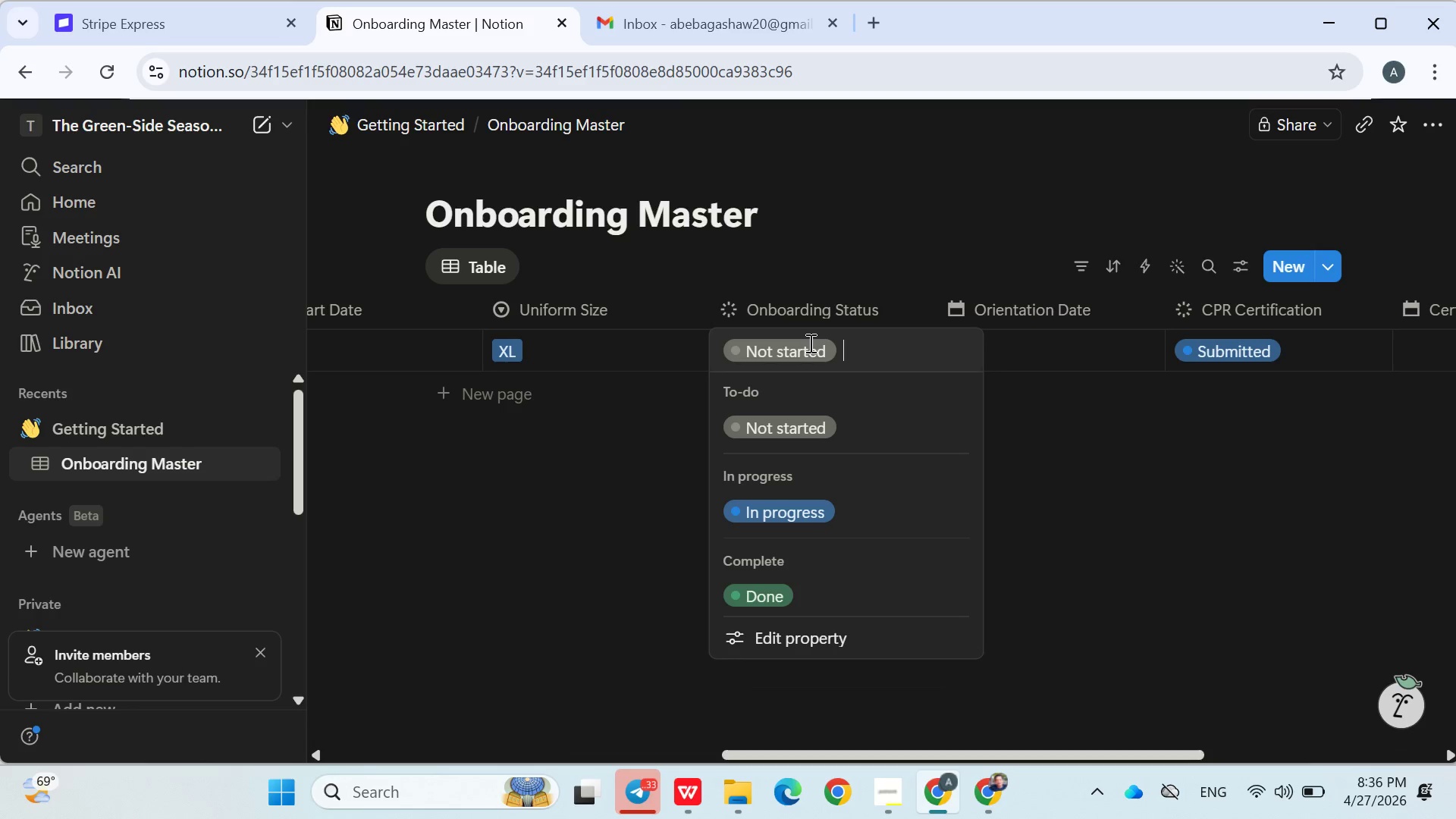 
left_click([813, 424])
 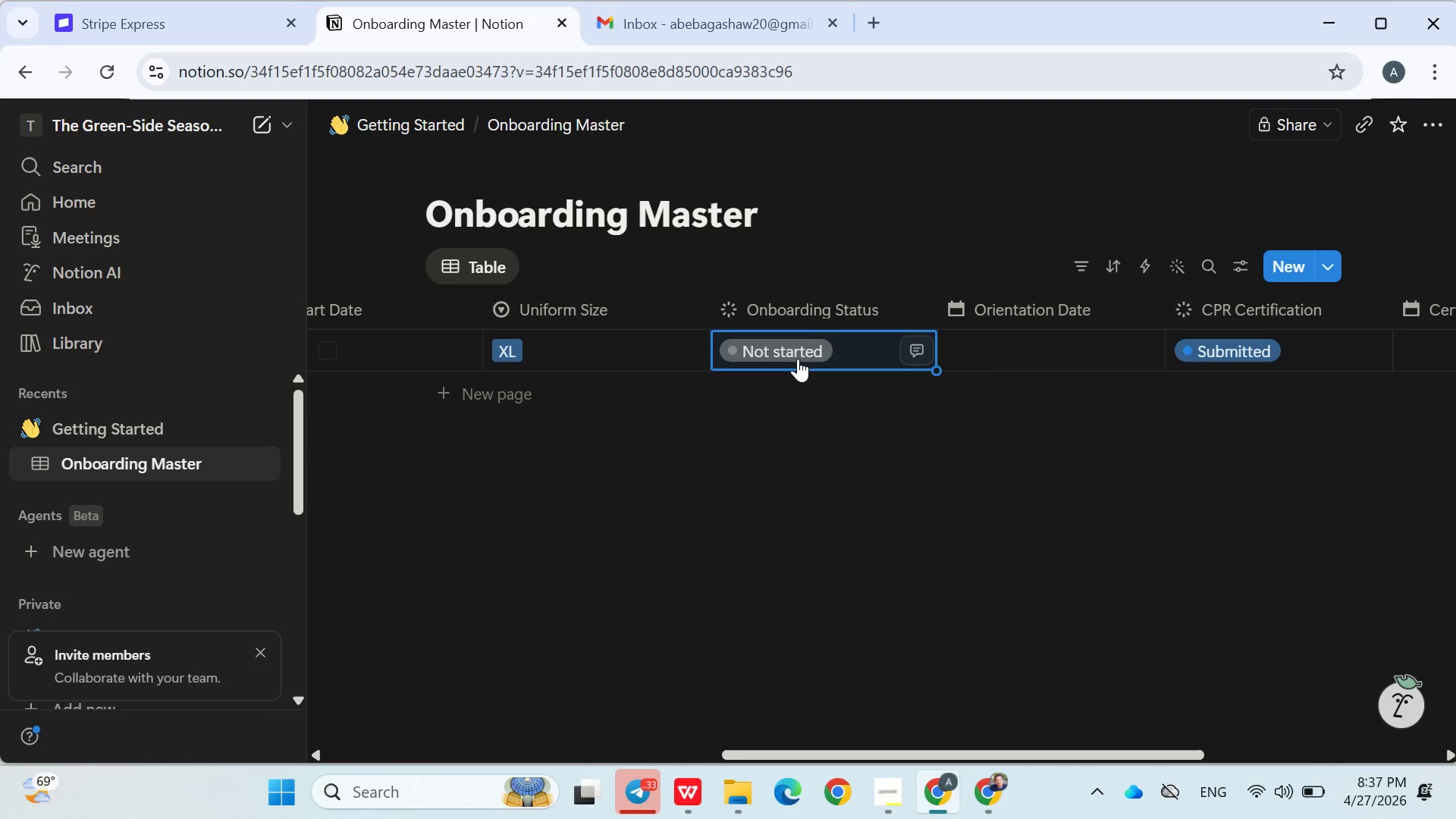 
left_click([796, 358])
 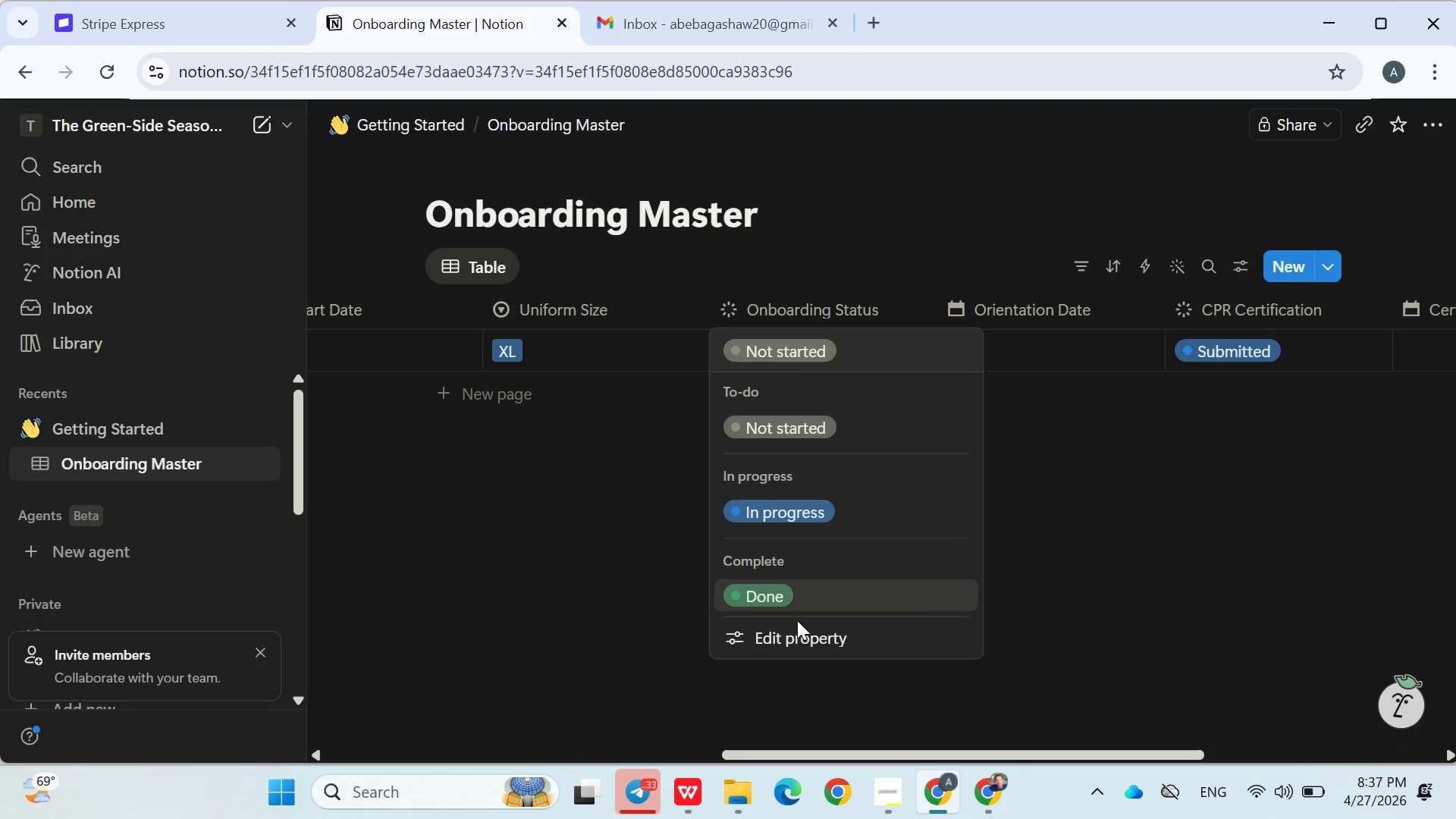 
left_click([797, 620])
 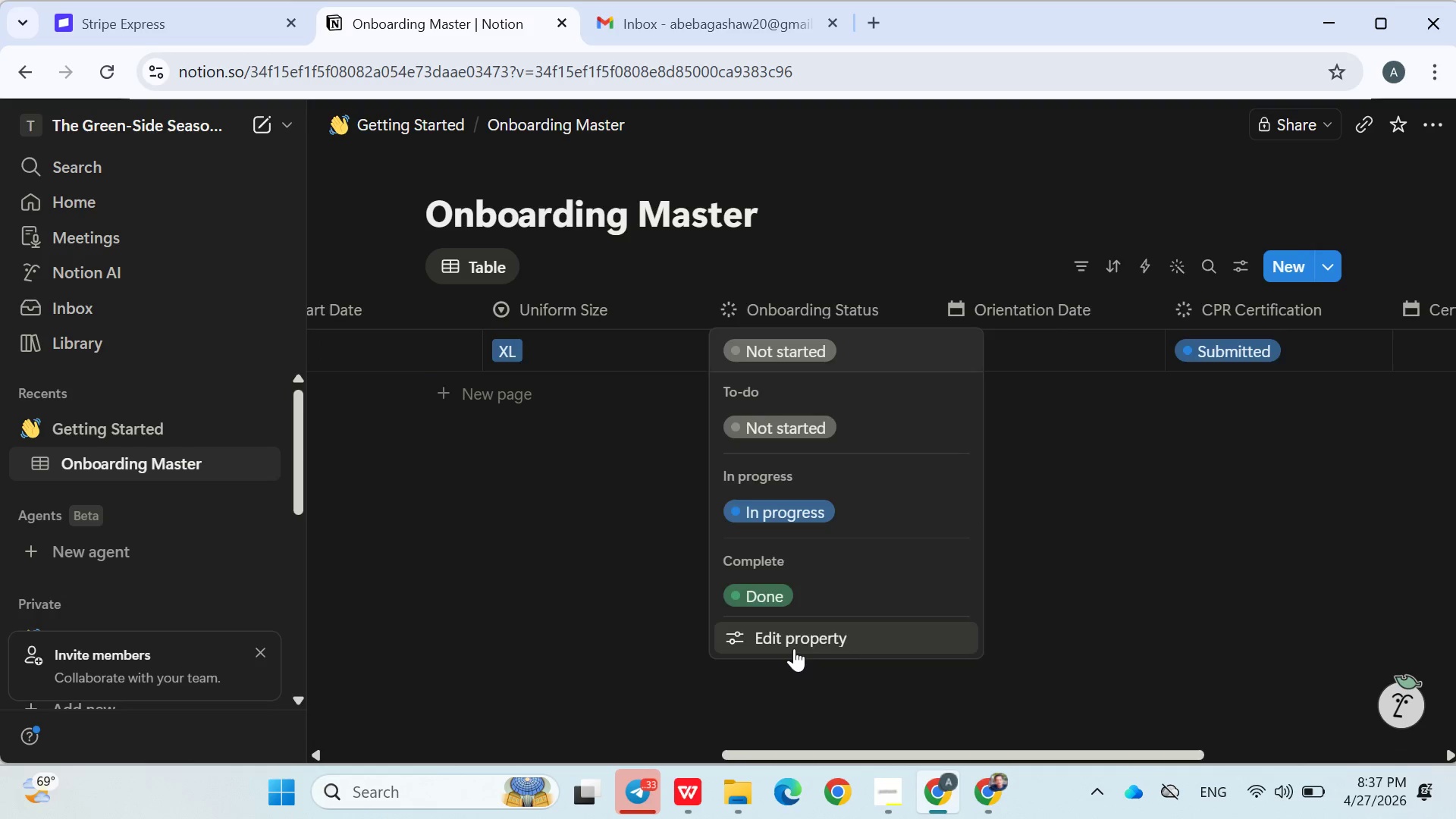 
left_click([794, 648])
 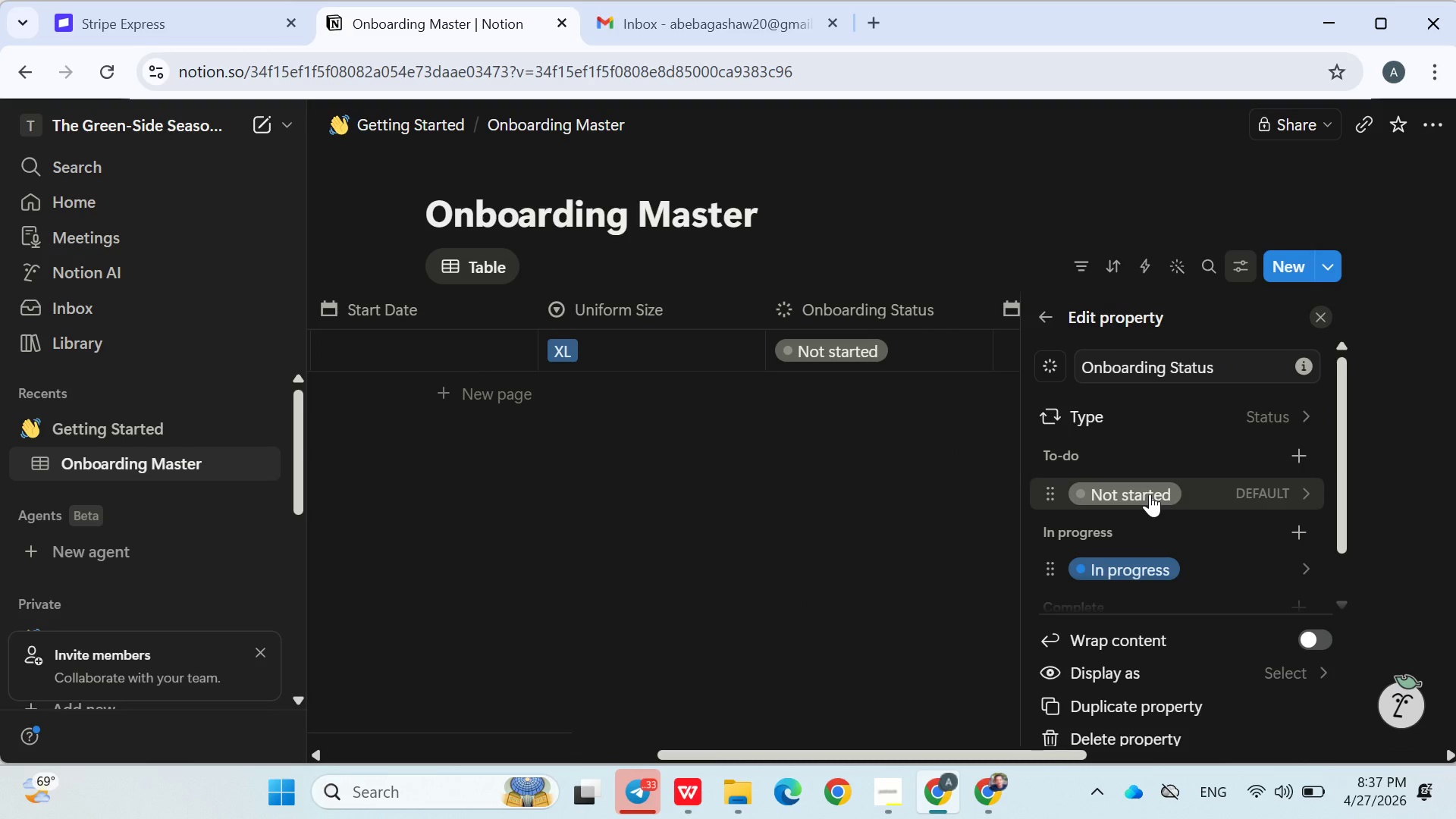 
left_click([1150, 494])
 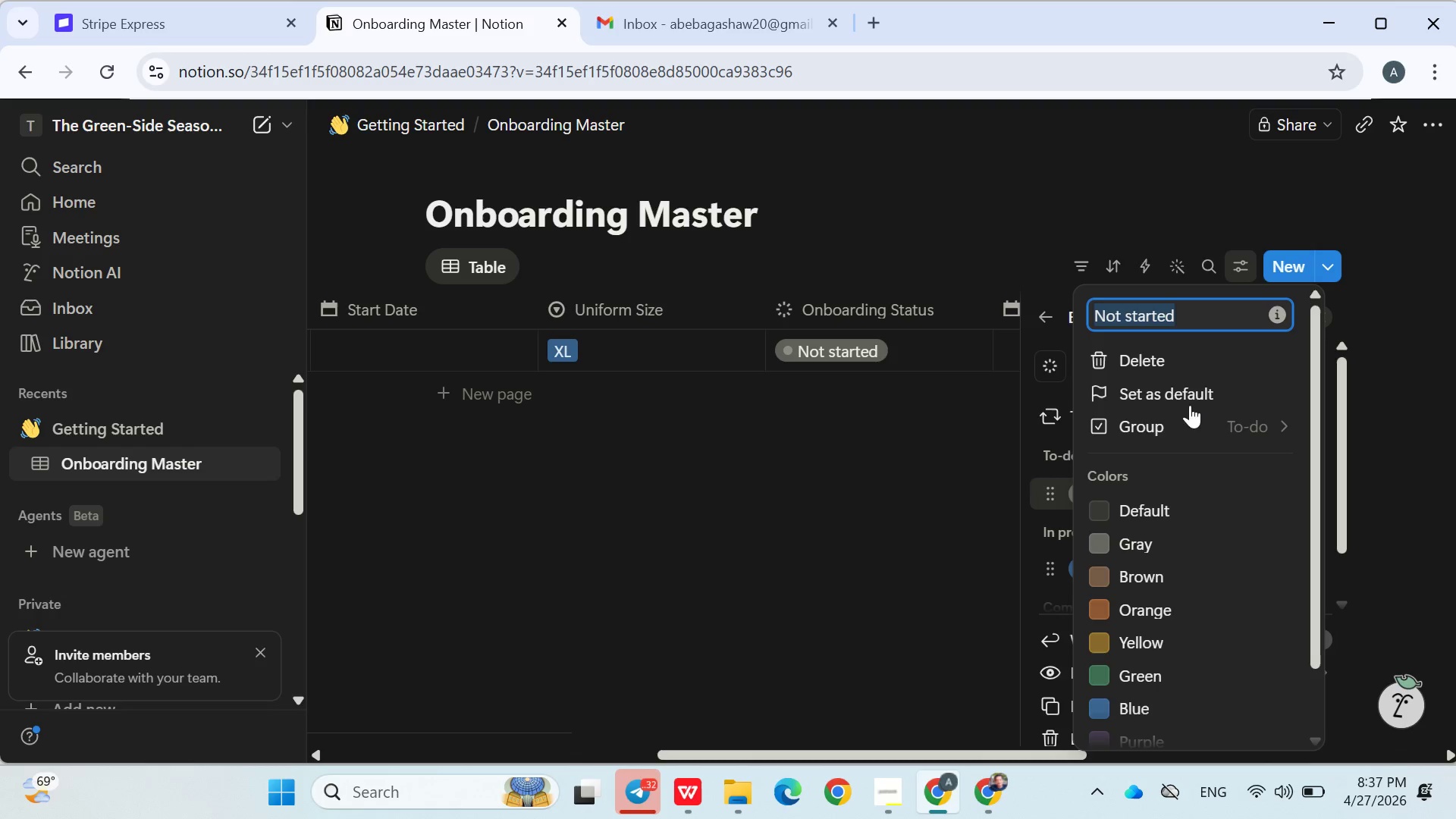 
type(Paper Work)
 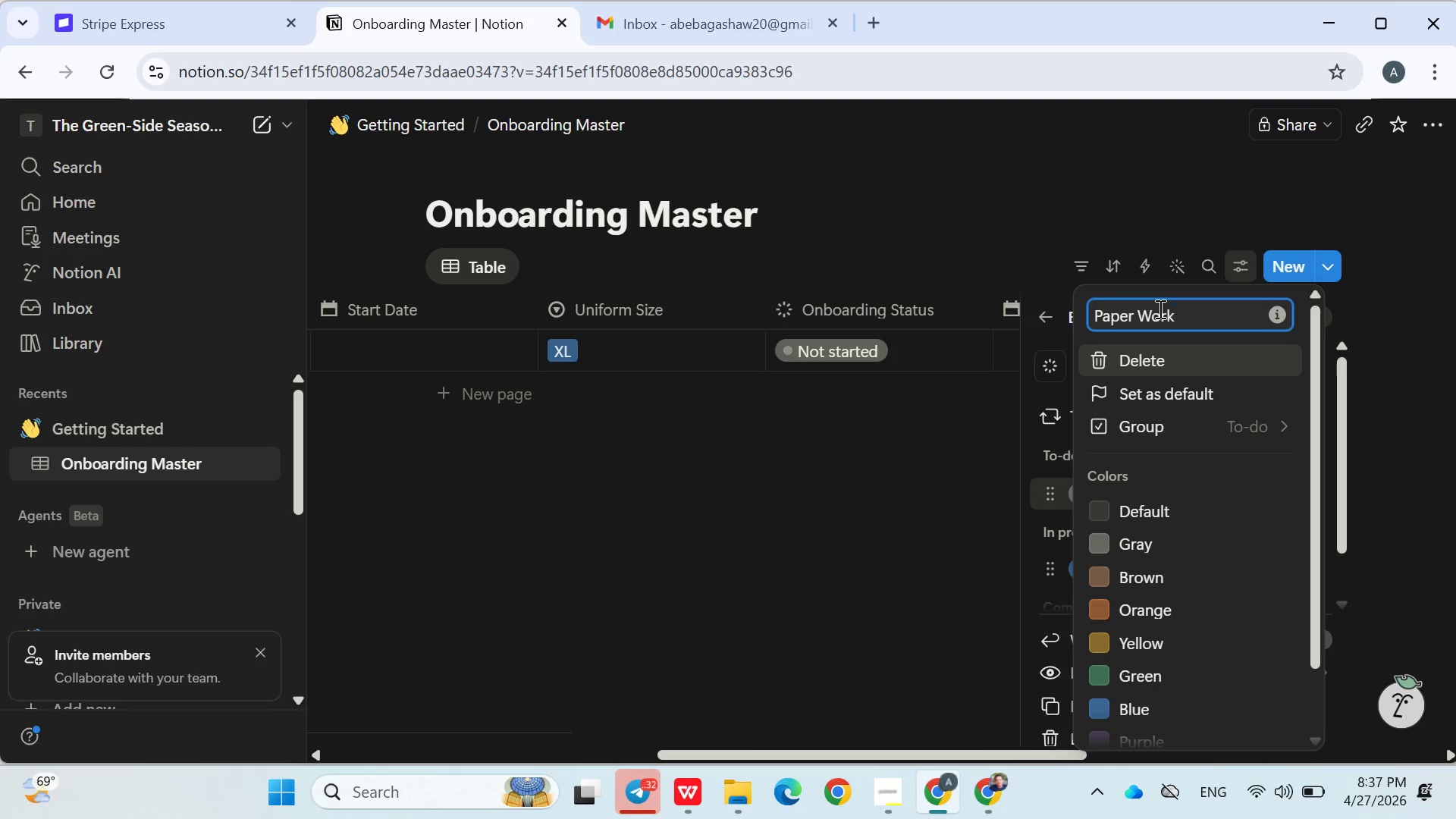 
key(Enter)
 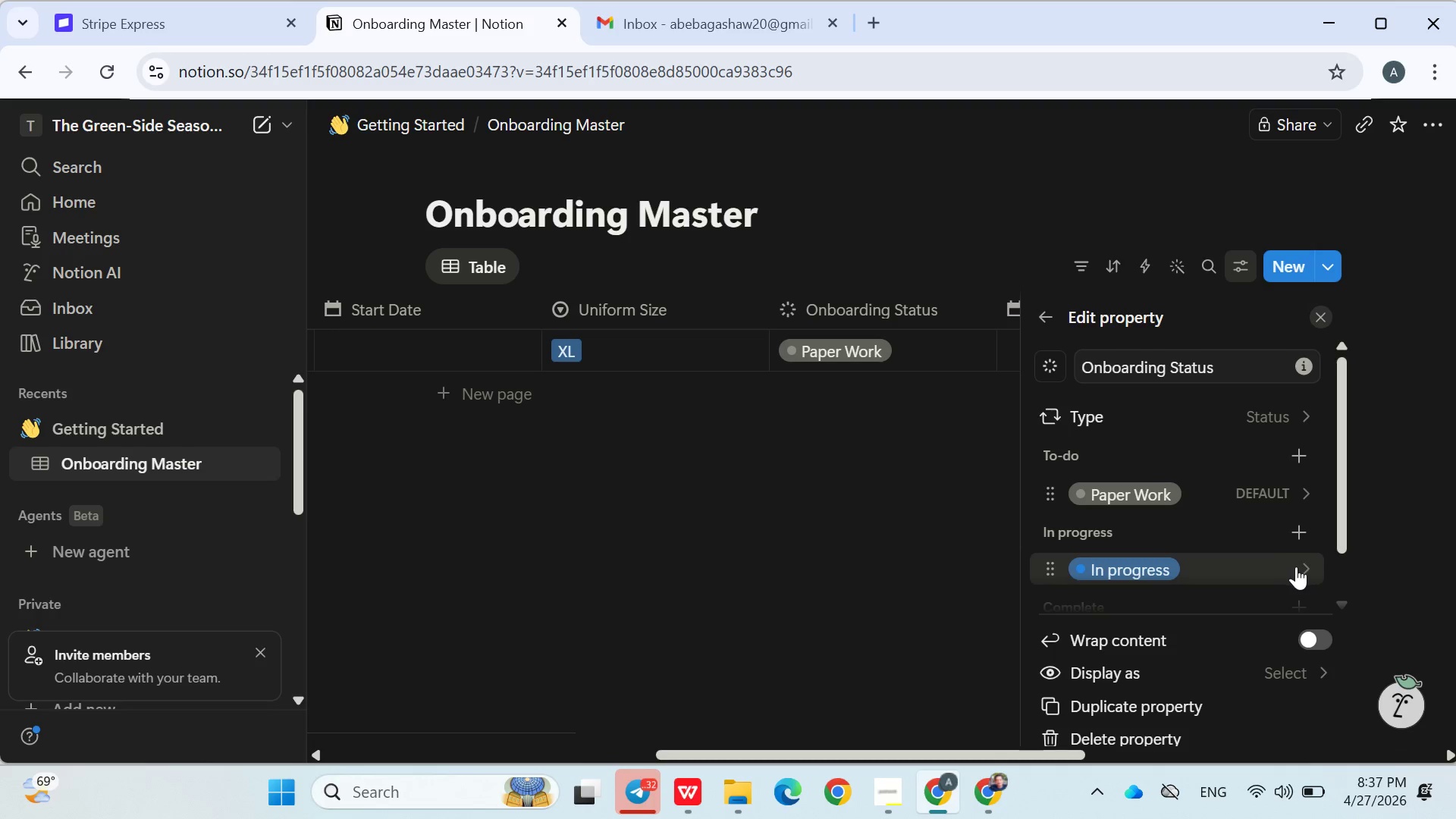 
left_click([1306, 567])
 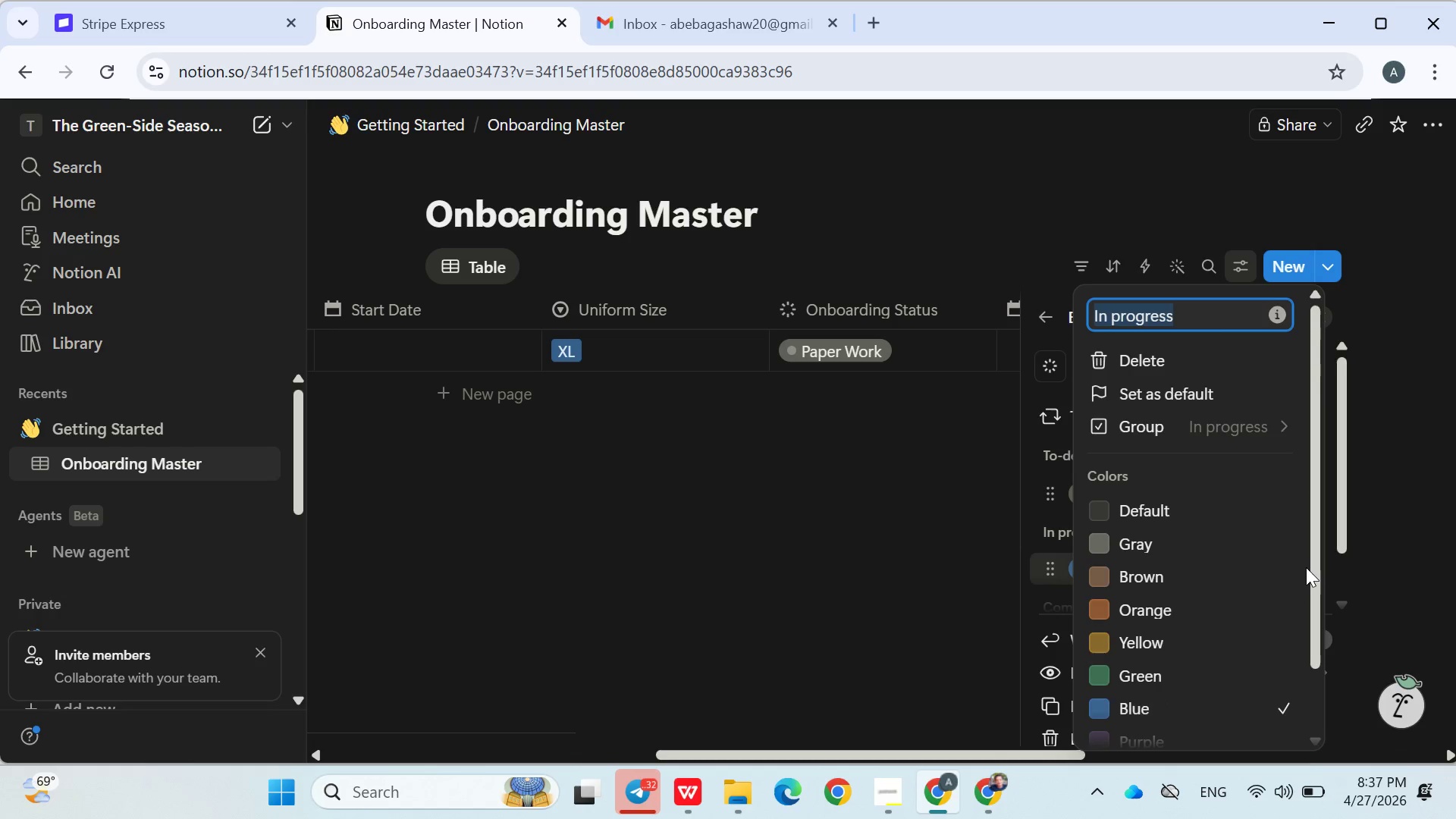 
type(Training)
 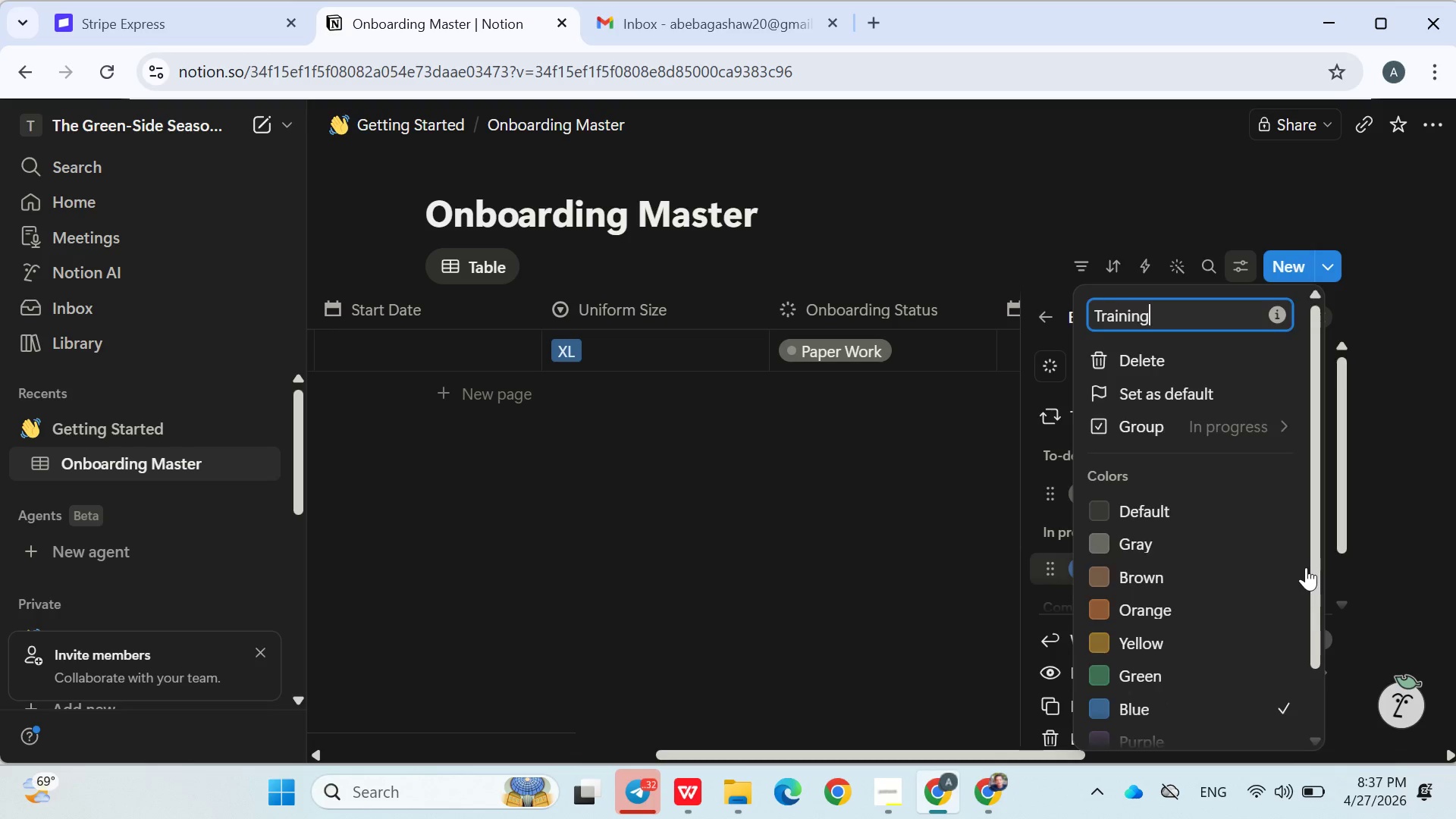 
key(Enter)
 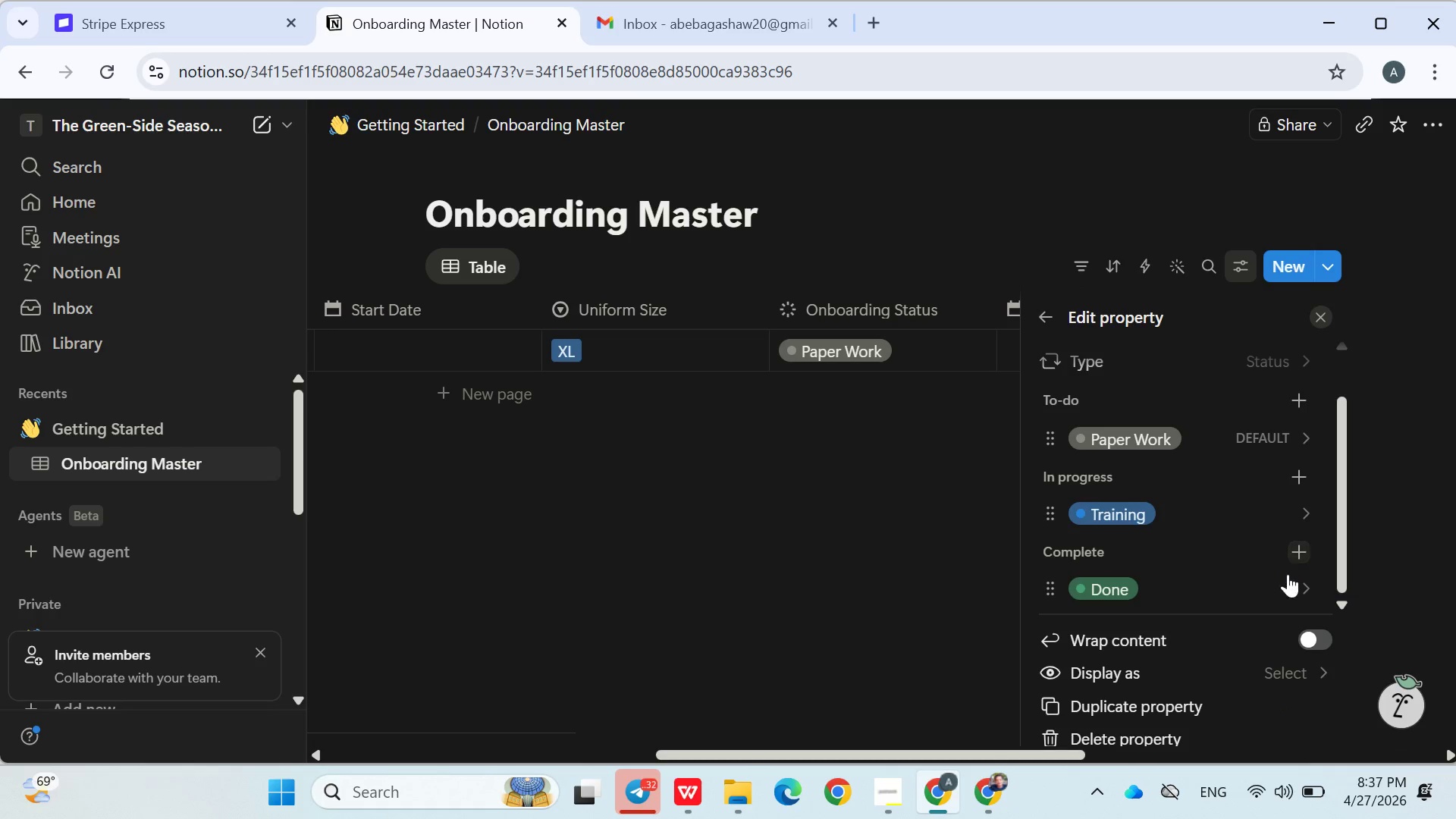 
left_click([1287, 583])
 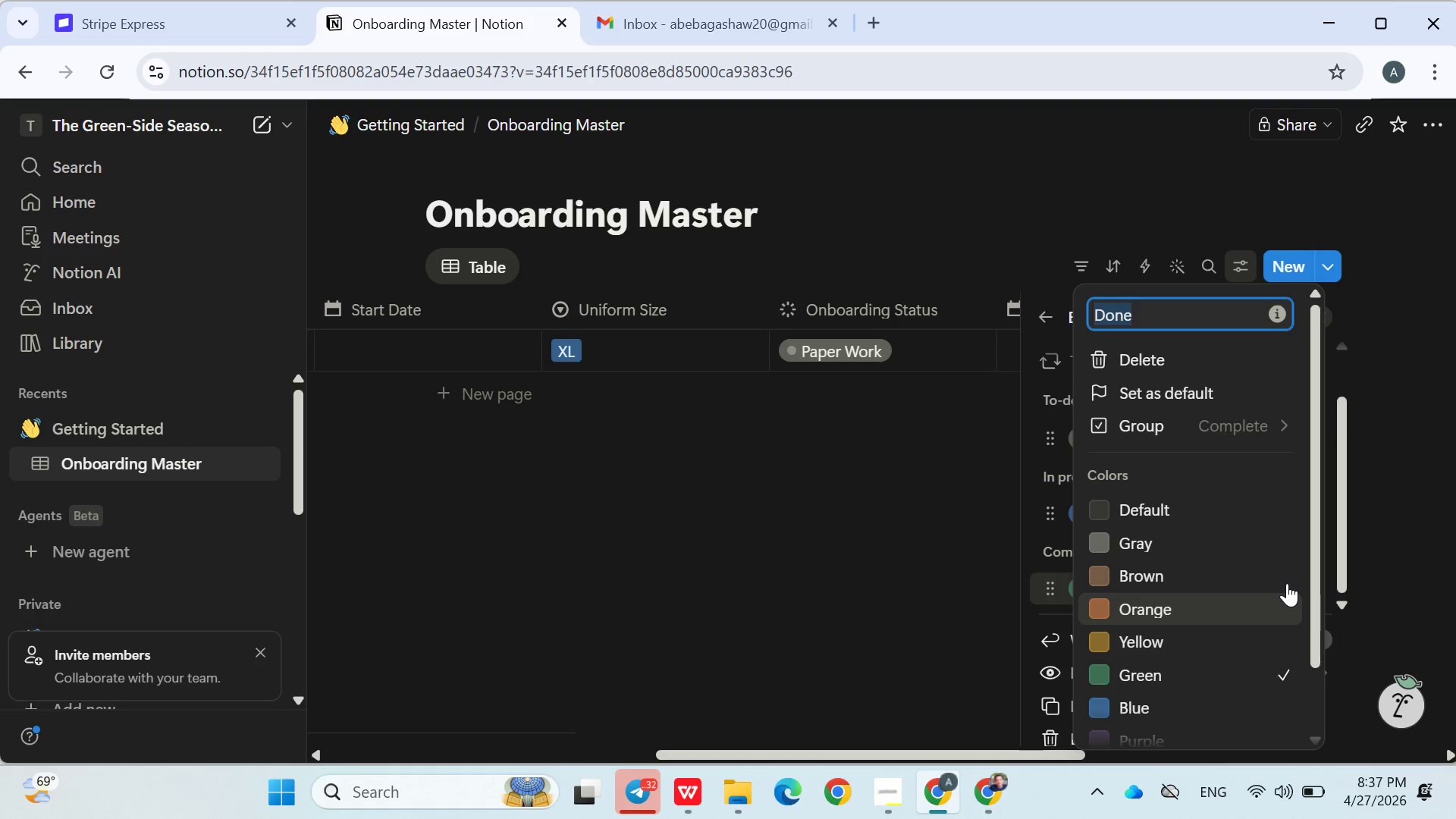 
wait(13.36)
 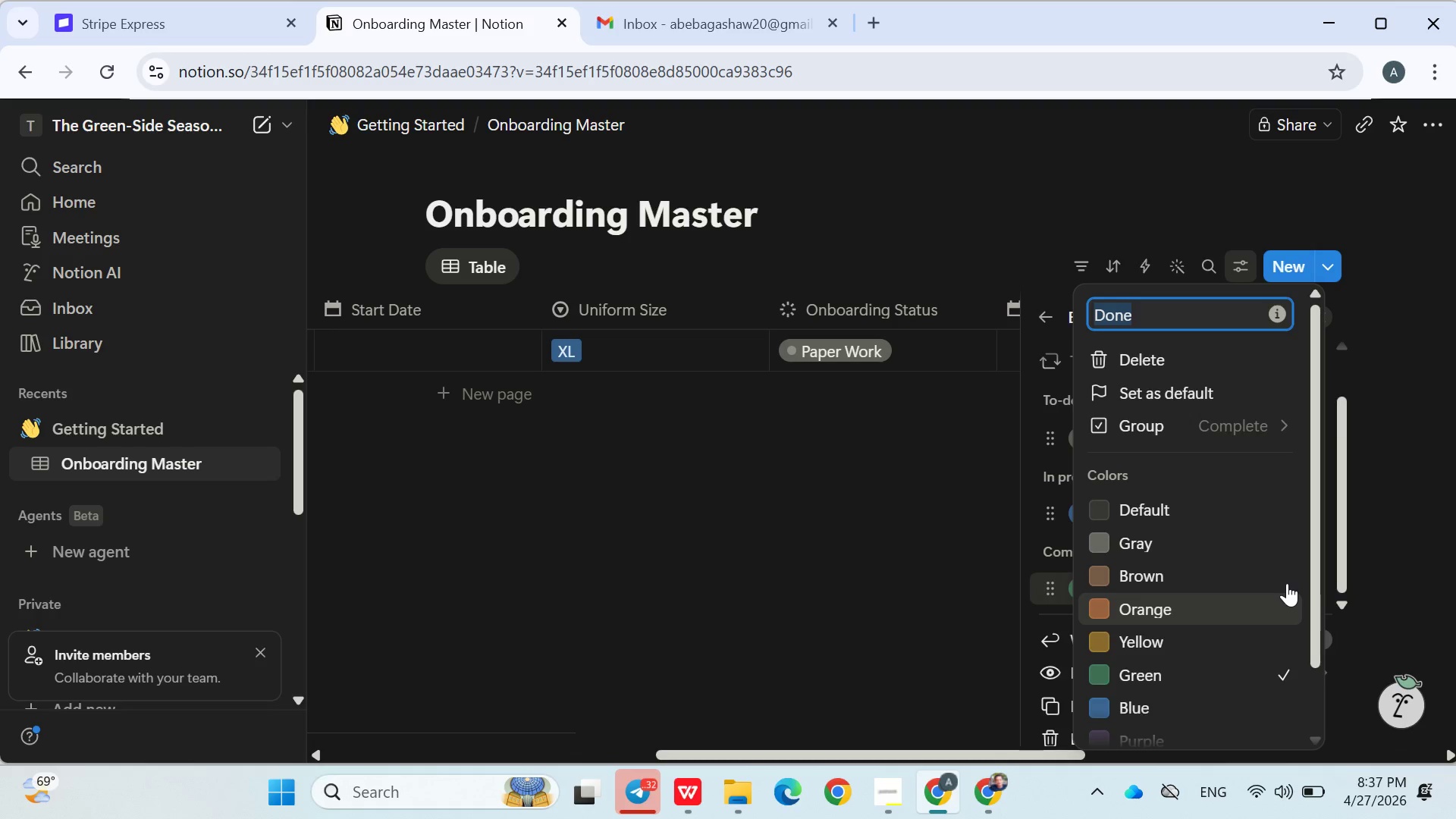 
hold_key(key=ShiftLeft, duration=0.45)
 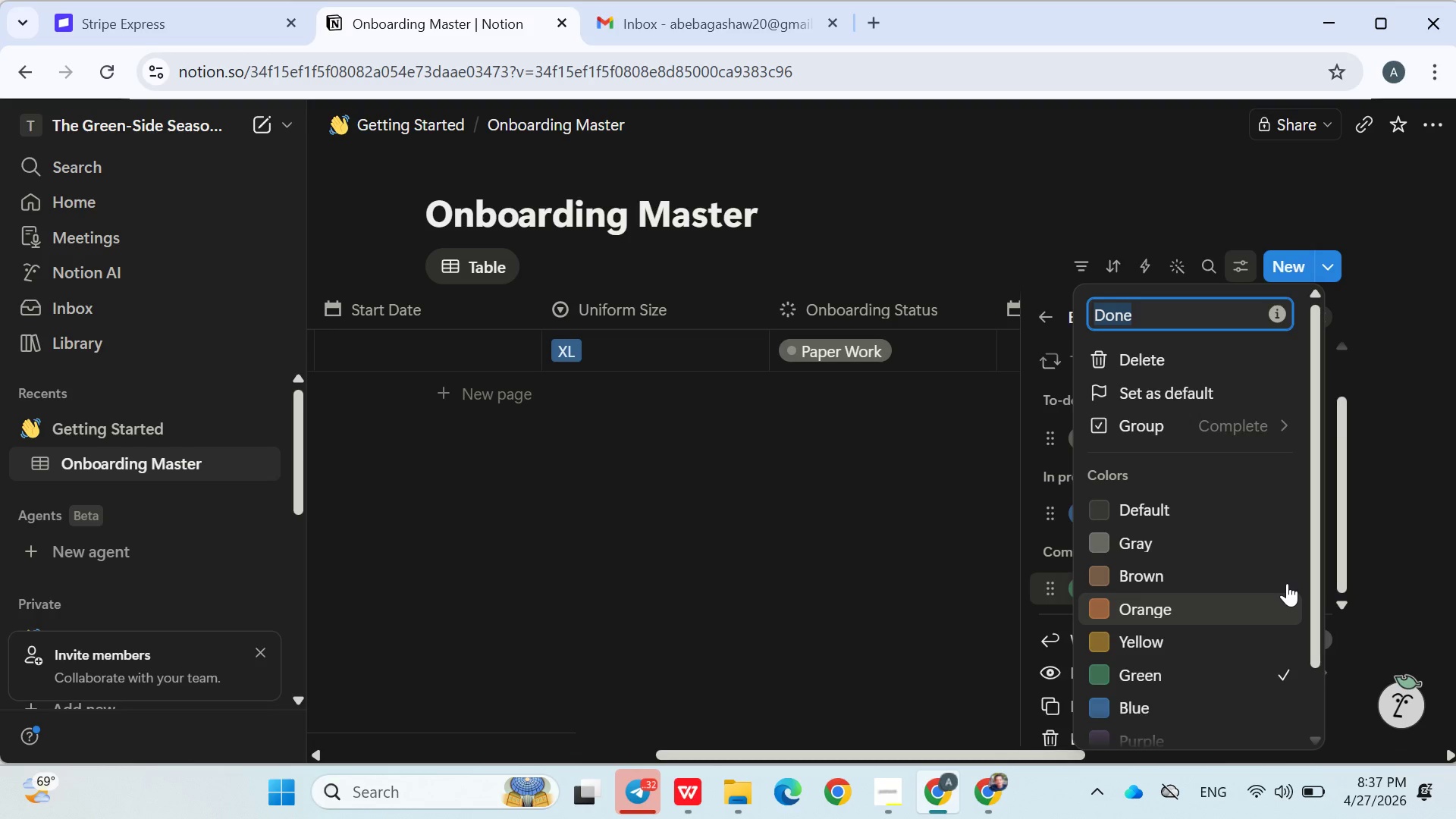 
type(Uniform Issued)
 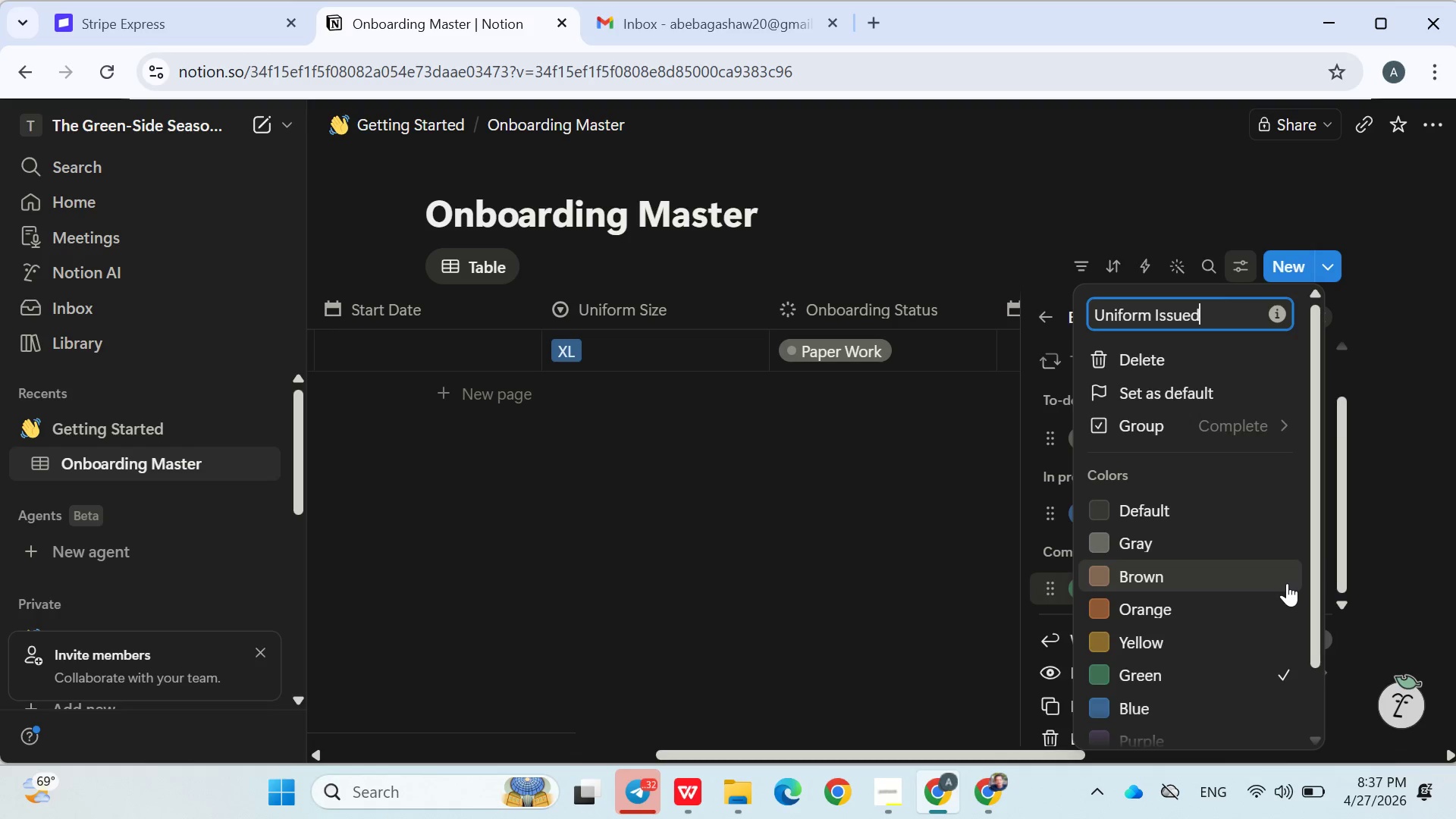 
key(Enter)
 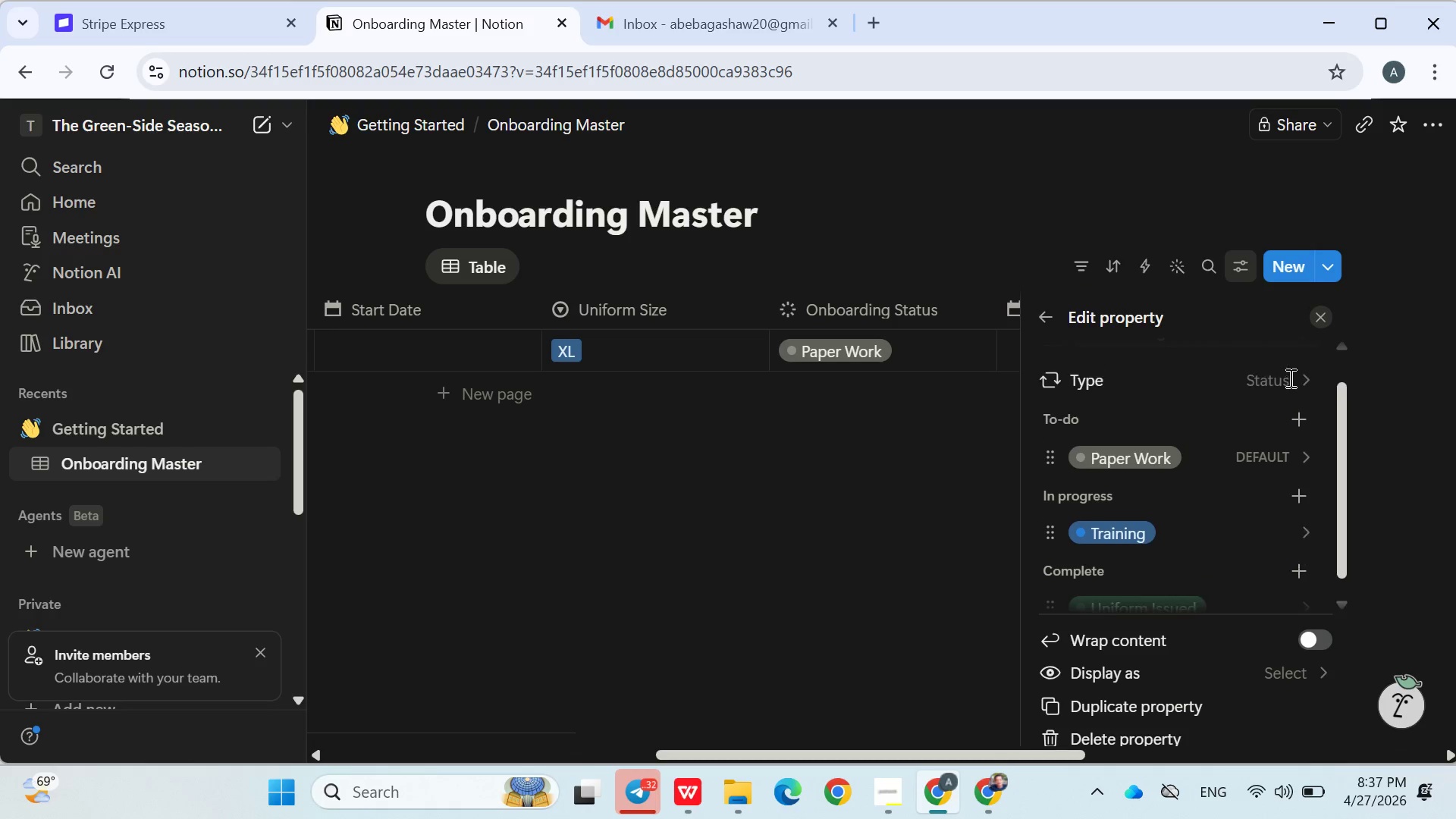 
wait(5.66)
 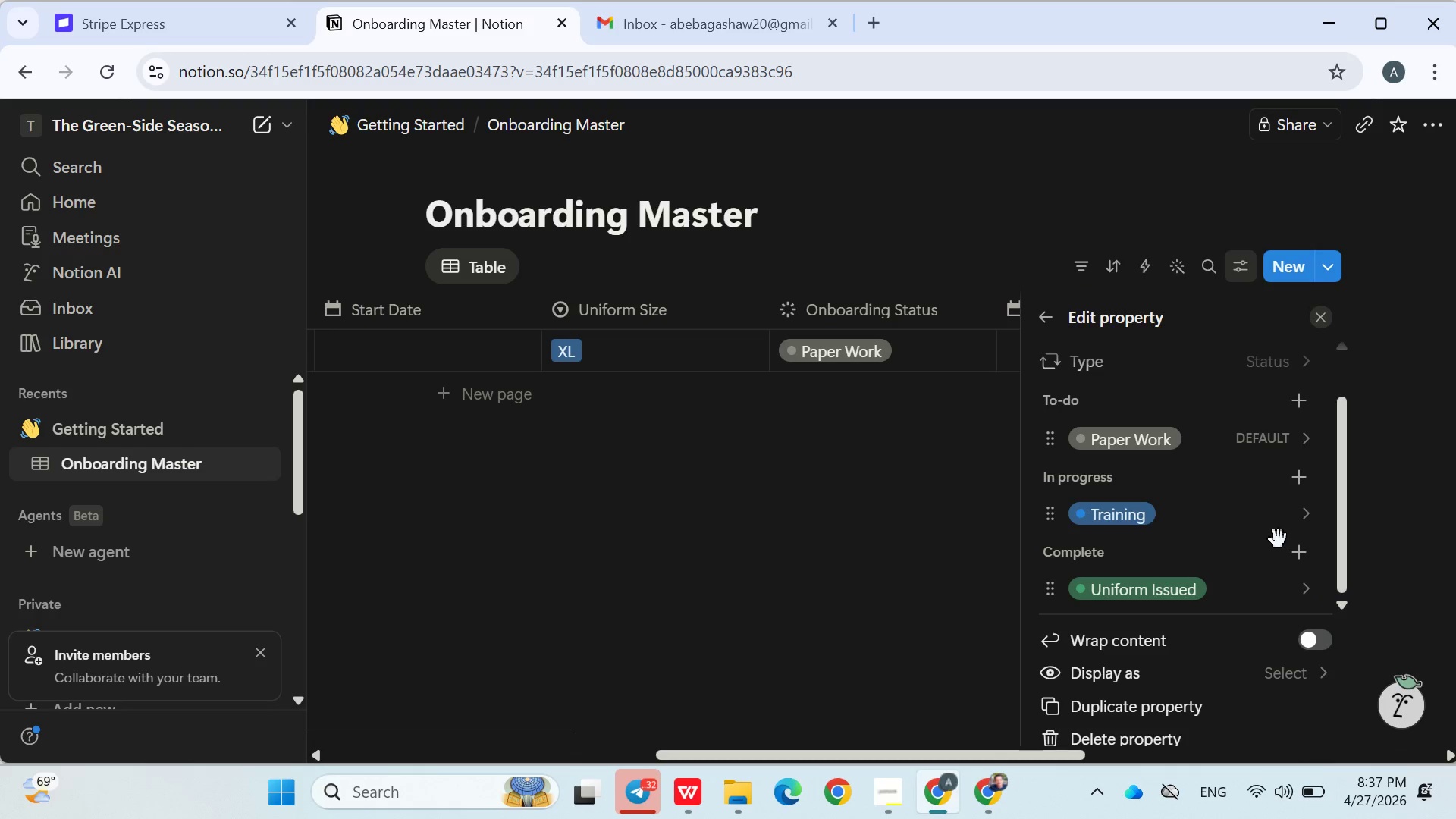 
left_click([1296, 394])
 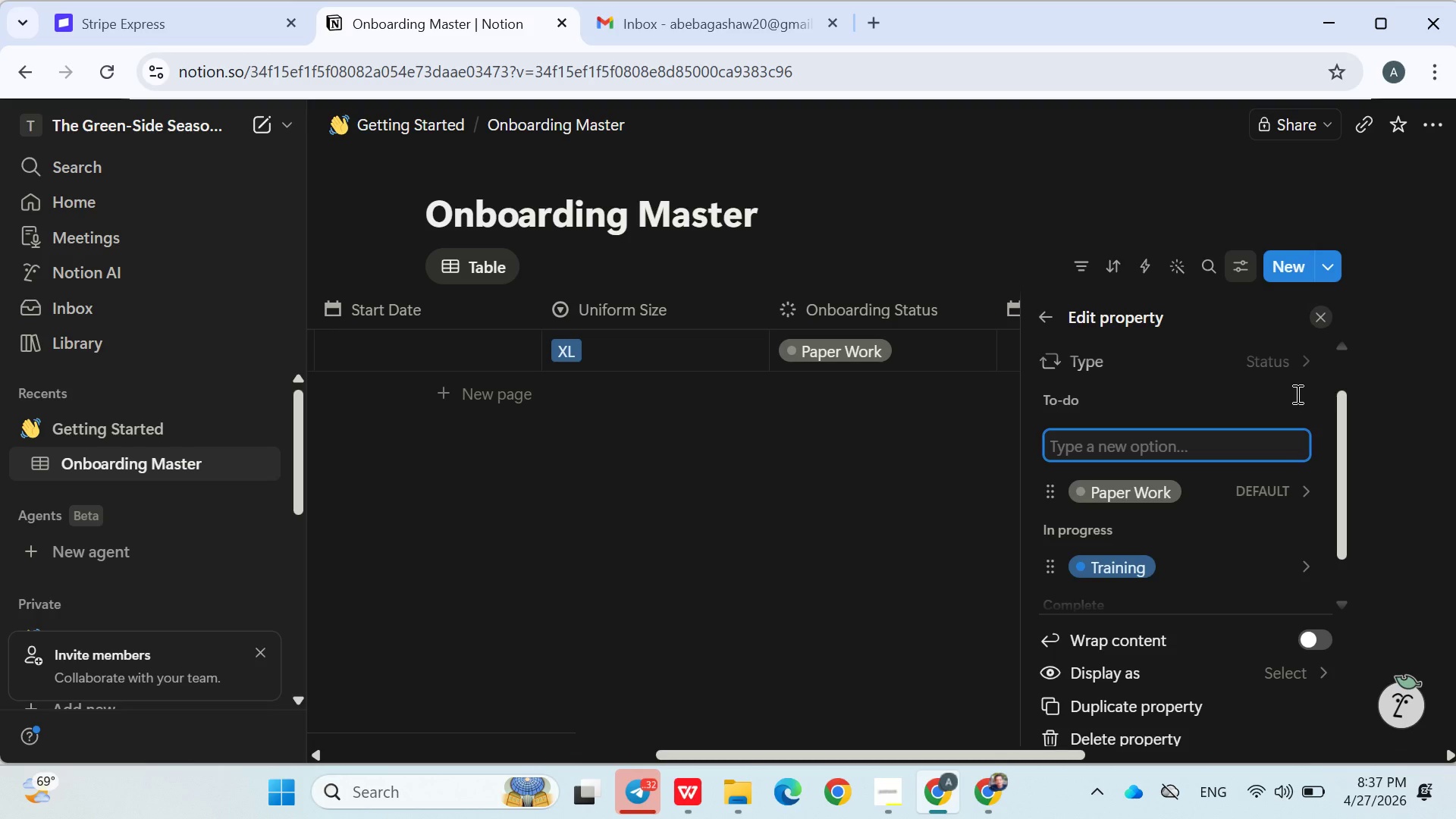 
type(Ready)
 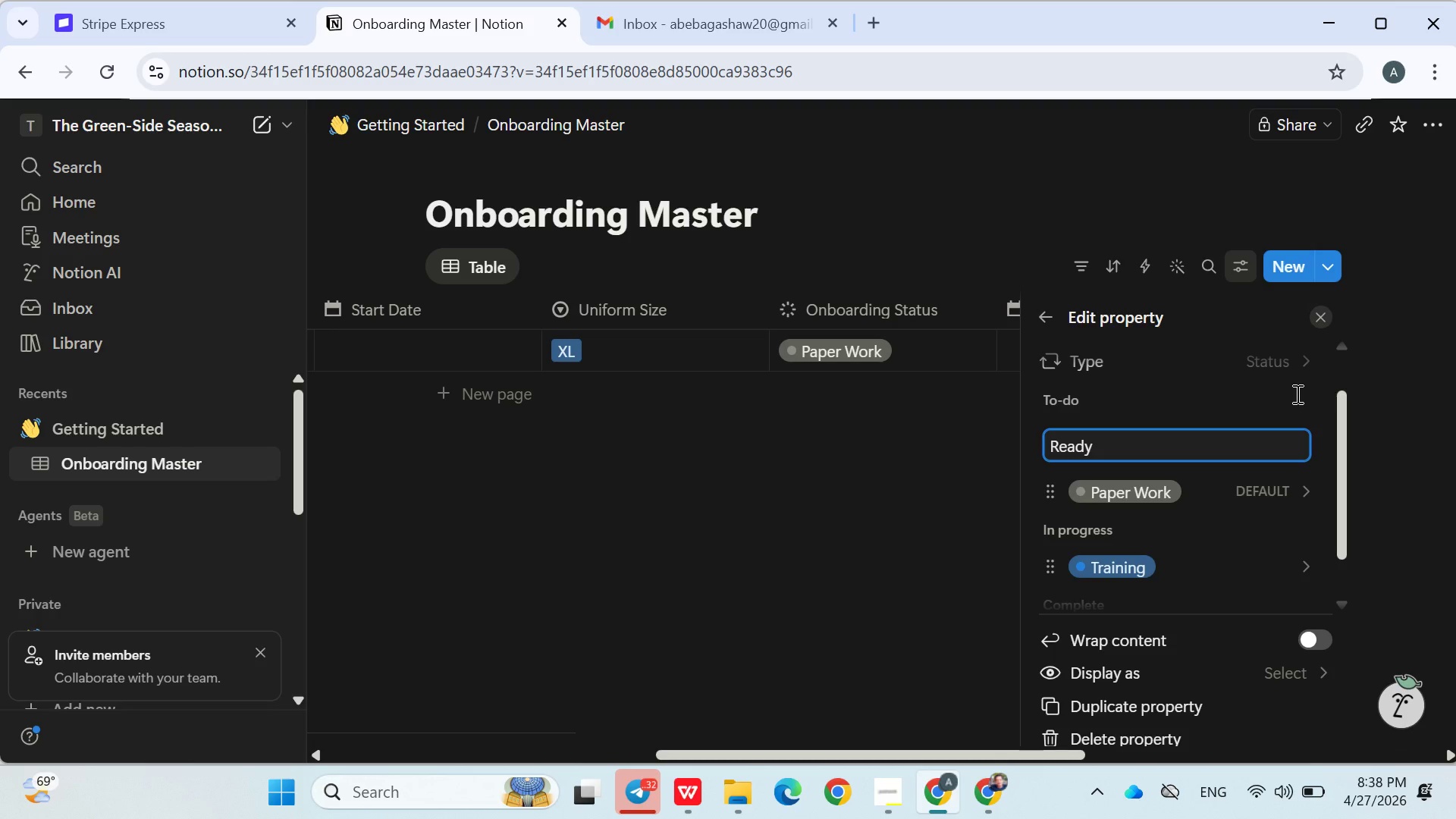 
wait(22.49)
 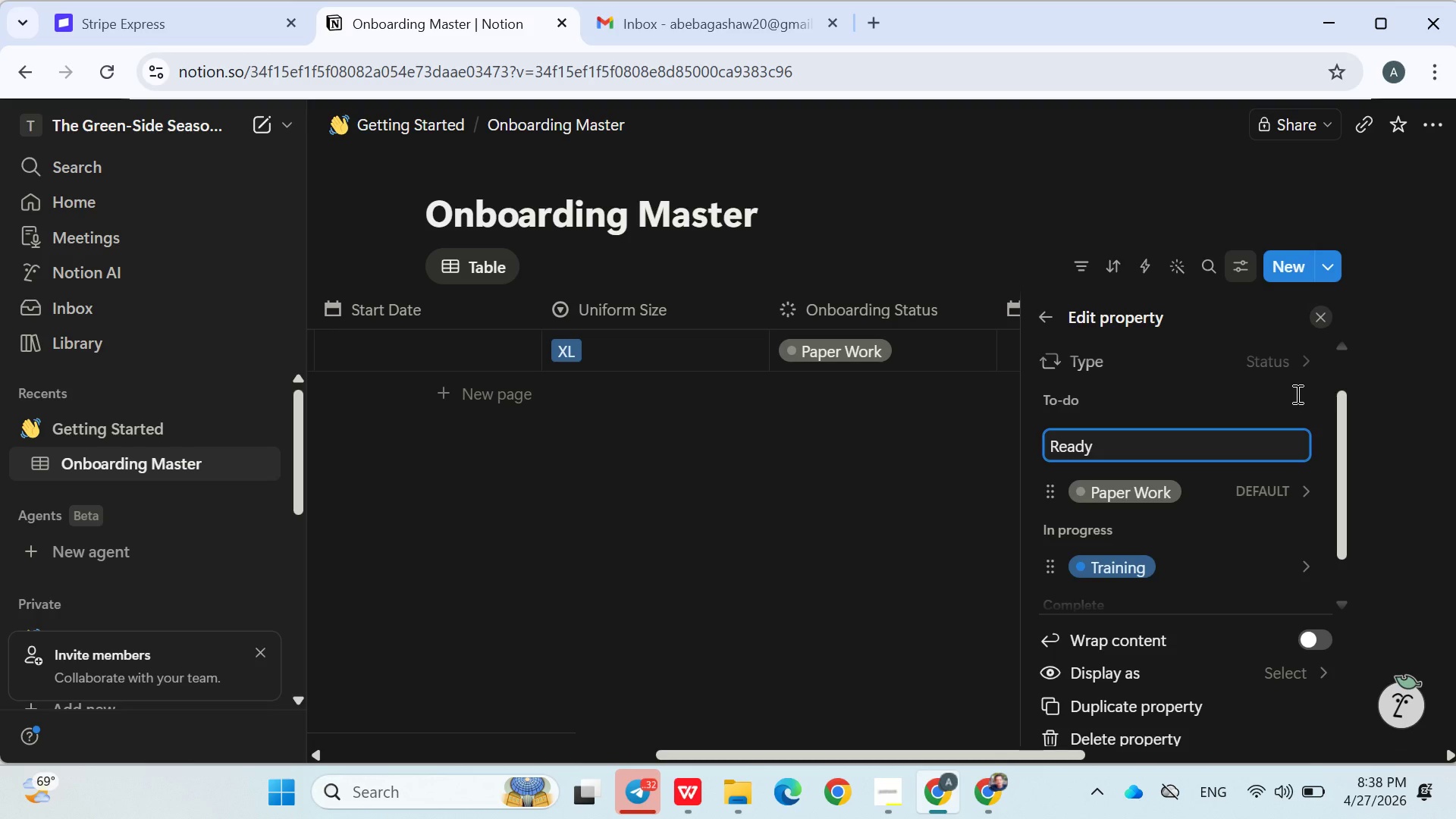 
left_click([624, 806])
 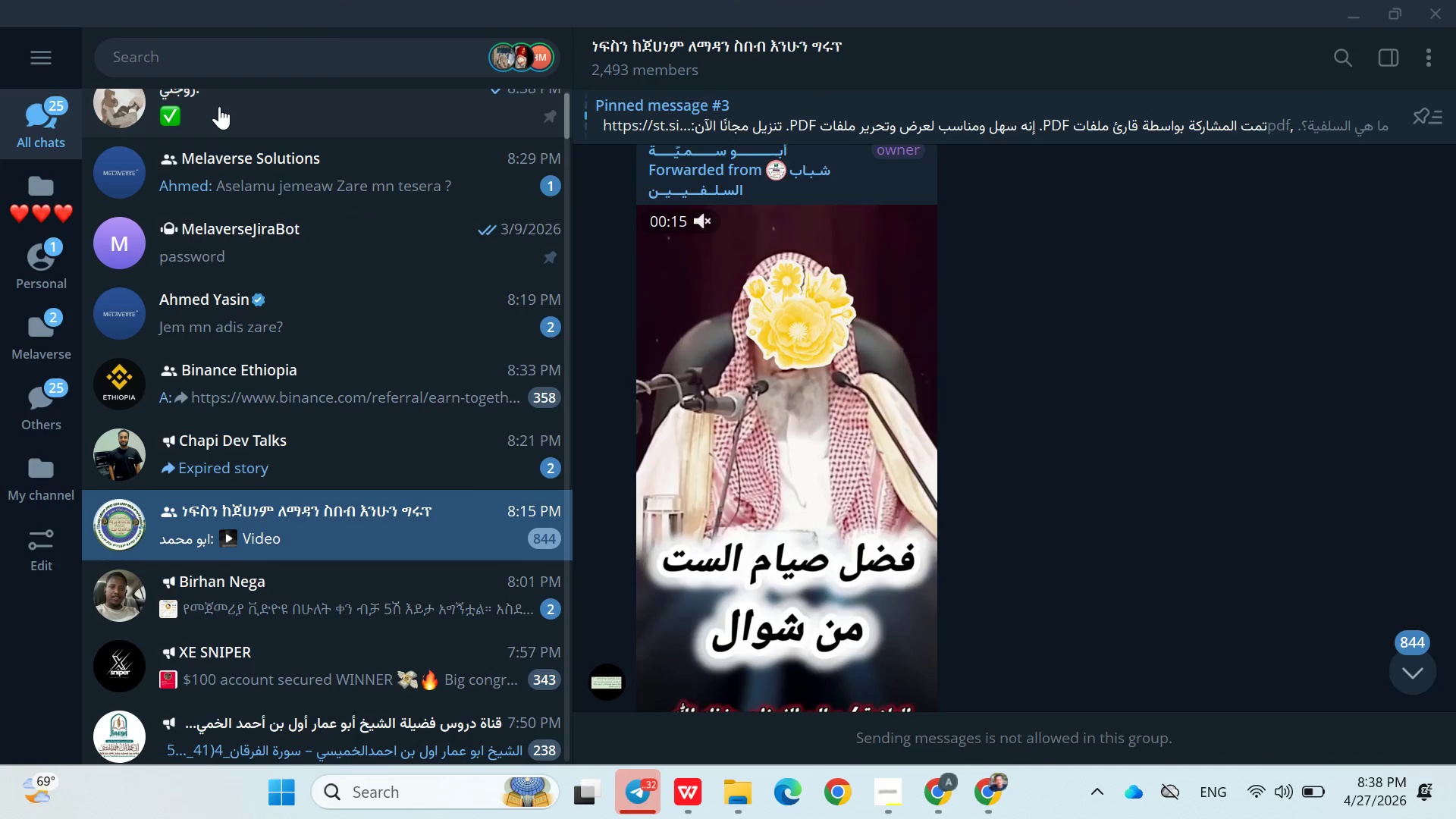 
left_click([209, 113])
 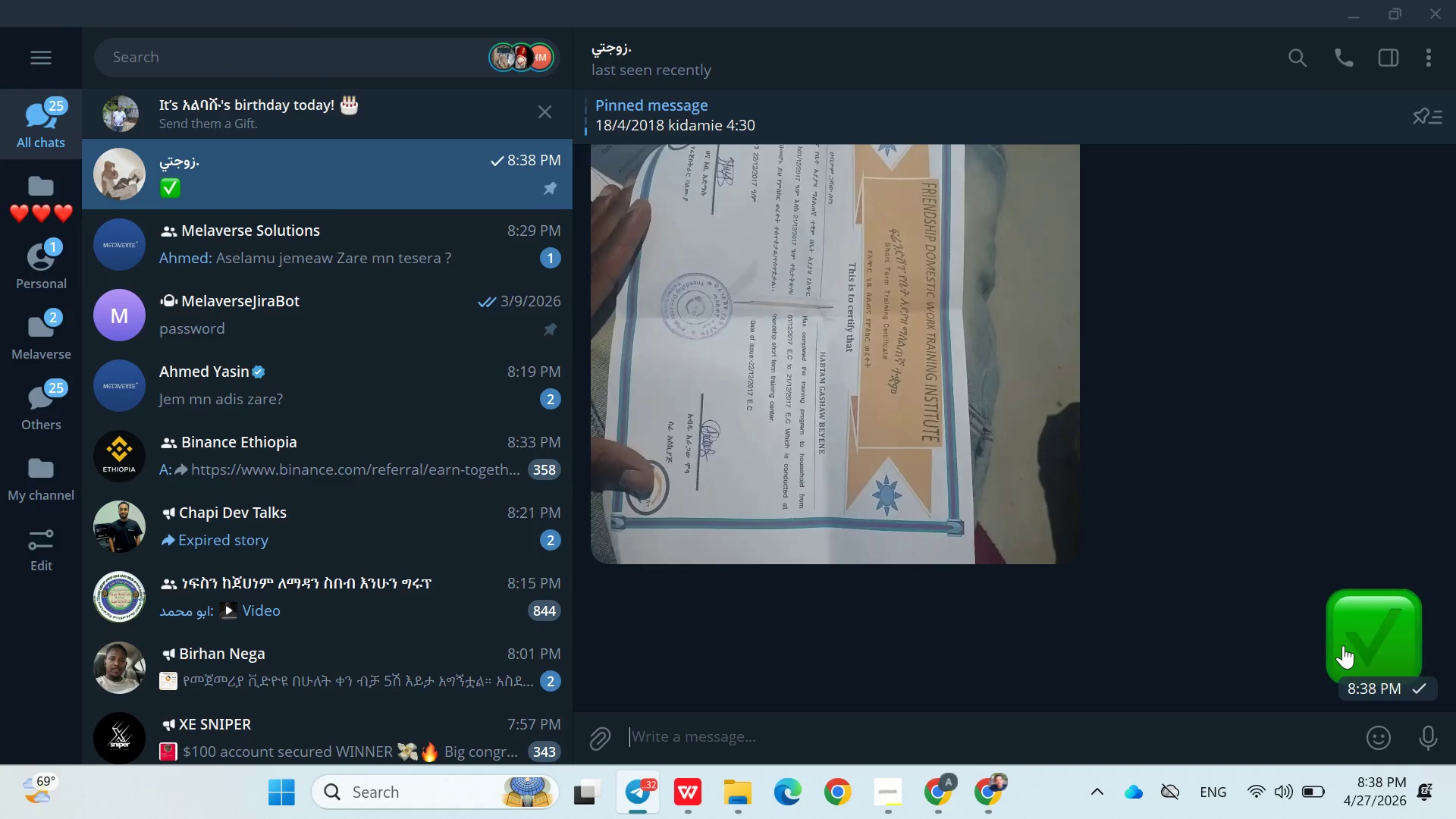 
right_click([1343, 645])
 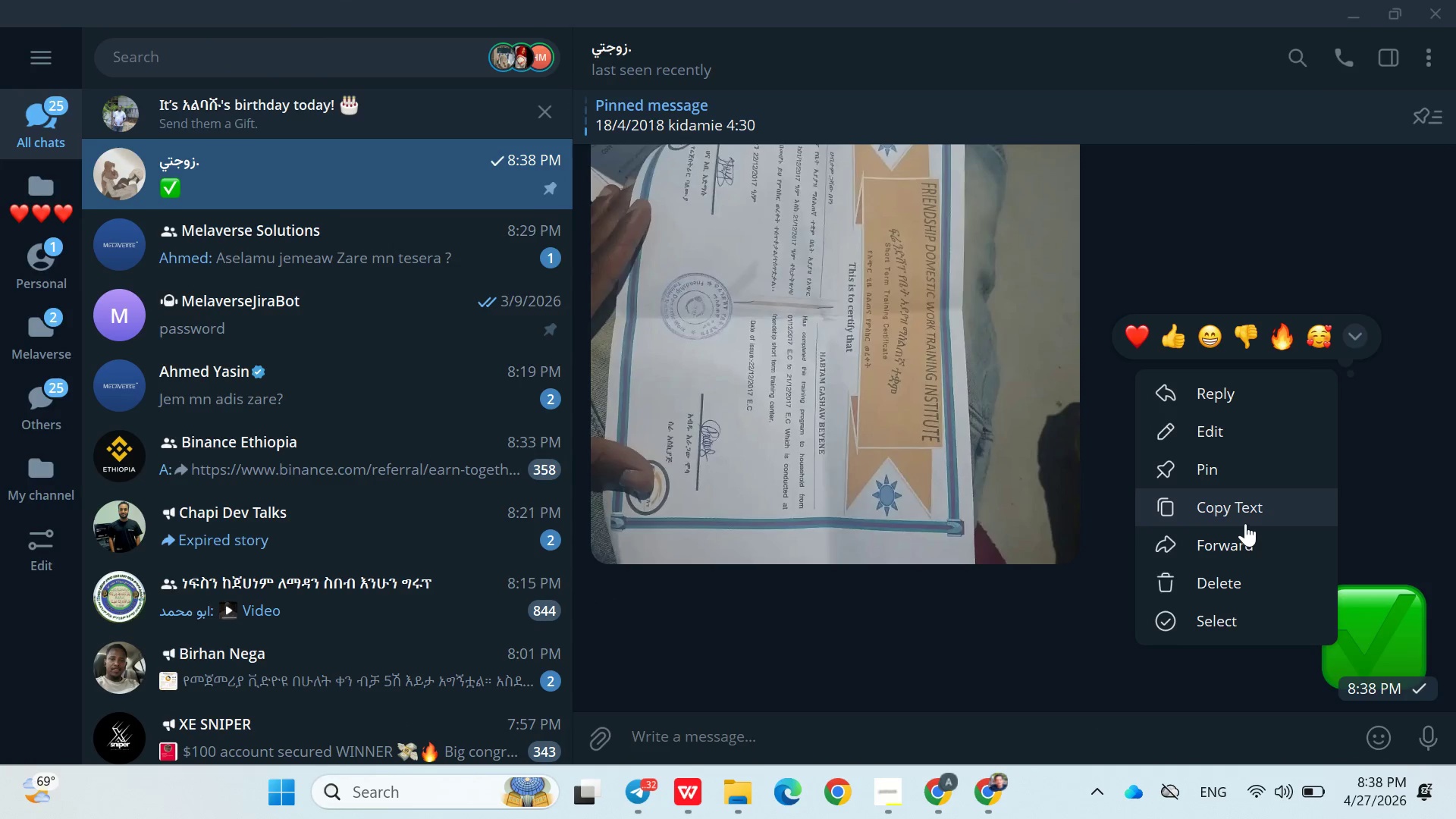 
left_click([1241, 514])
 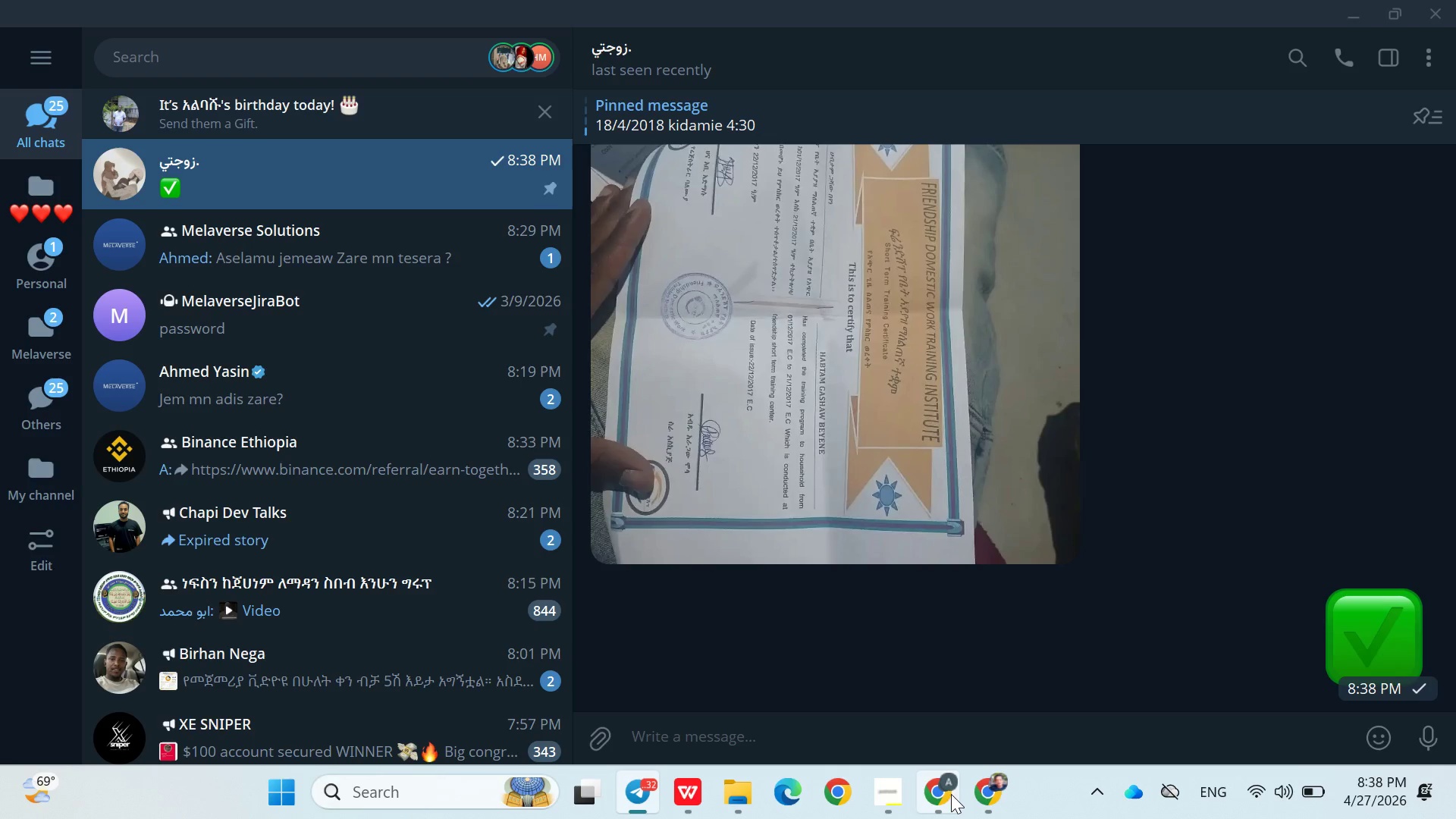 
left_click([947, 796])
 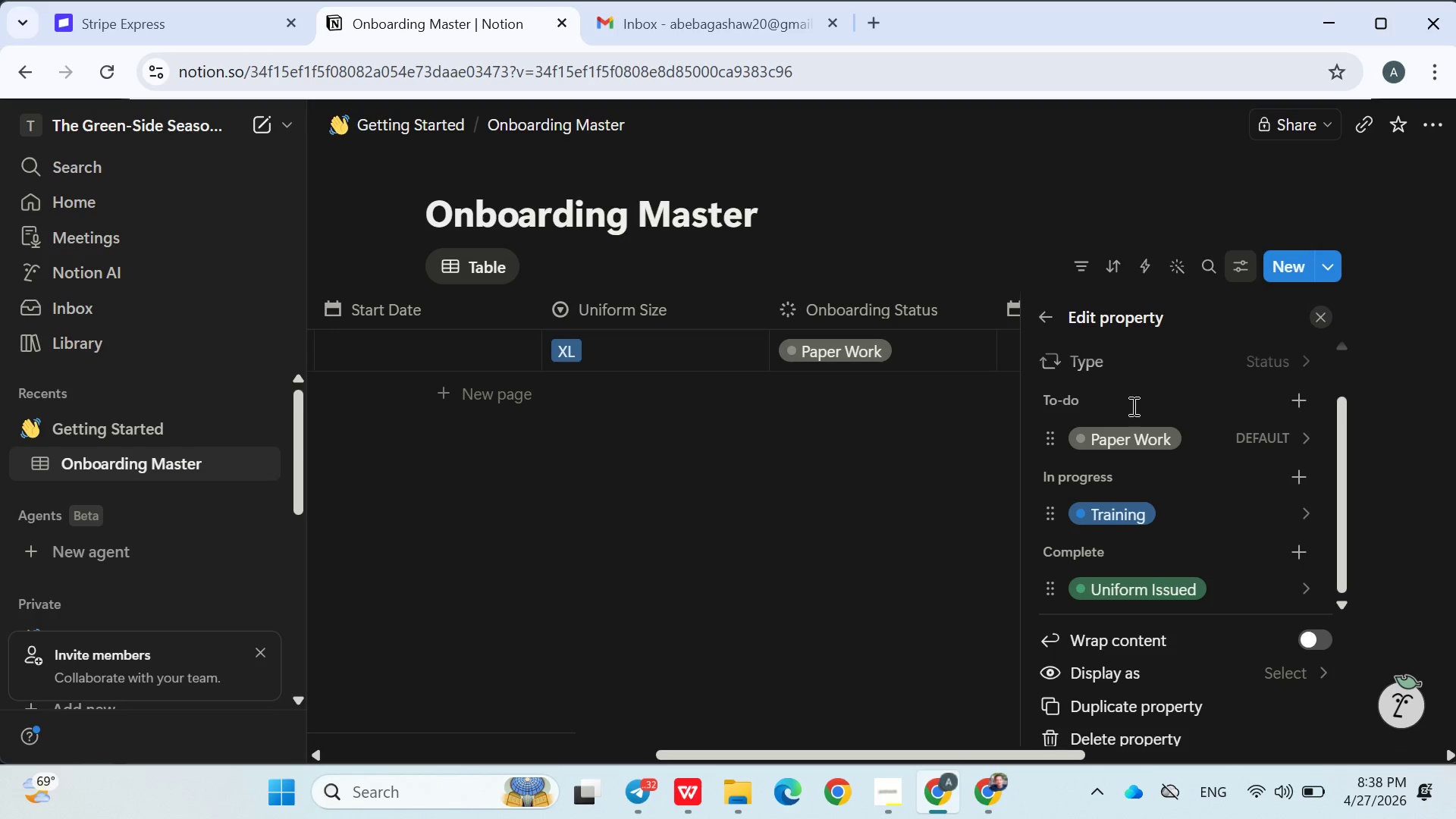 
mouse_move([1142, 438])
 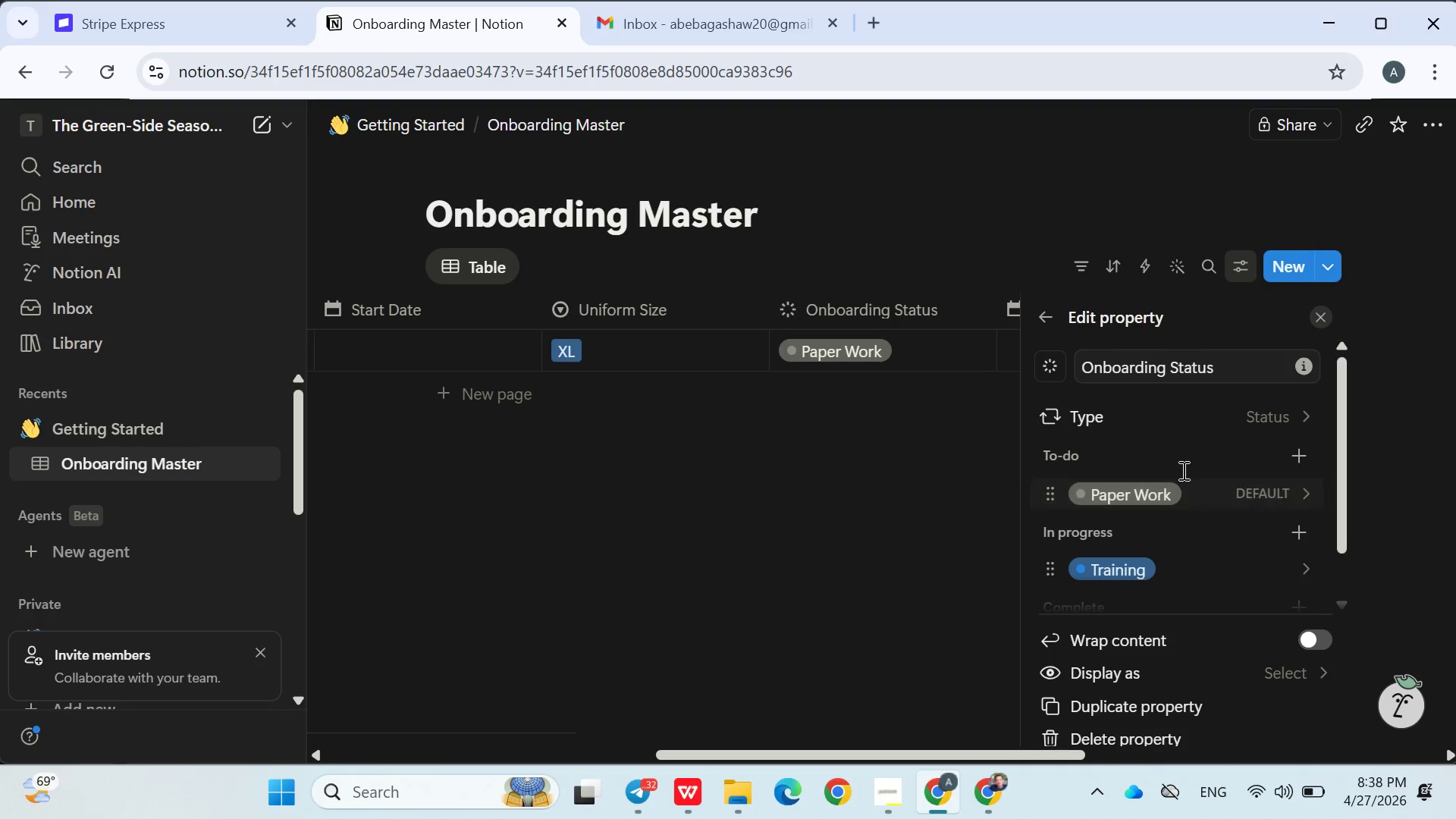 
left_click([1291, 453])
 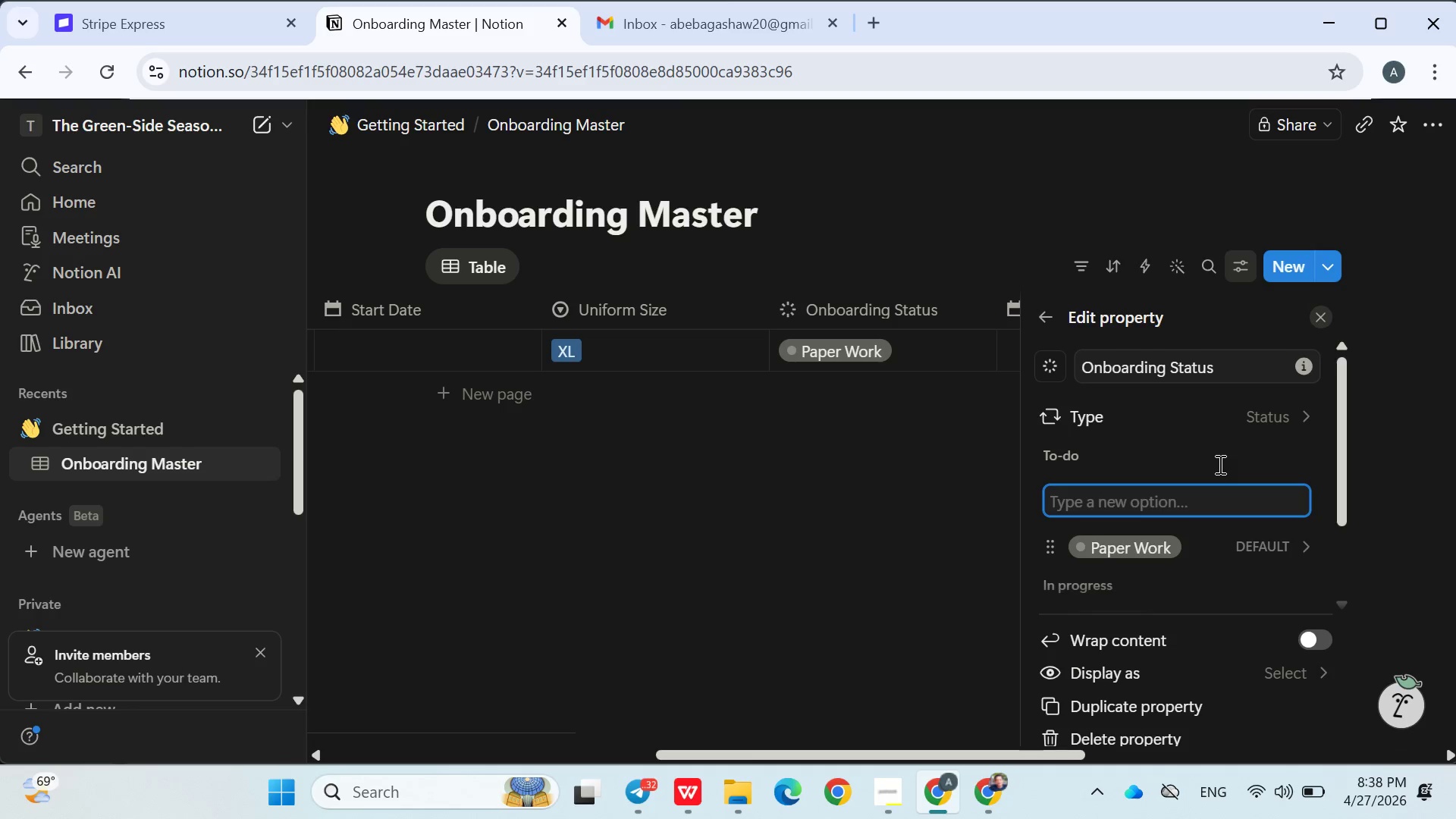 
key(Control+ControlLeft)
 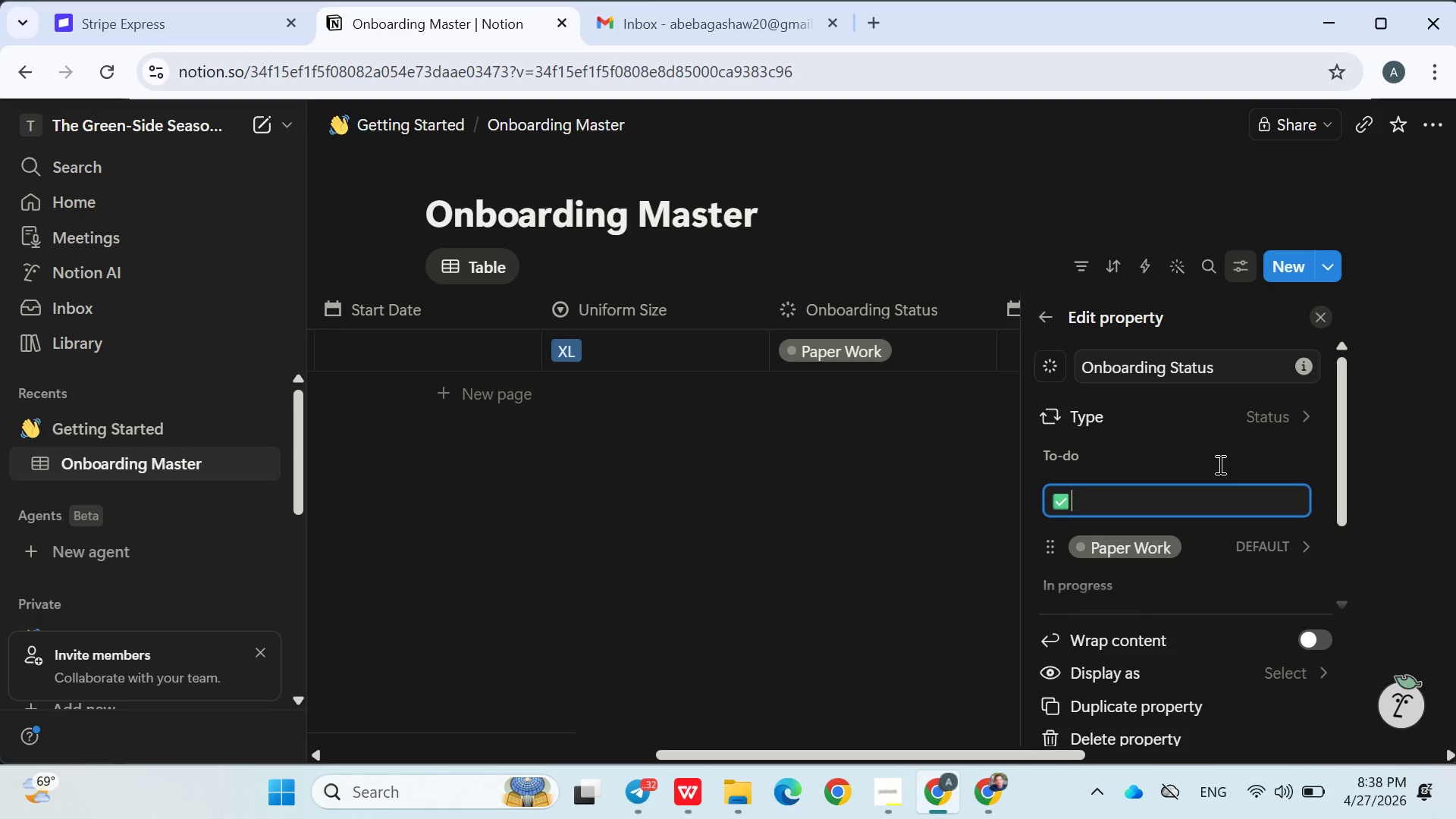 
key(Control+V)
 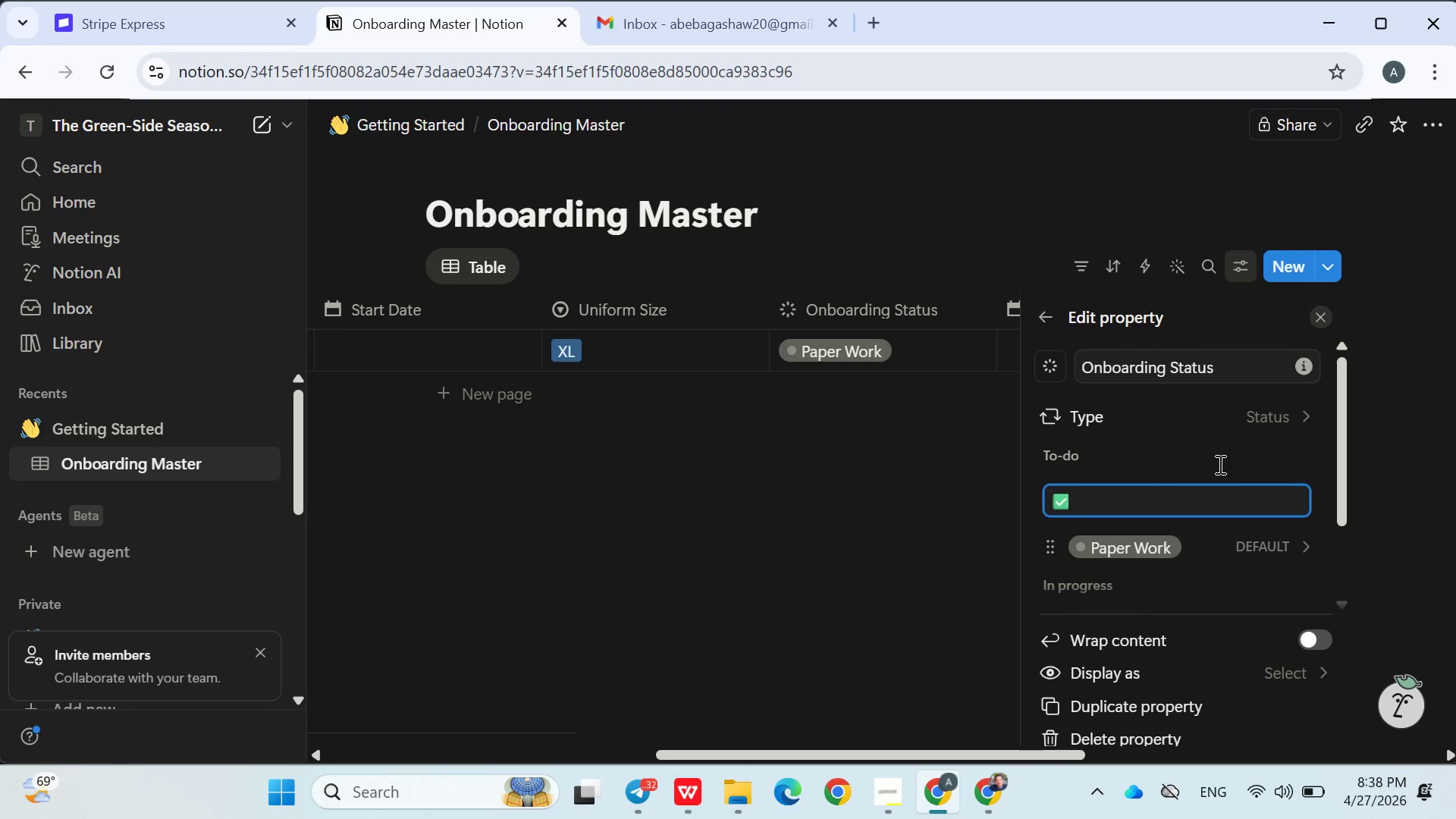 
type(Ready)
 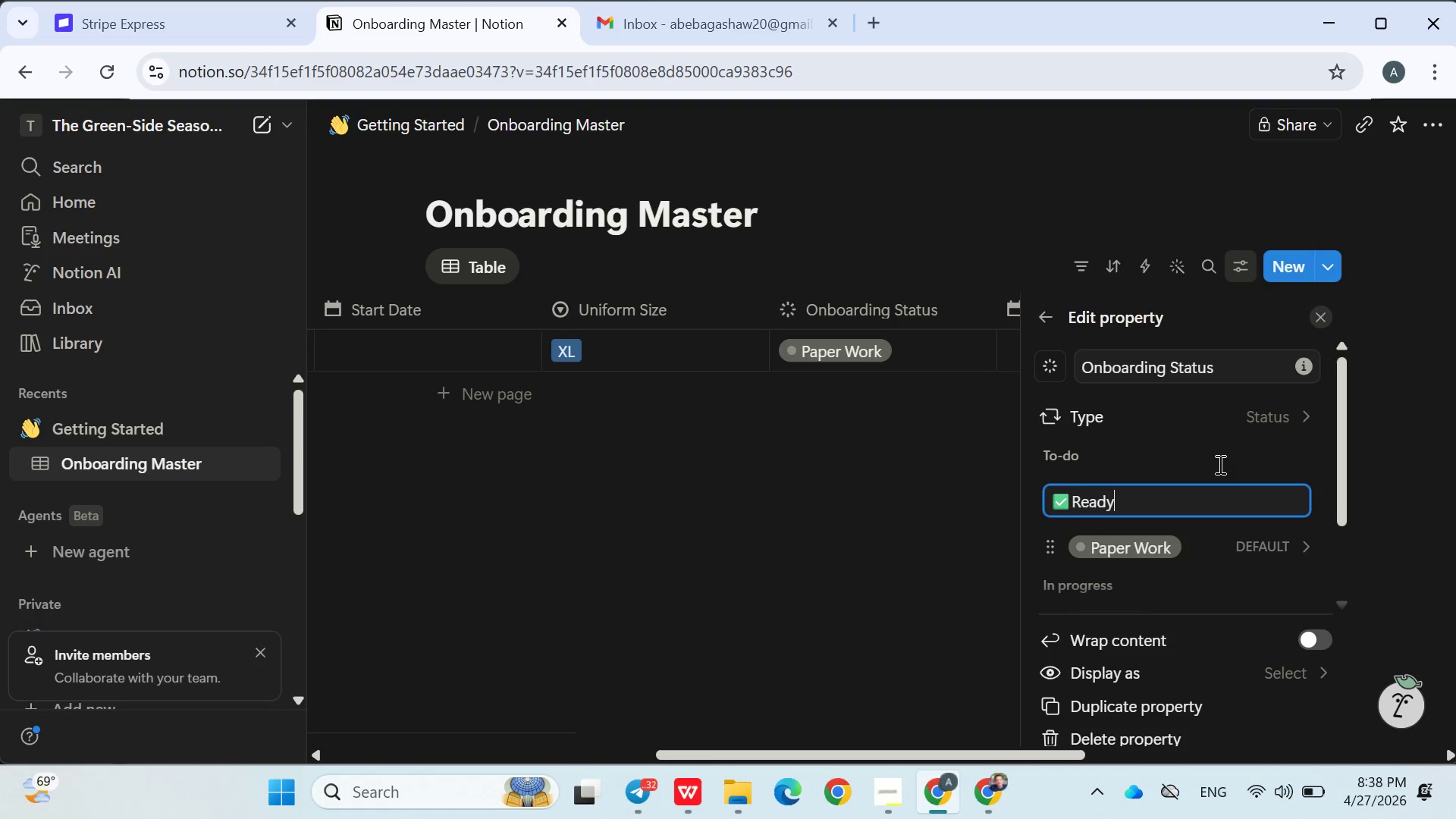 
key(Enter)
 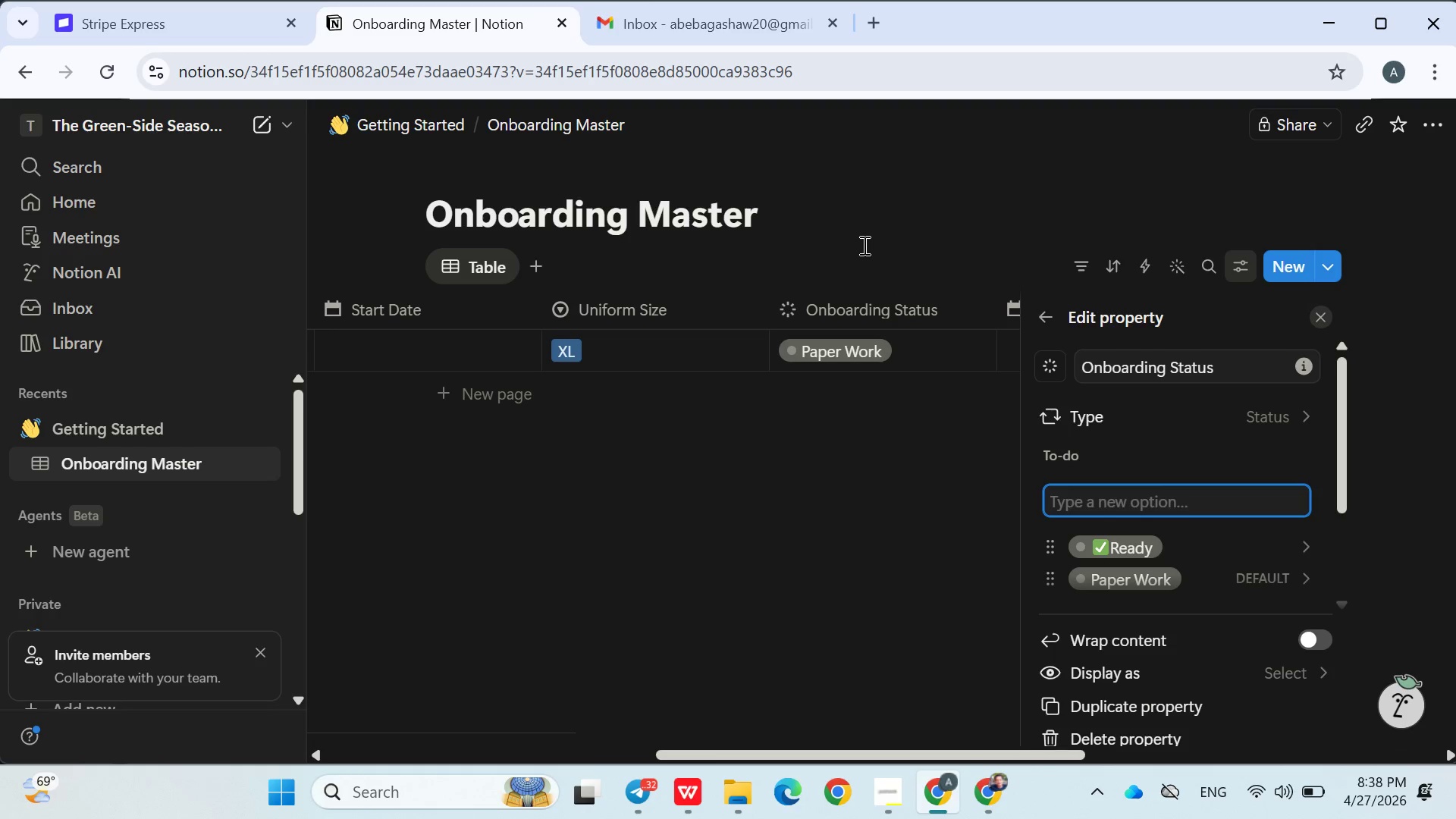 
left_click([899, 242])
 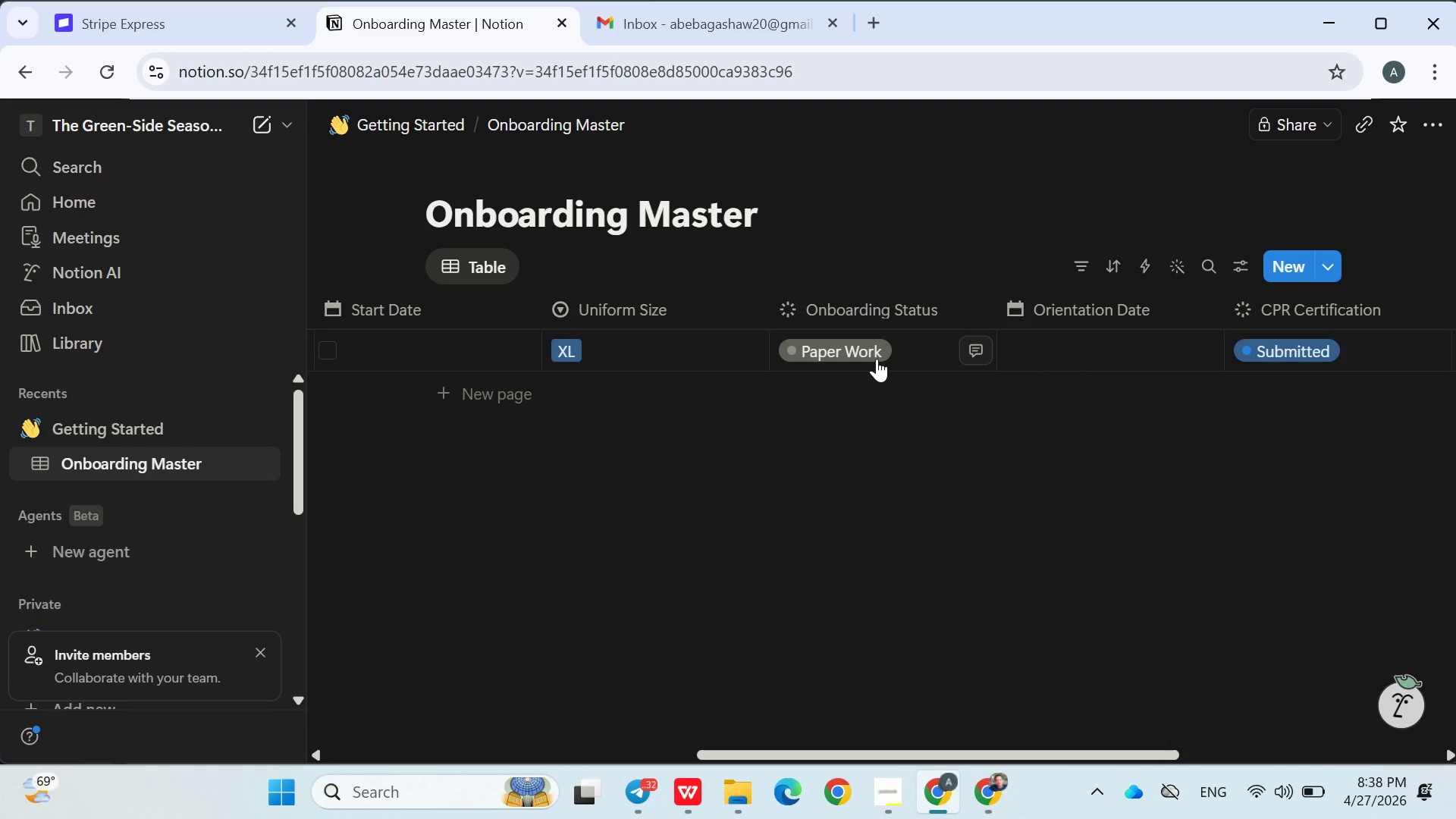 
left_click([866, 350])
 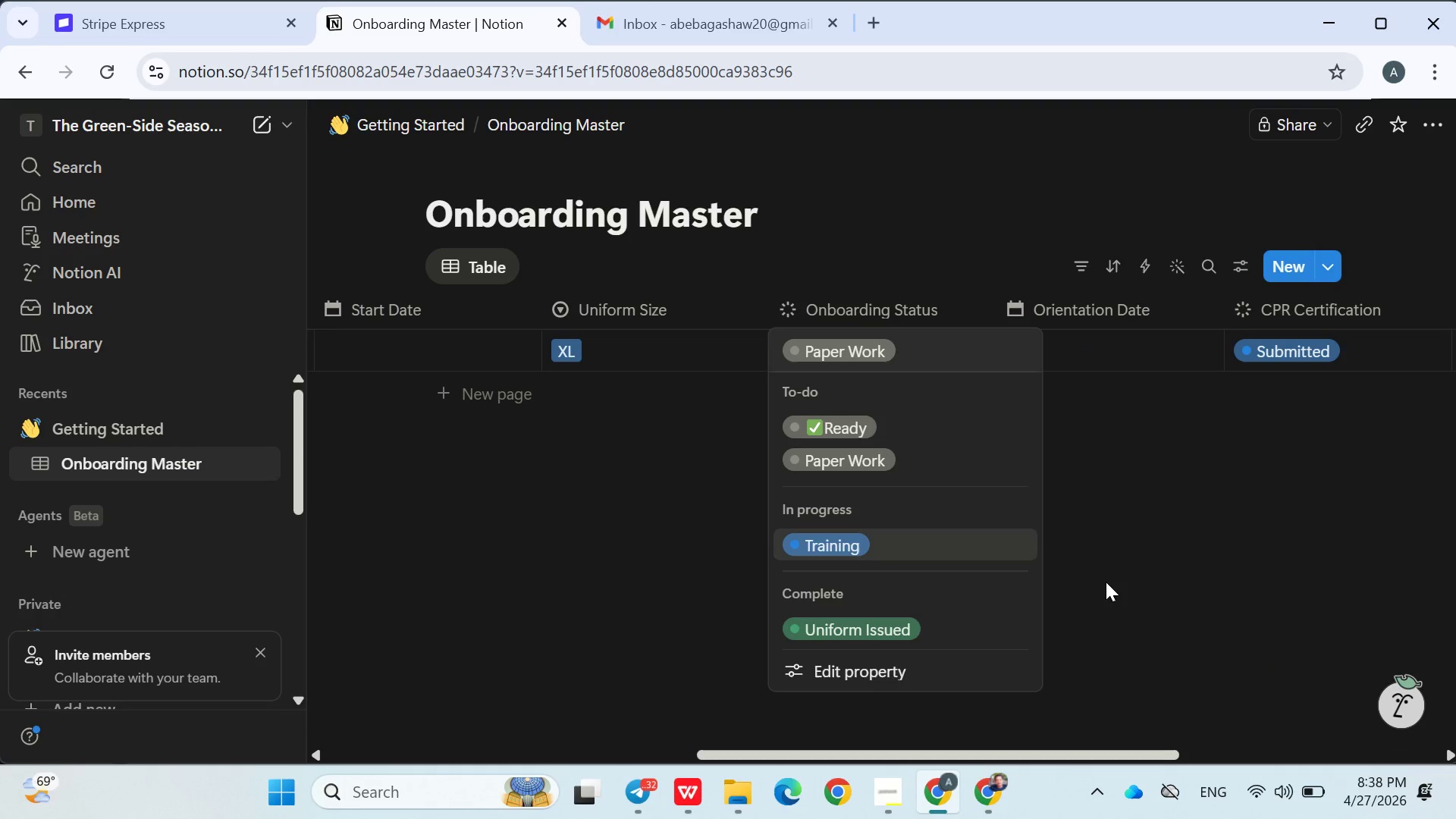 
left_click([1139, 595])
 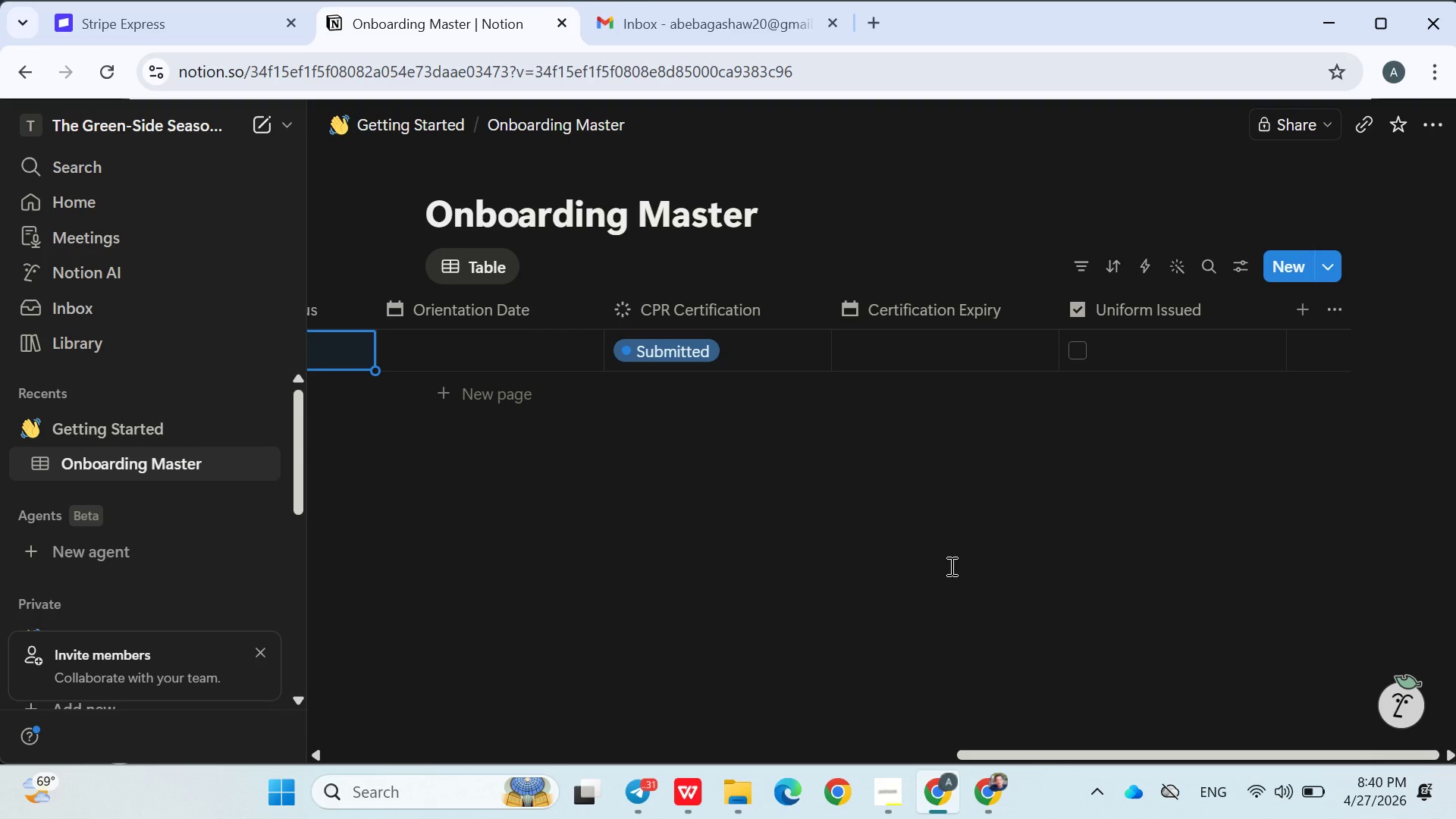 
wait(103.92)
 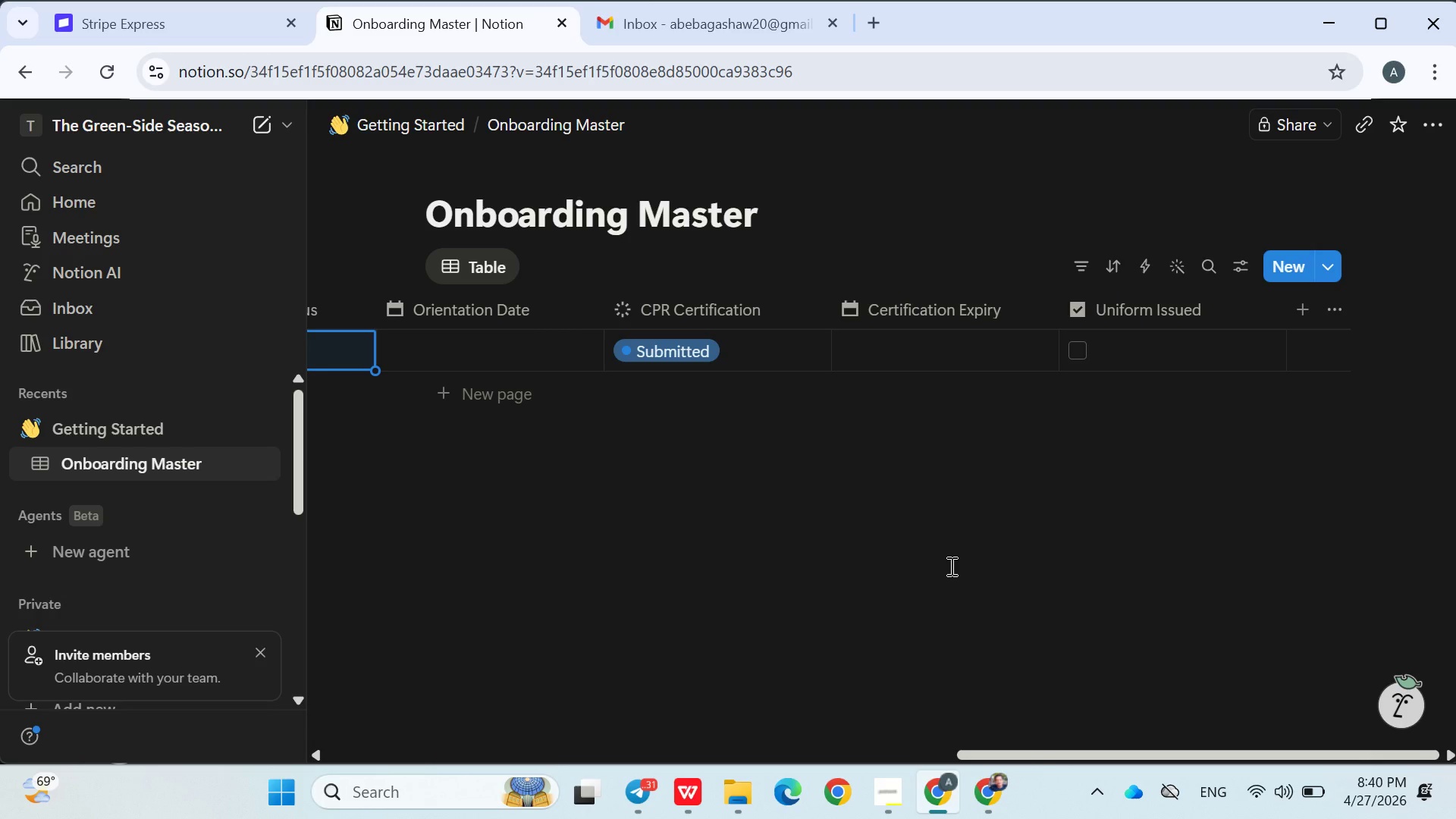 
left_click([639, 789])
 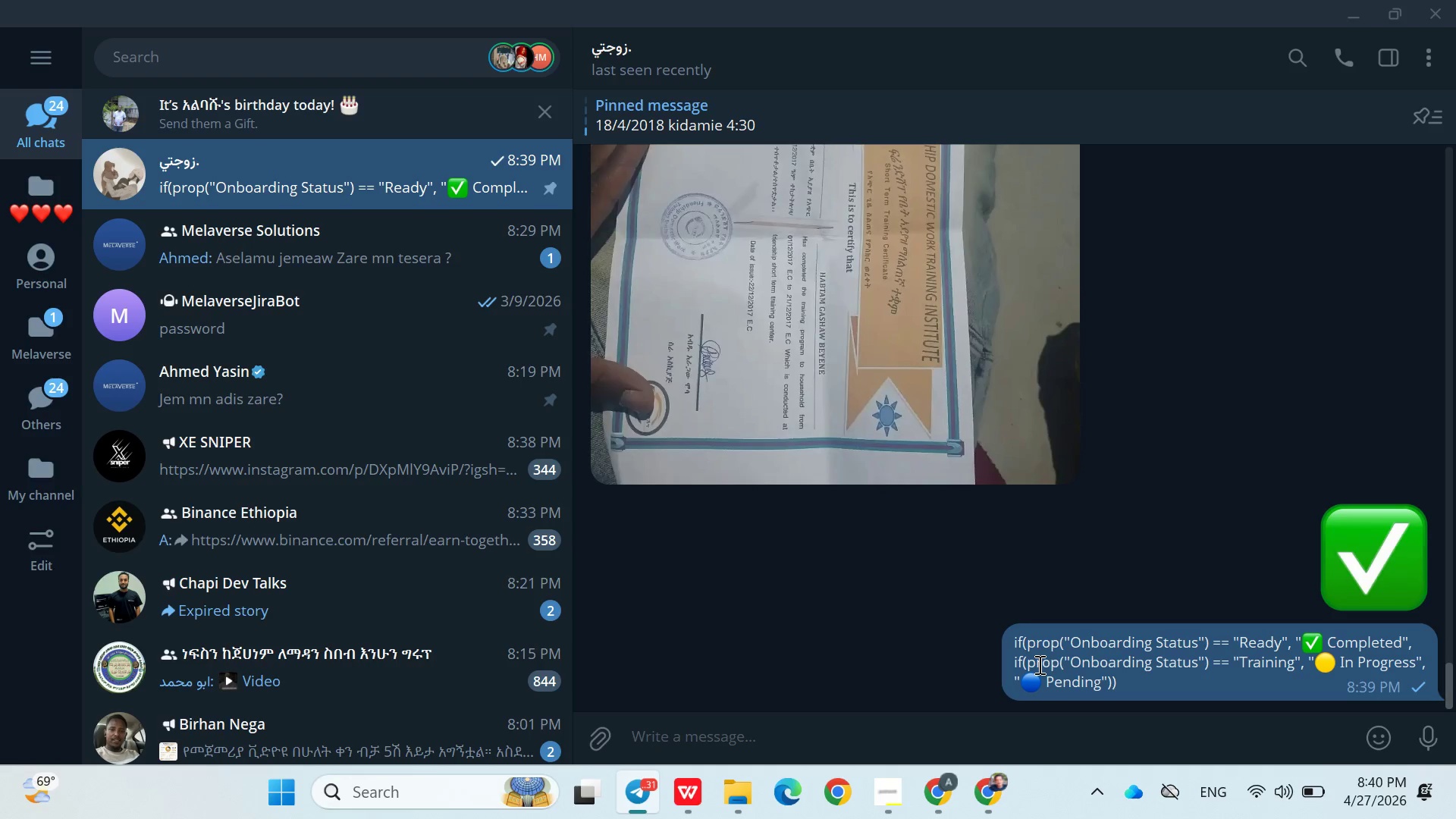 
right_click([1038, 664])
 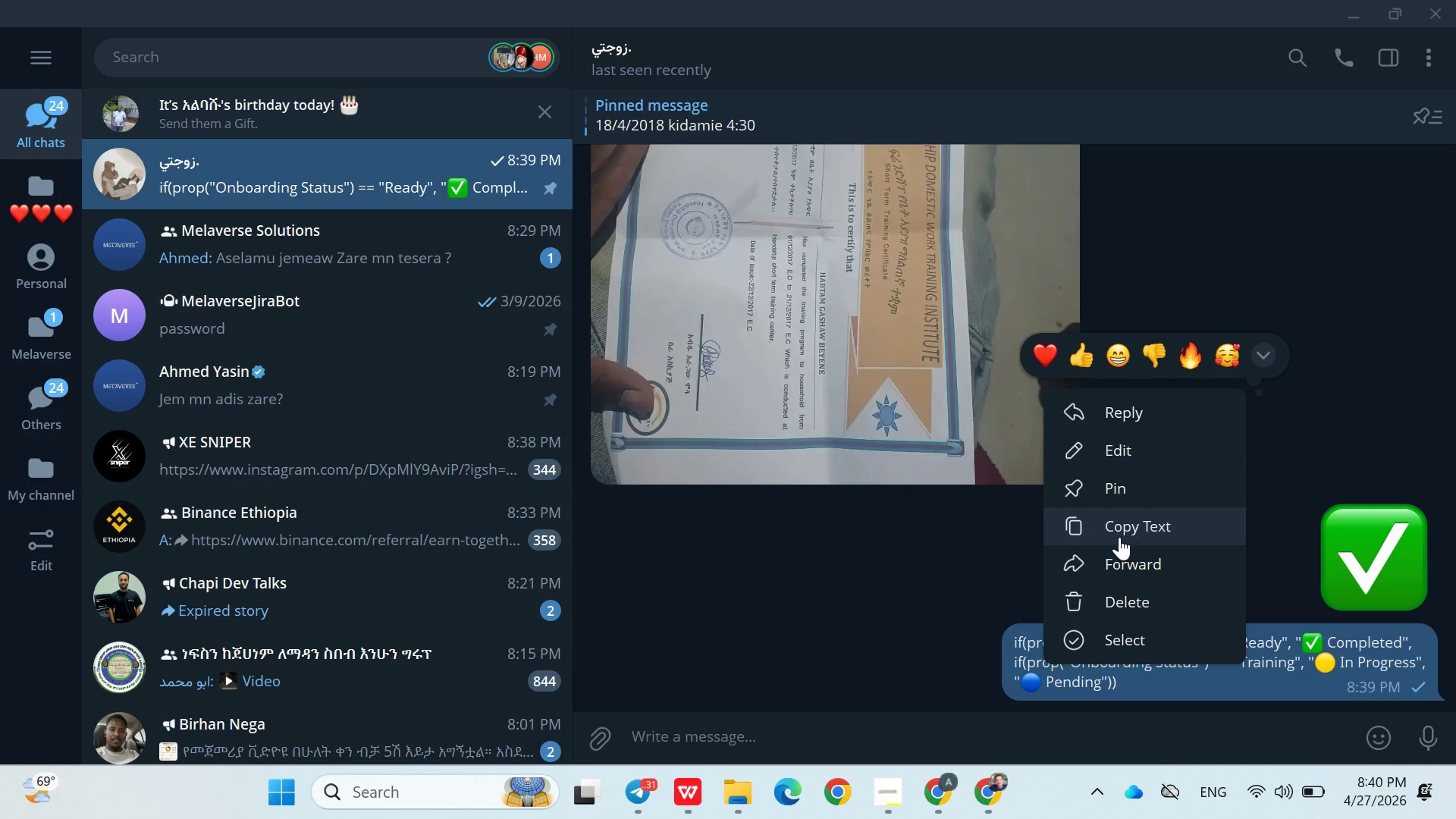 
left_click([1119, 538])
 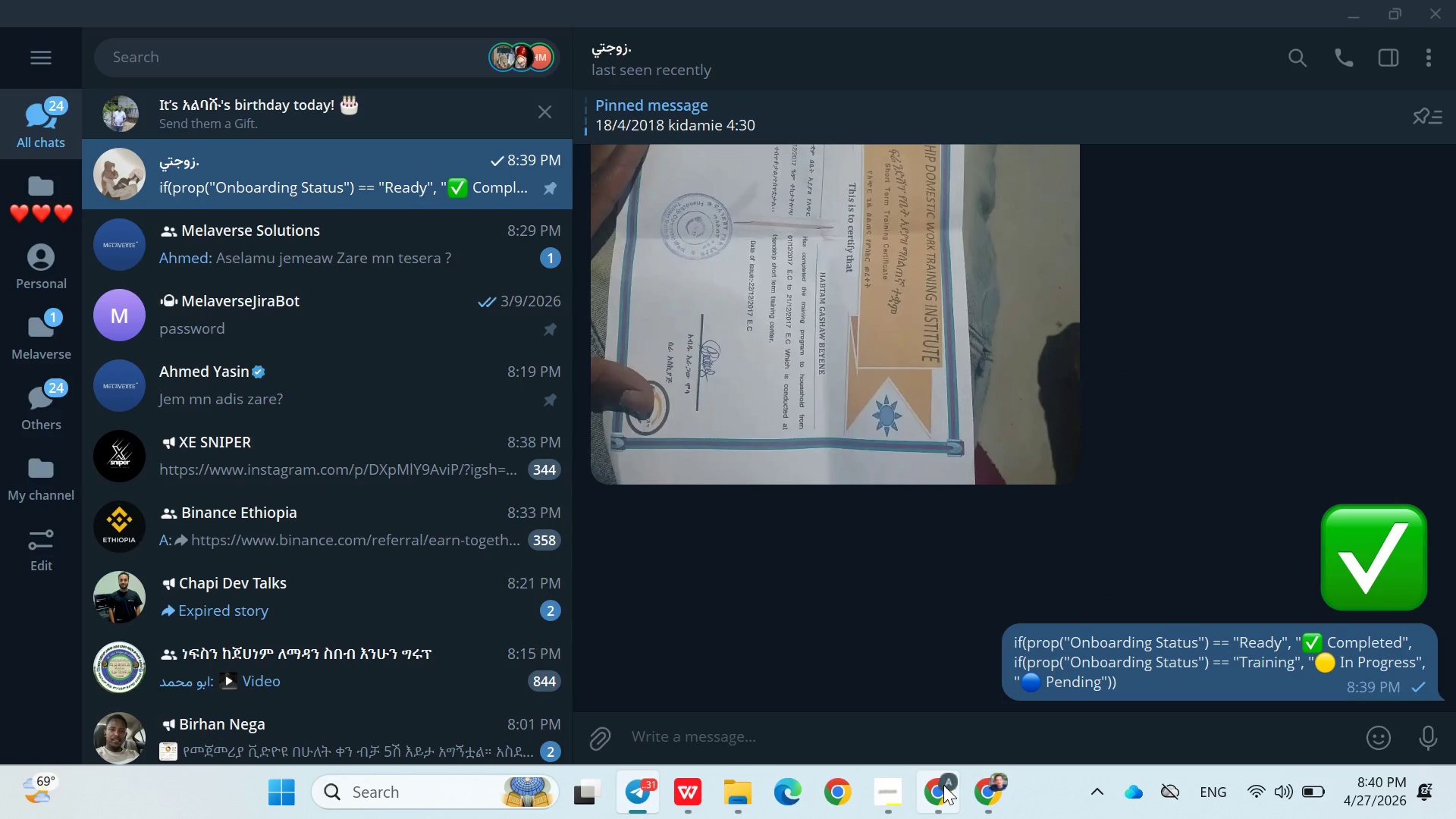 
left_click([943, 785])
 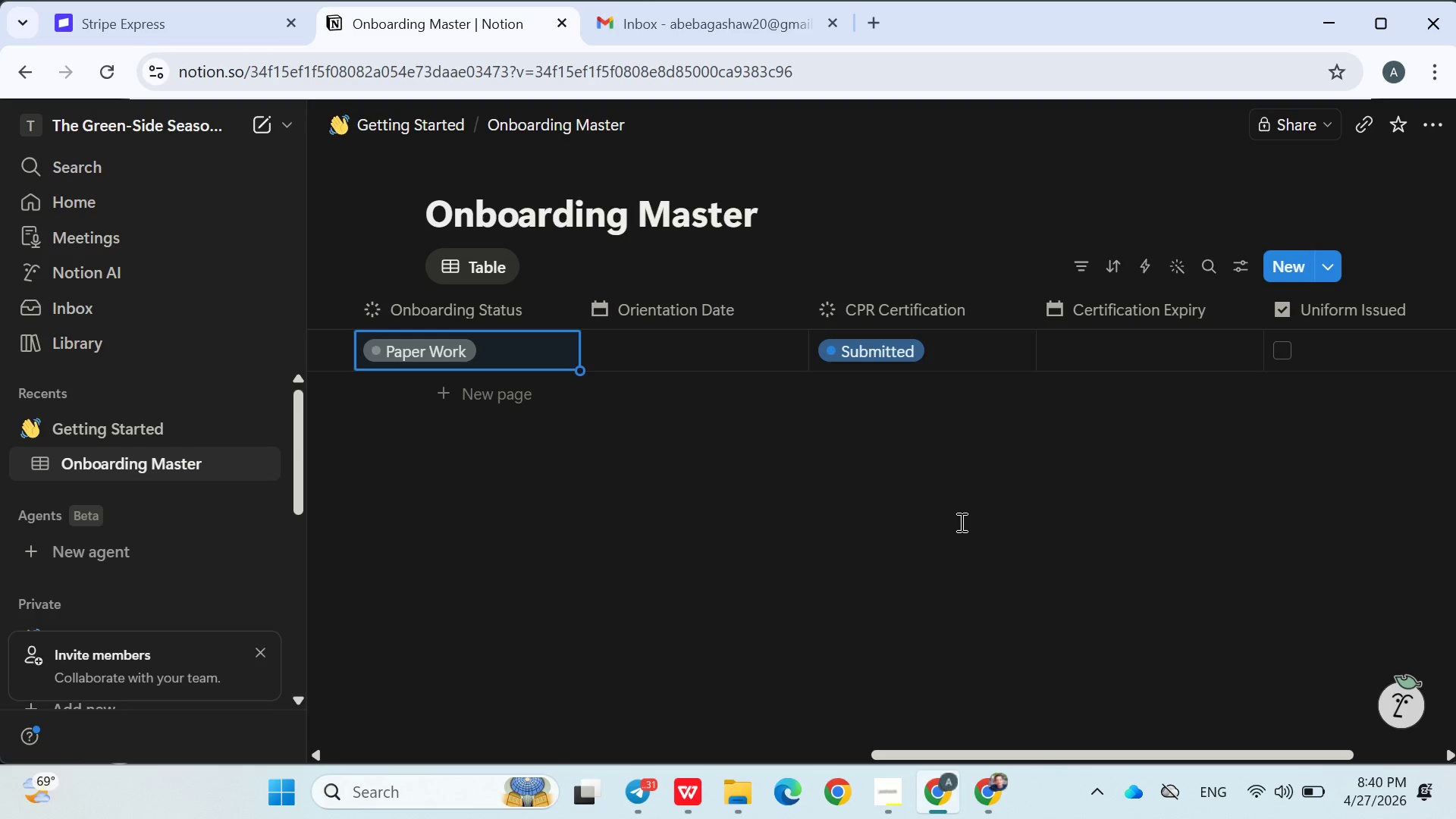 
wait(21.2)
 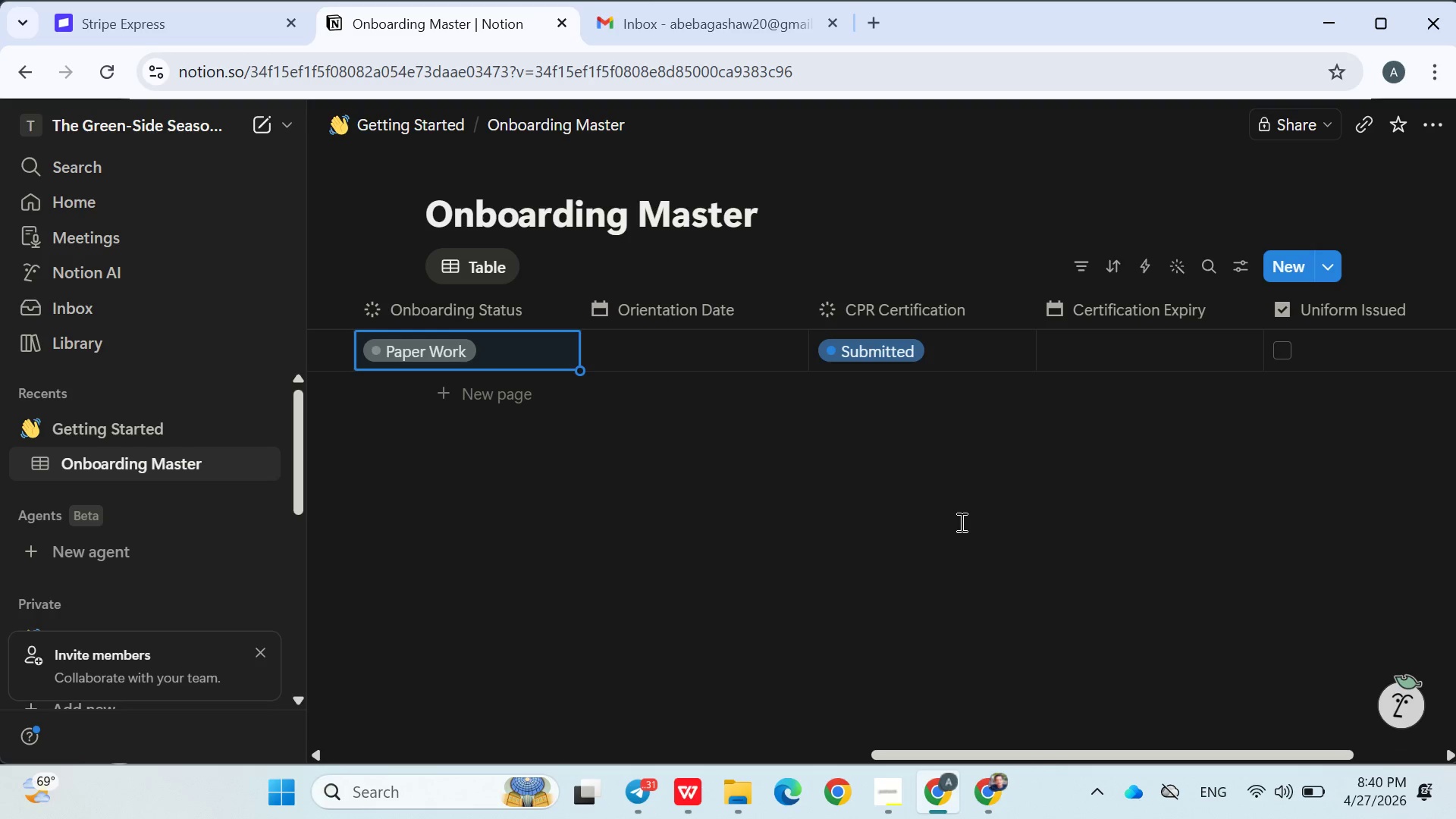 
left_click([495, 535])
 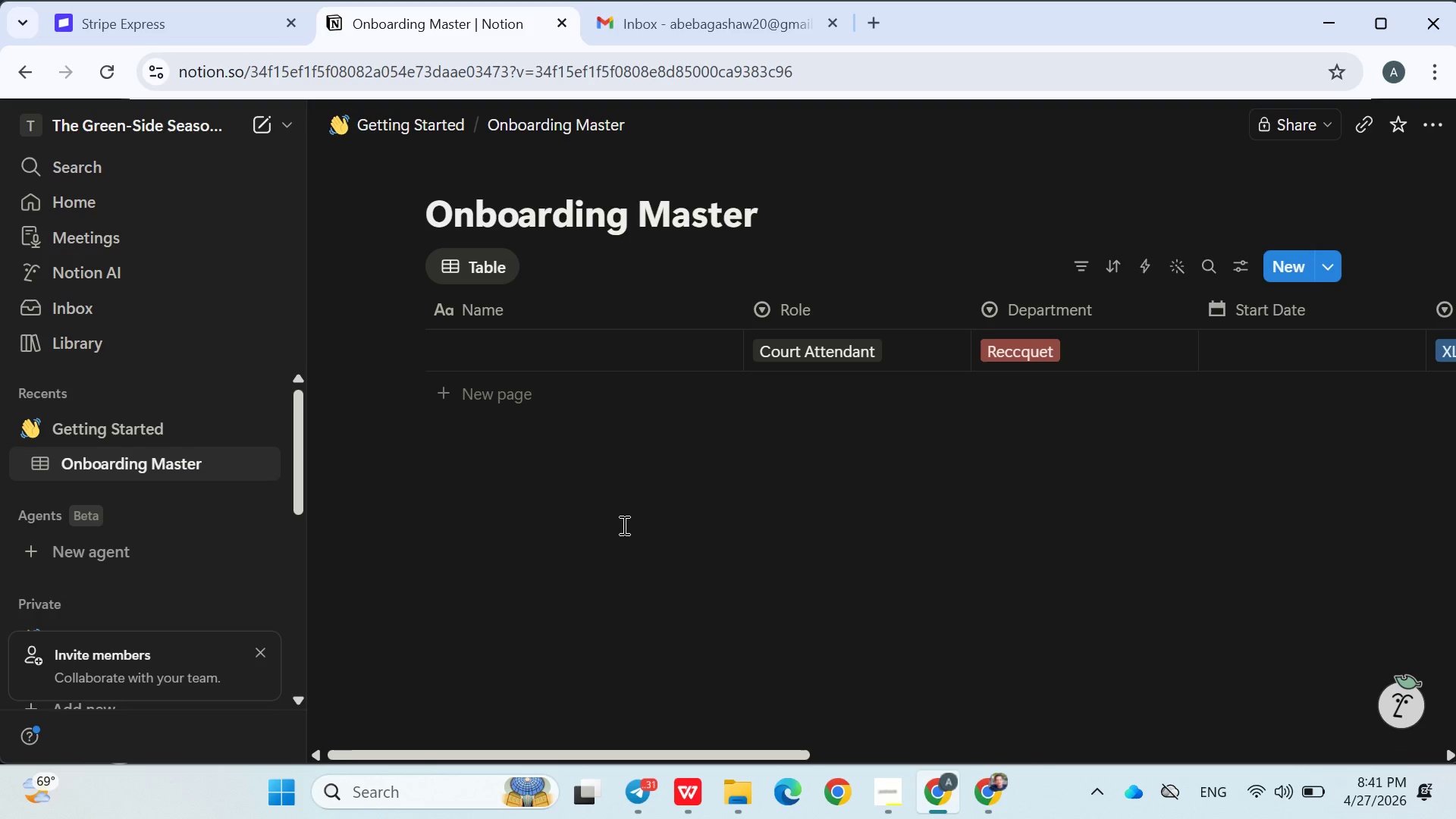 
wait(18.75)
 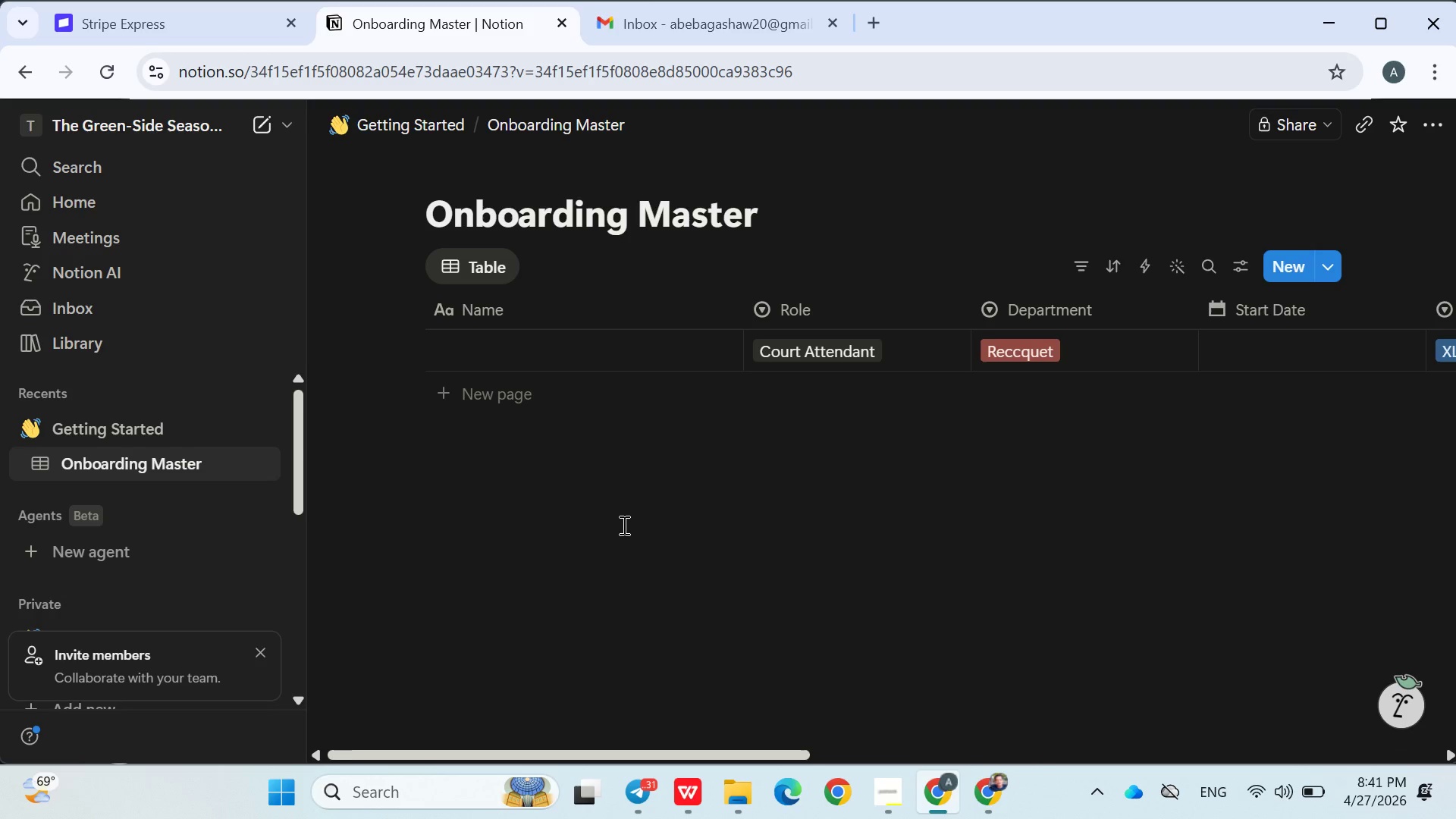 
left_click([1116, 309])
 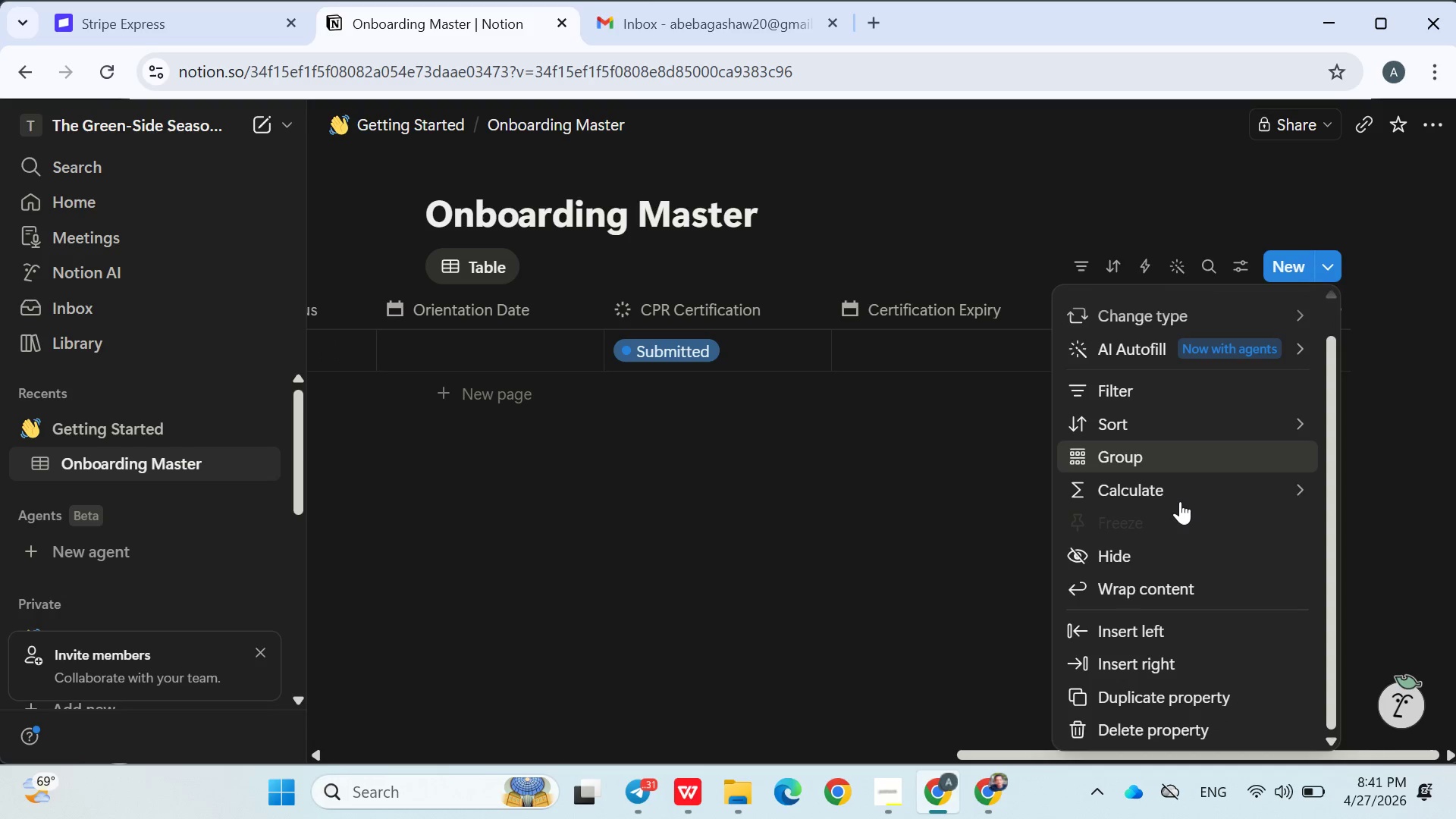 
wait(9.02)
 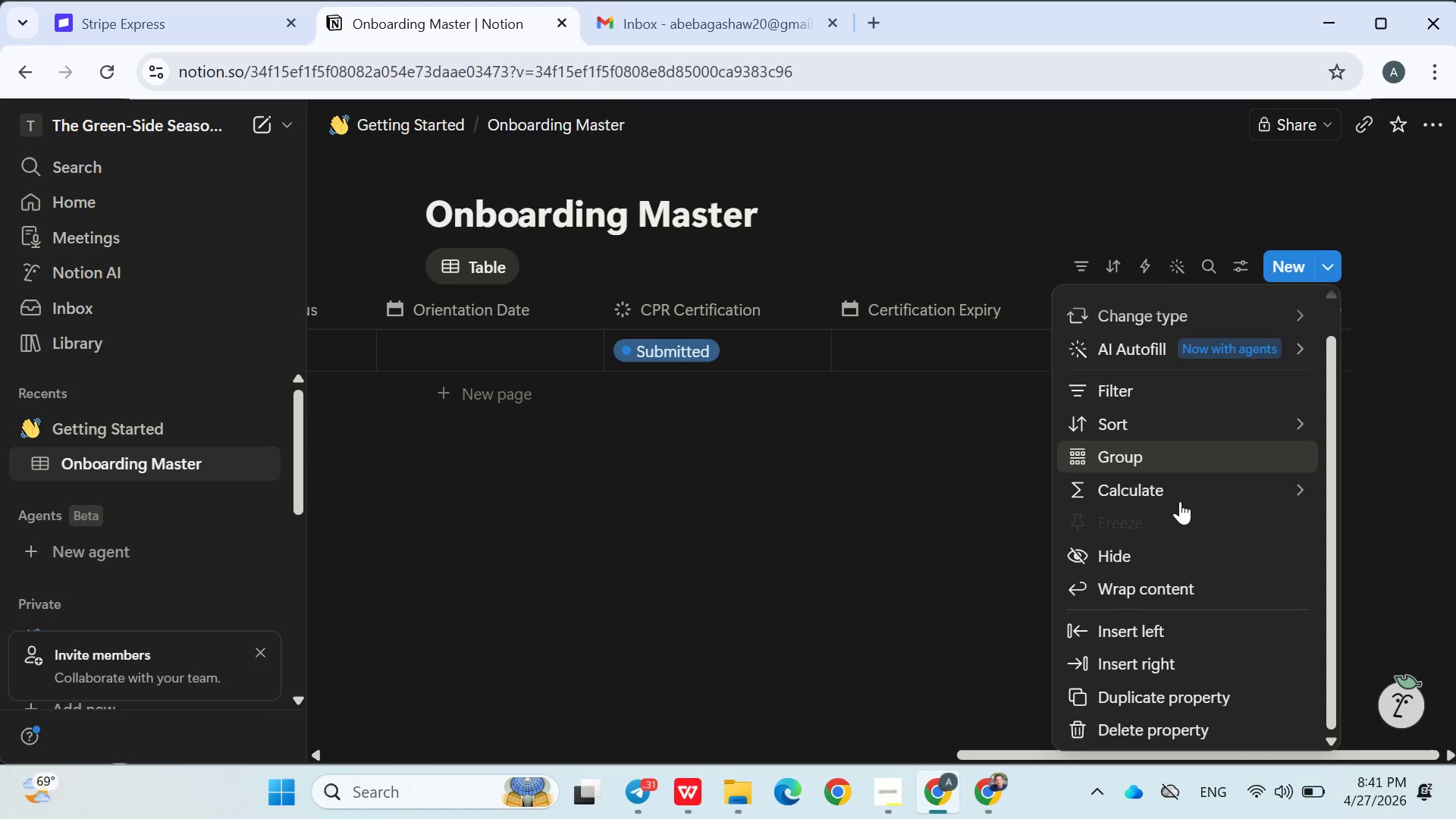 
left_click([937, 367])
 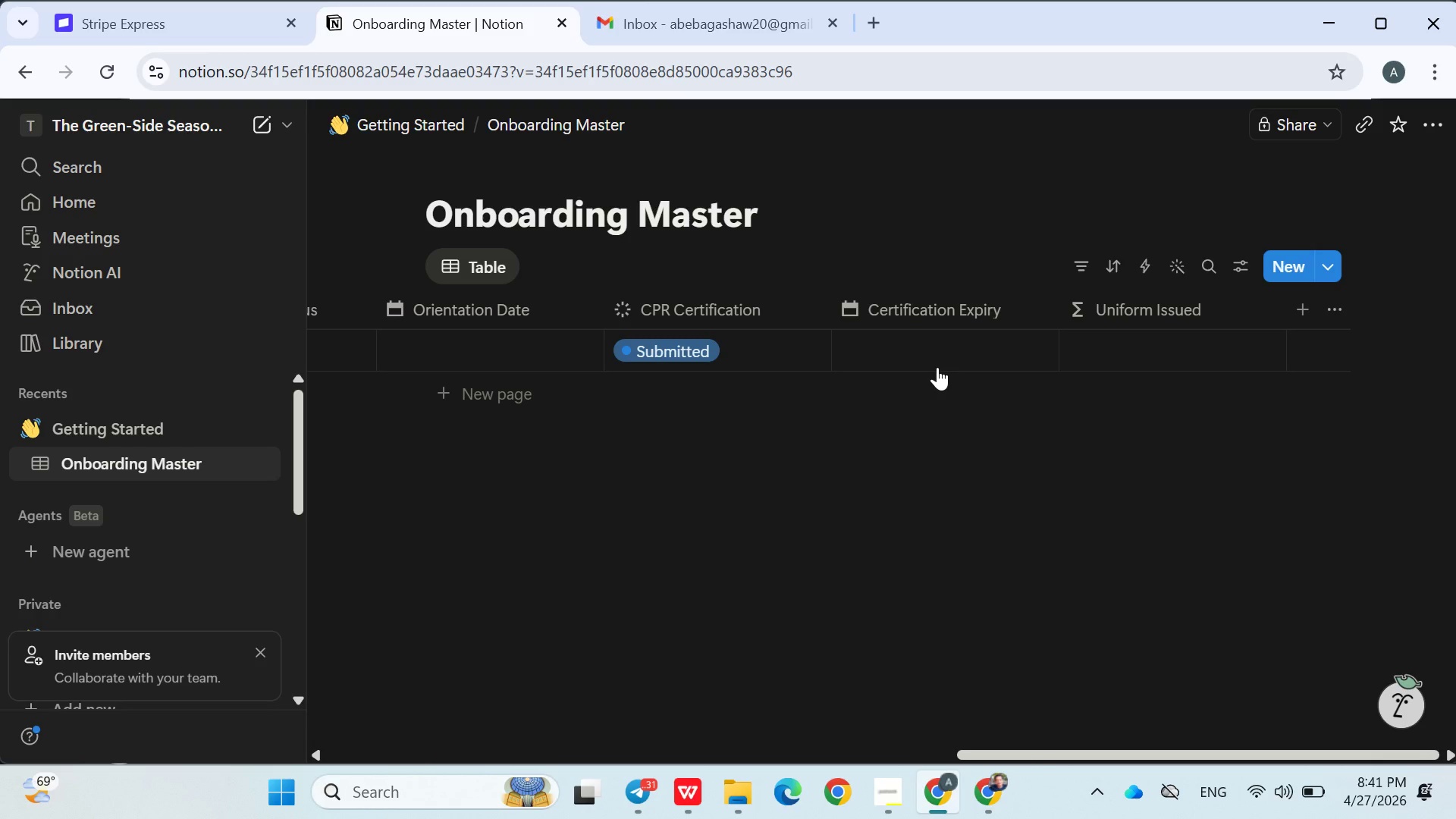 
left_click([1118, 337])
 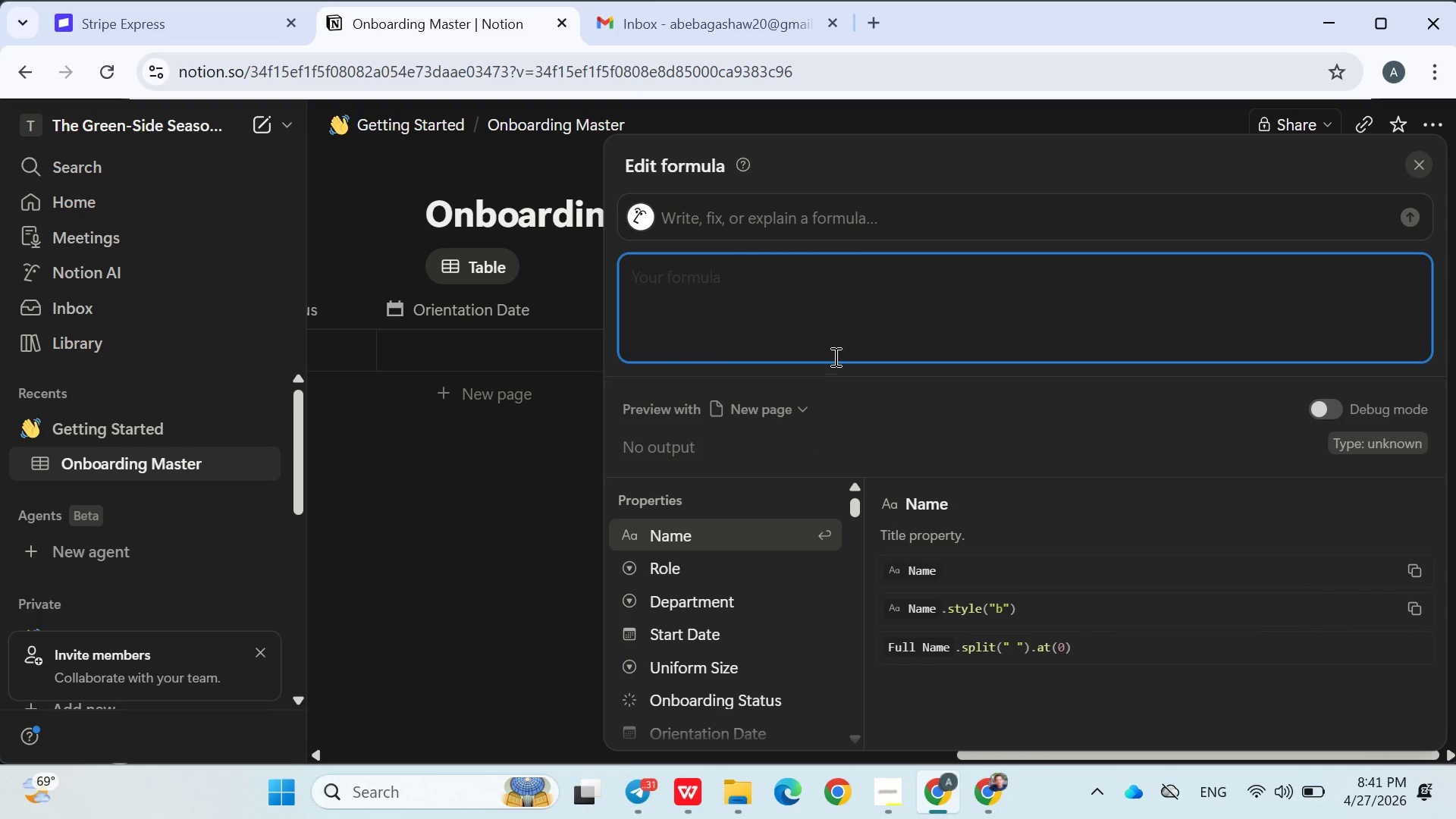 
type(if())
 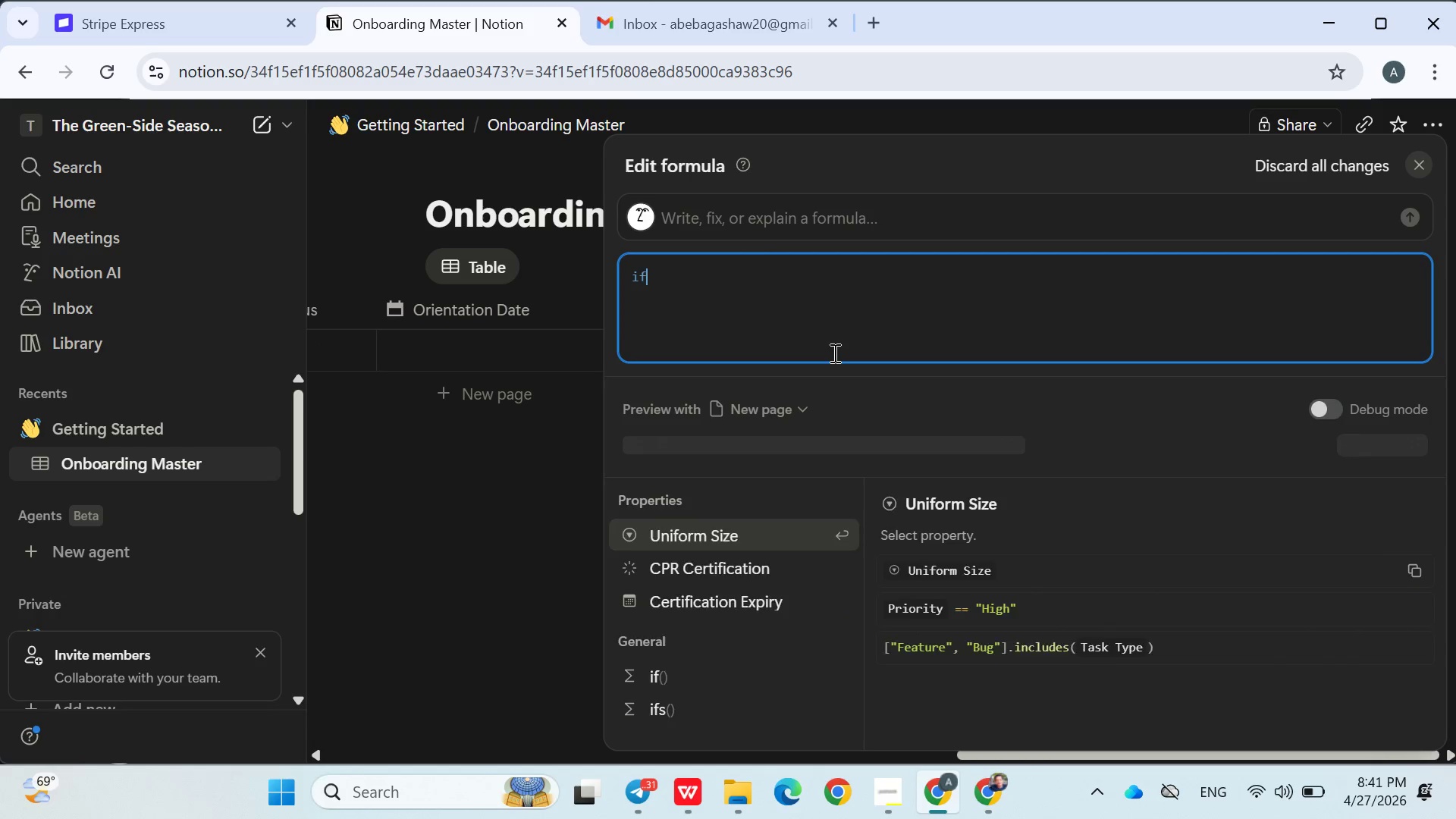 
key(ArrowLeft)
 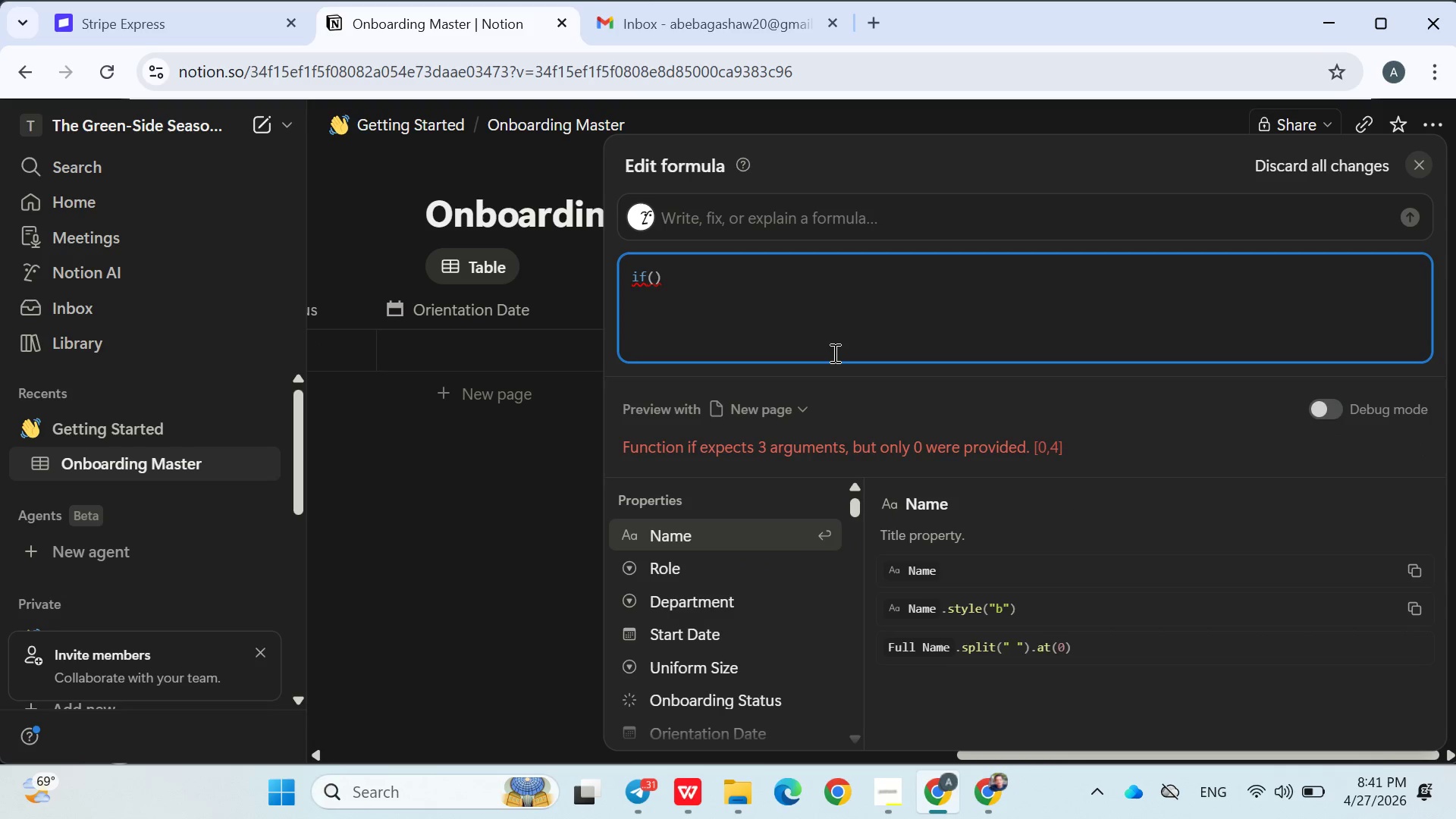 
type(prop())
 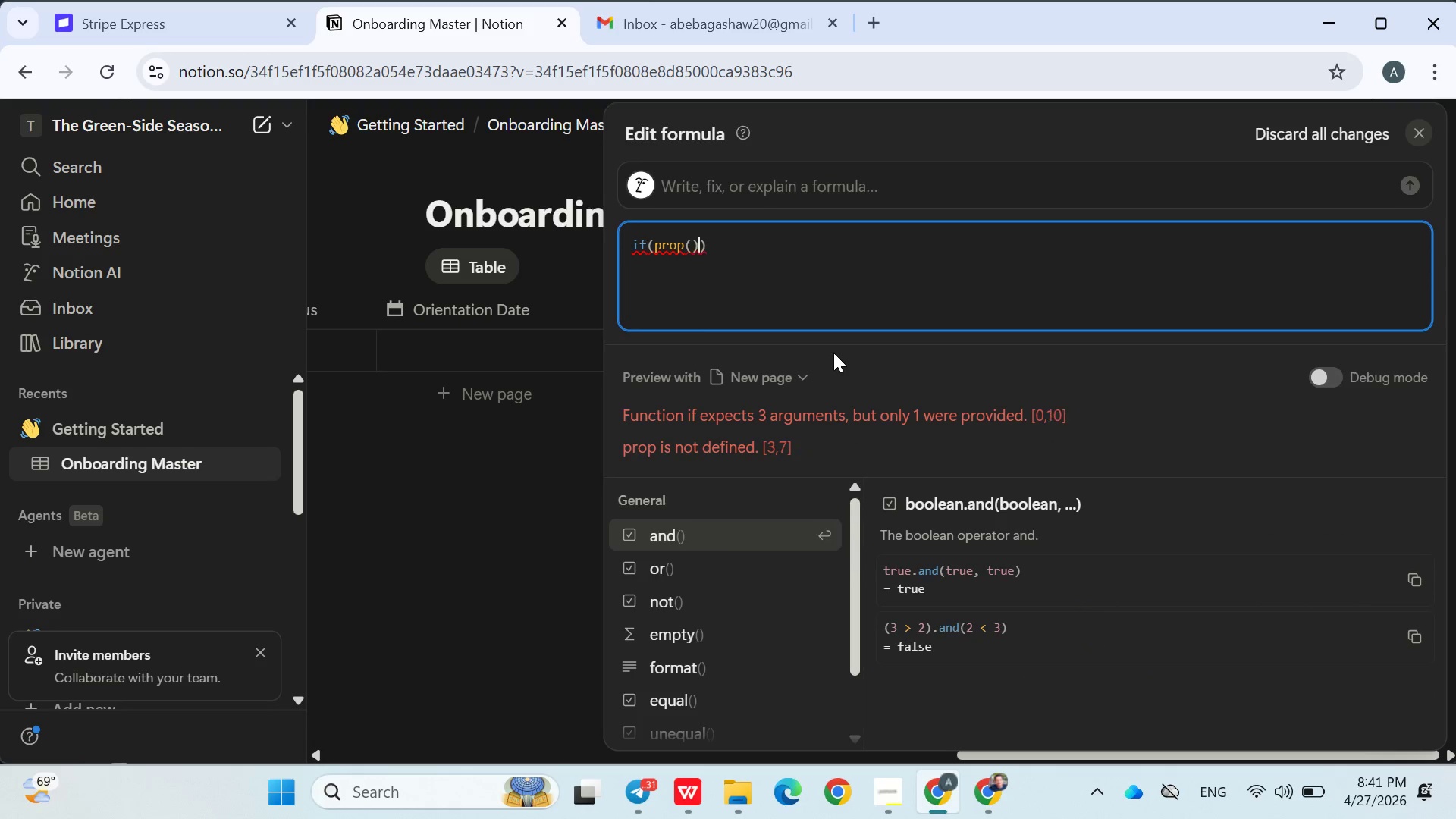 
key(ArrowLeft)
 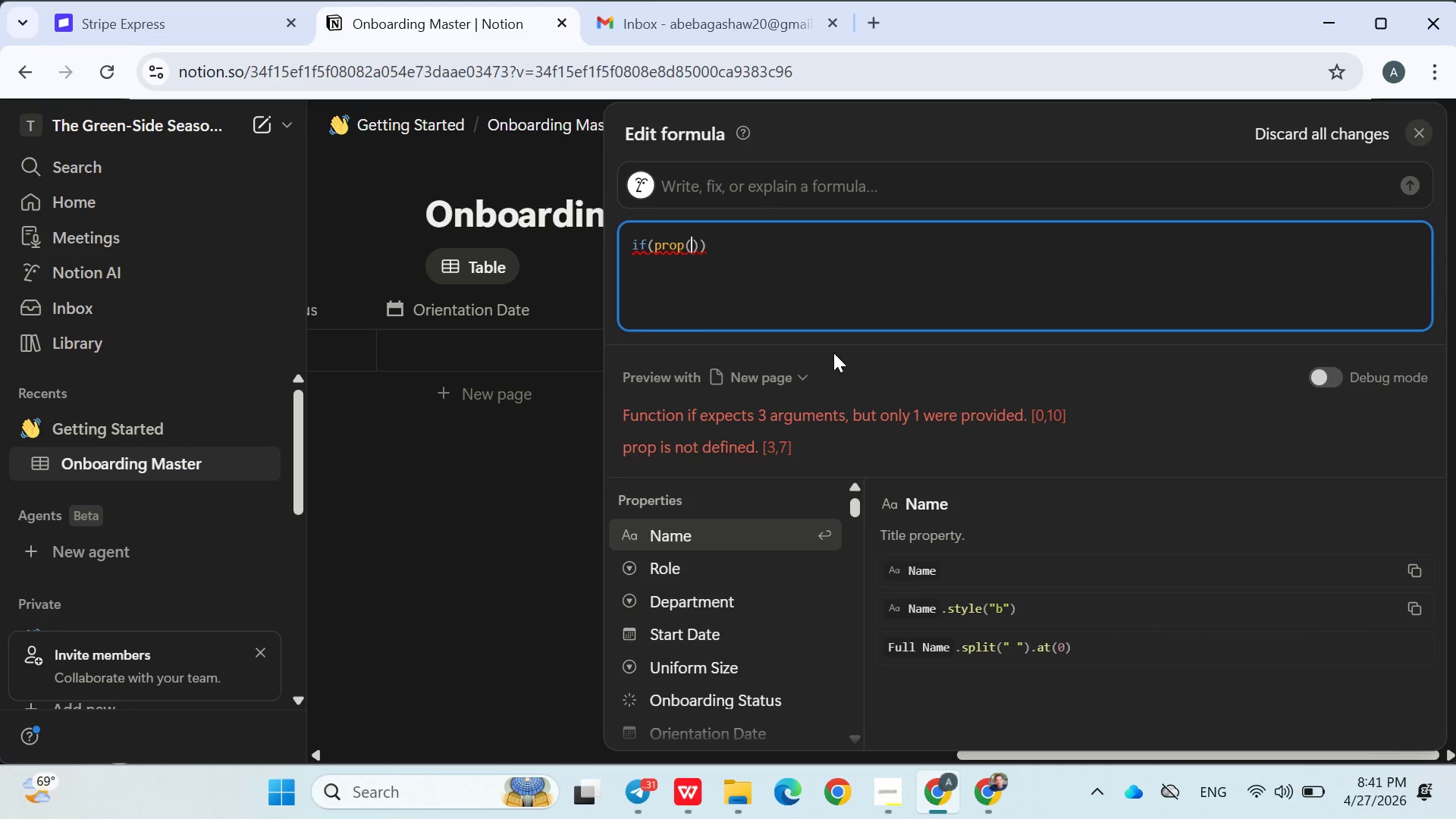 
wait(5.38)
 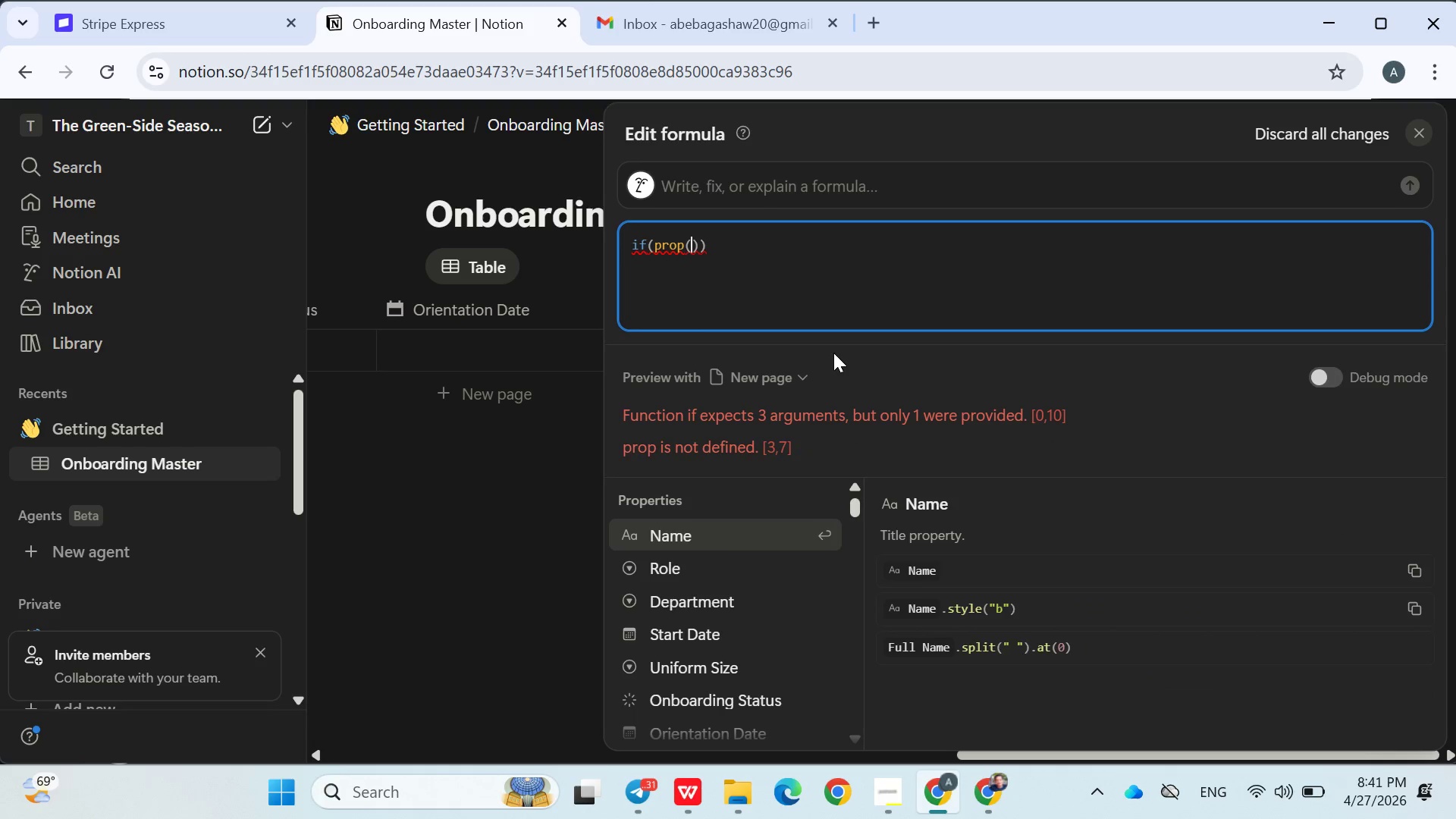 
type(Onboarding Status")
 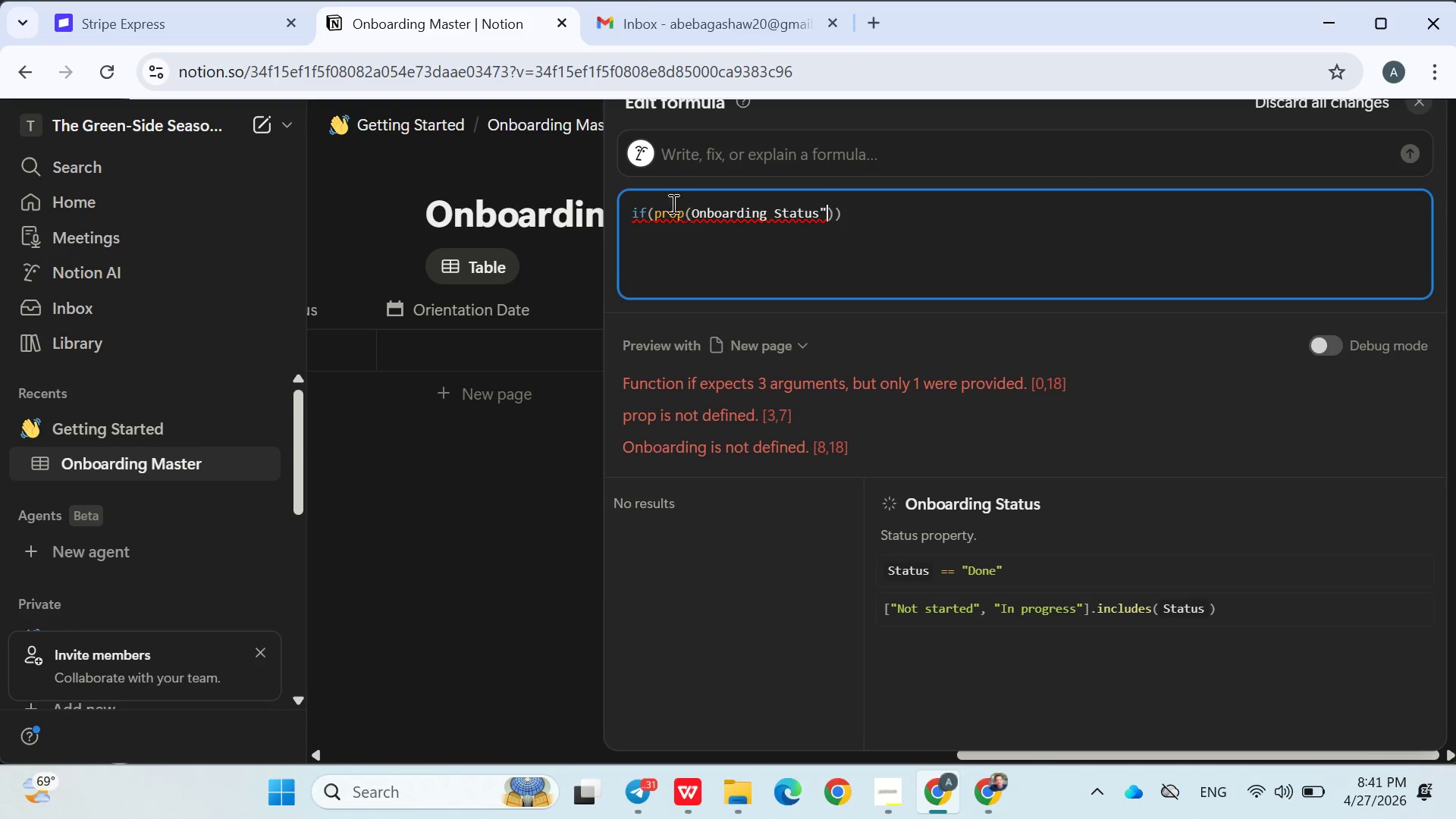 
left_click([692, 220])
 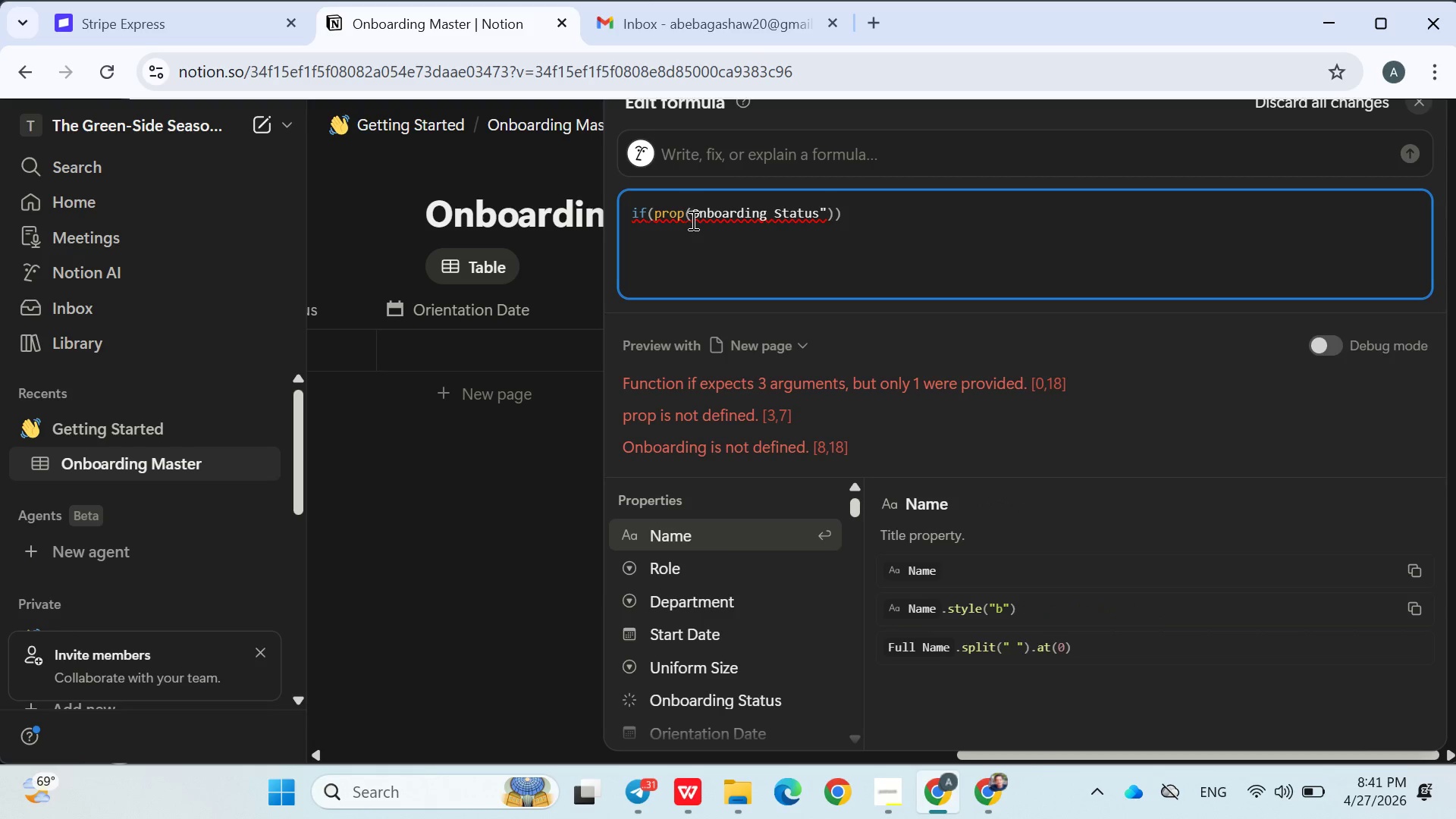 
key(Shift+ShiftRight)
 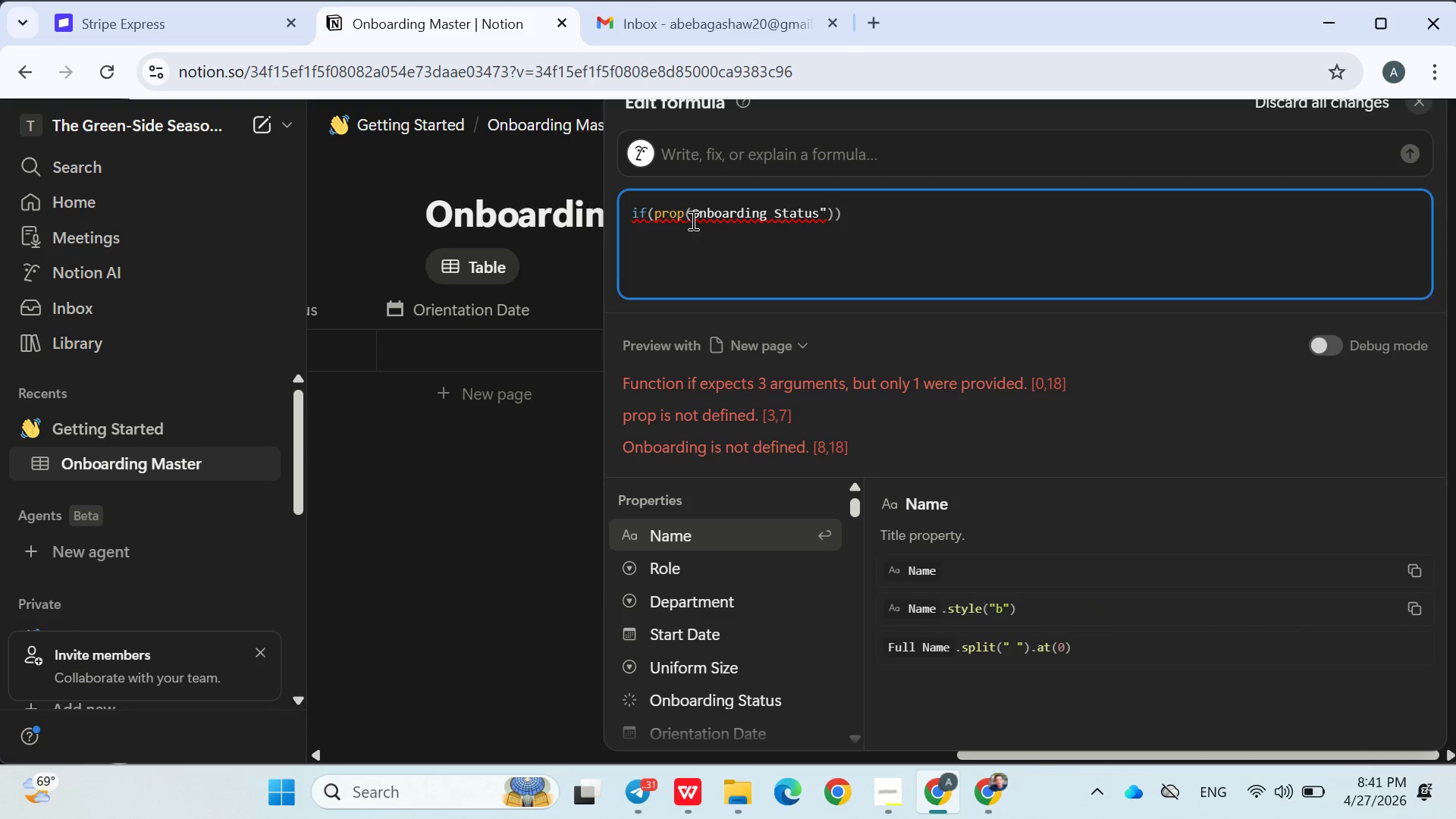 
key(Shift+Quote)
 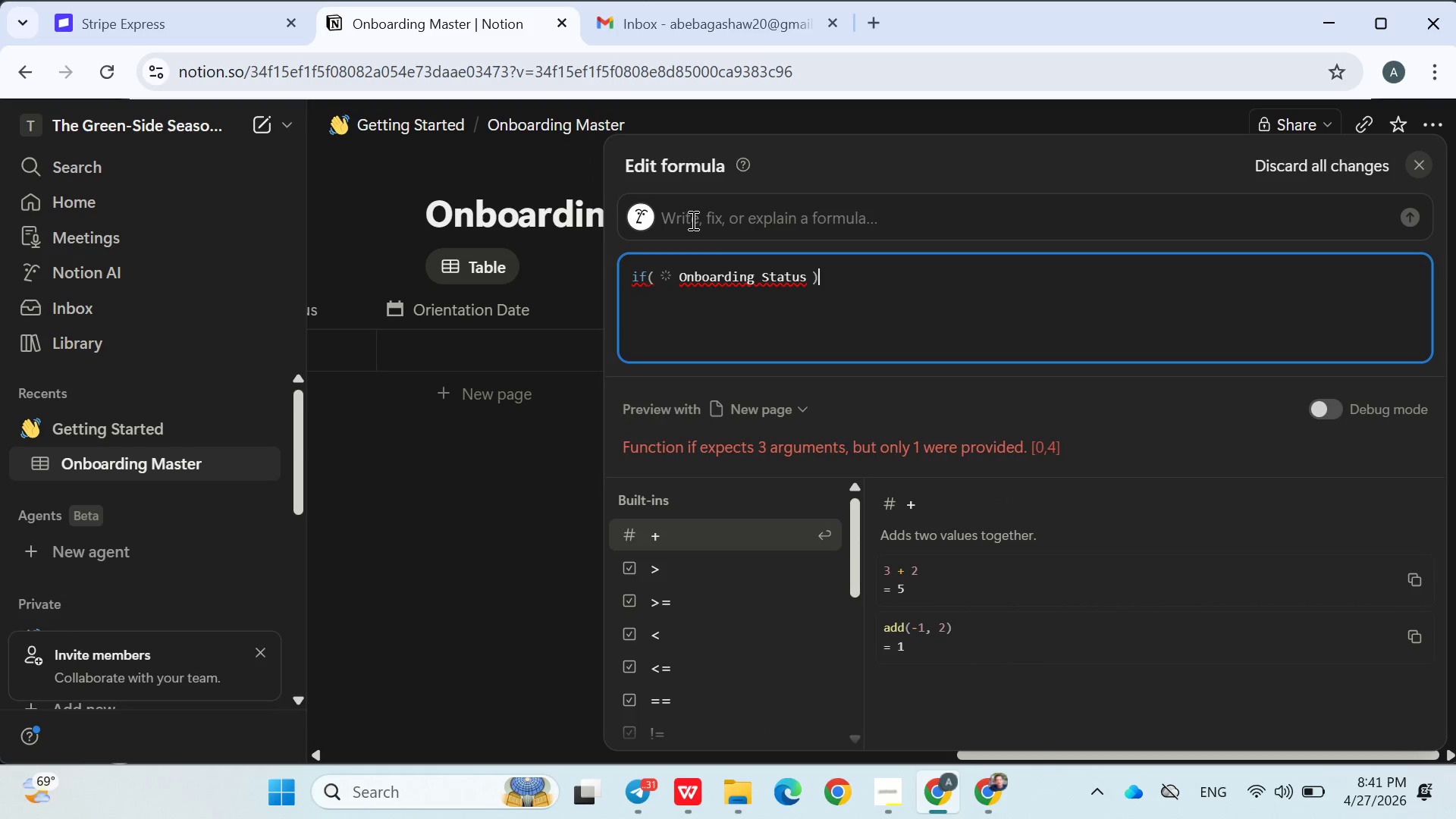 
key(ArrowRight)
 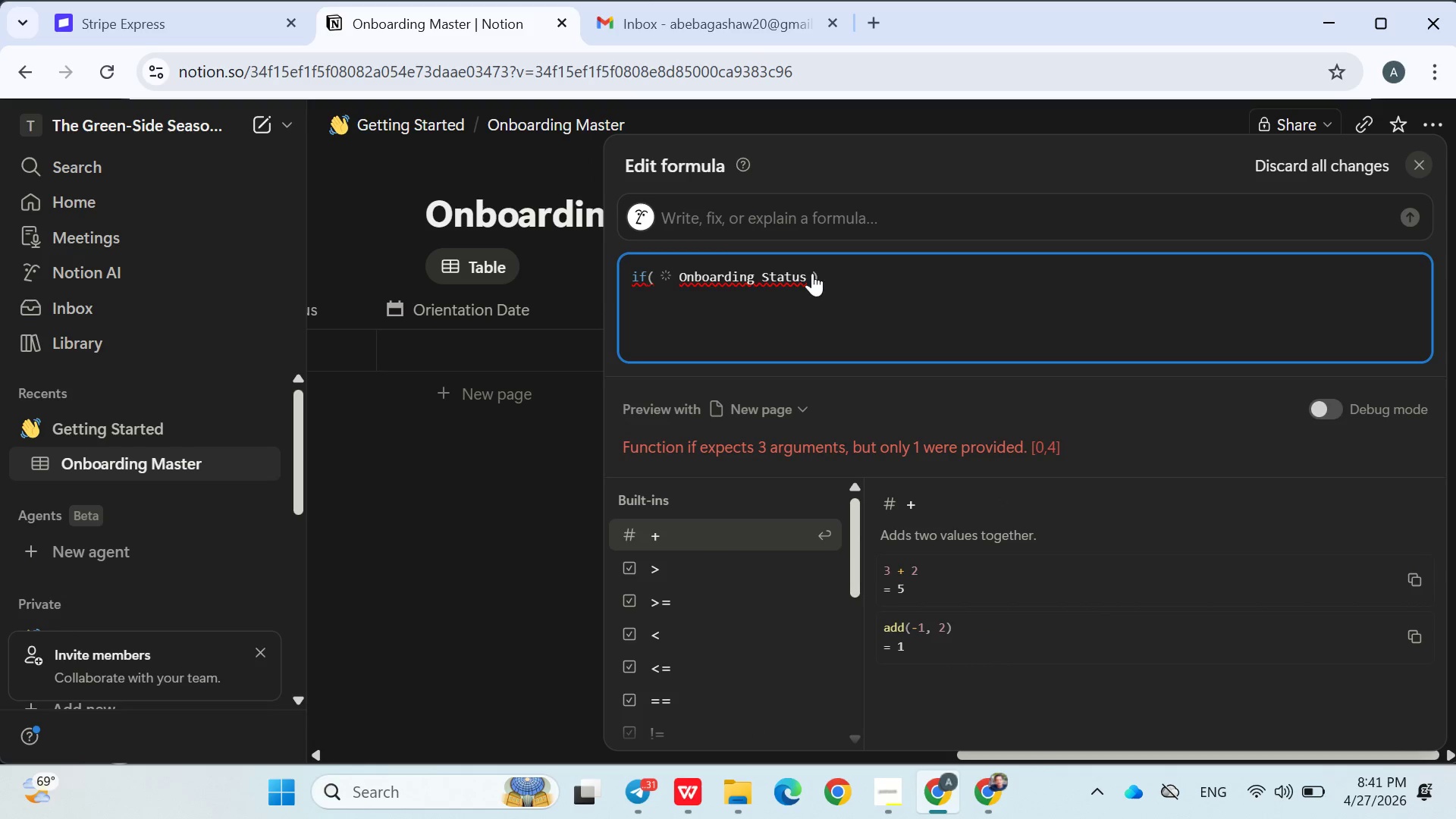 
left_click([842, 274])
 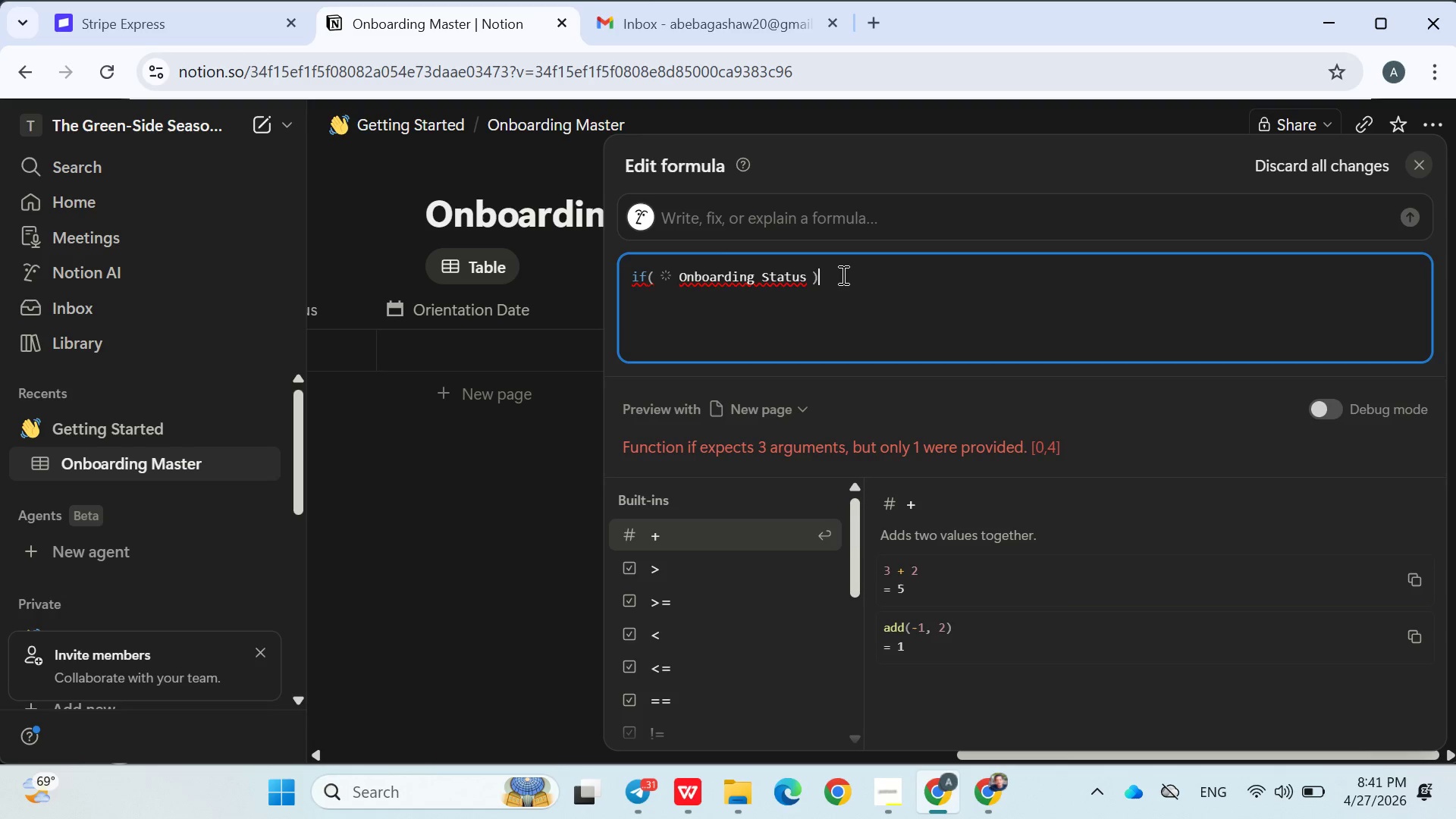 
key(ArrowLeft)
 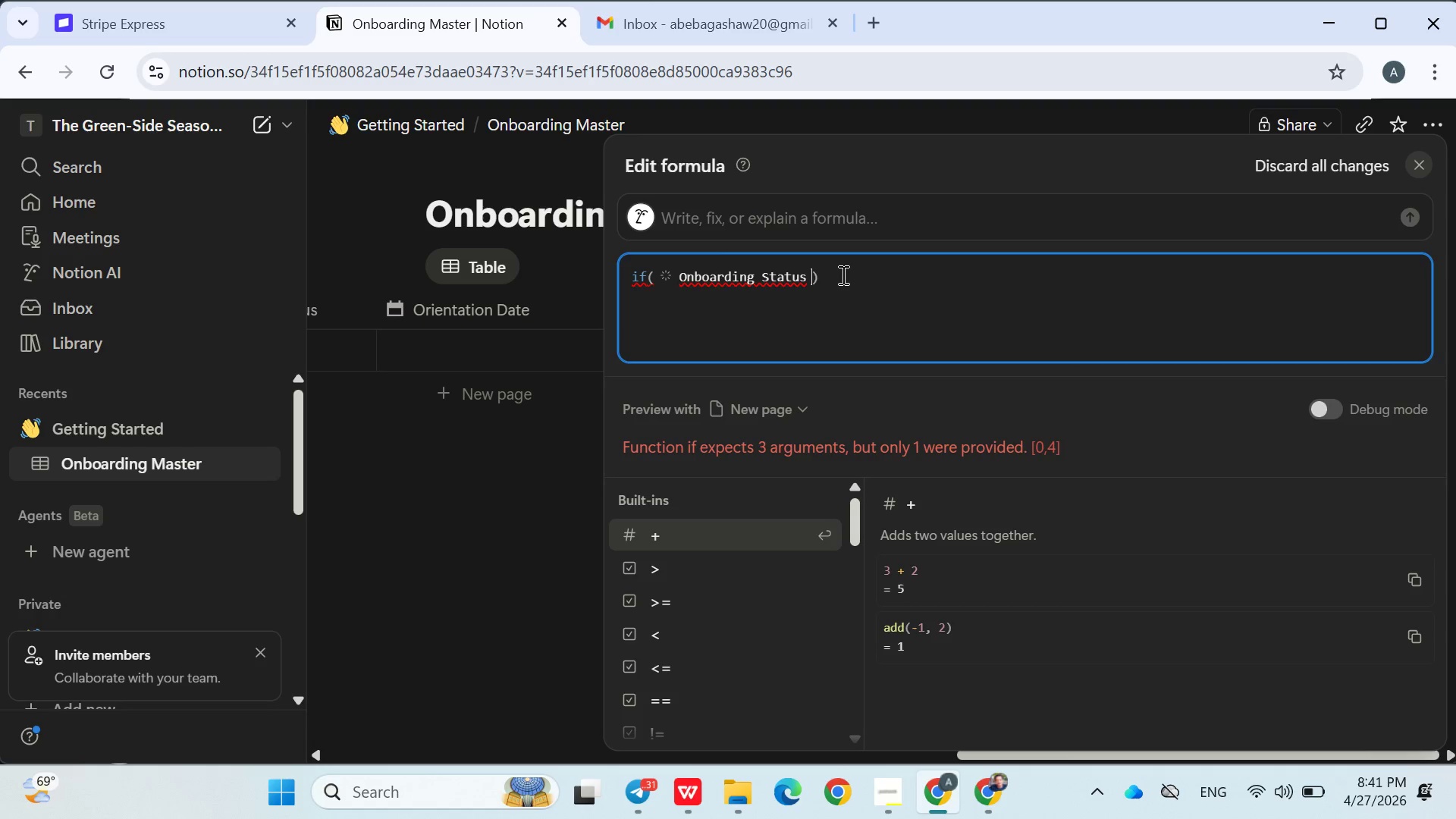 
key(Equal)
 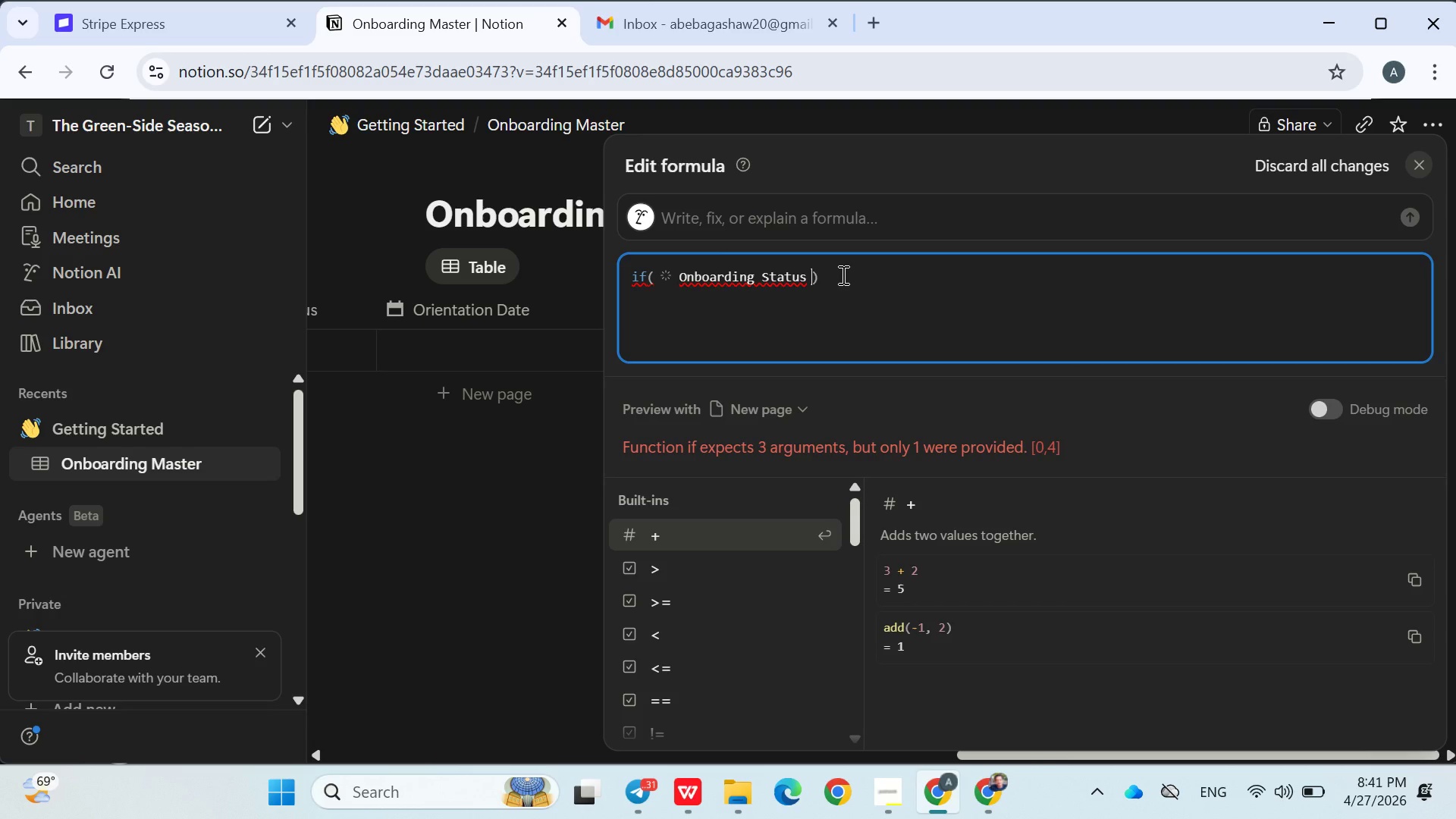 
key(Equal)
 